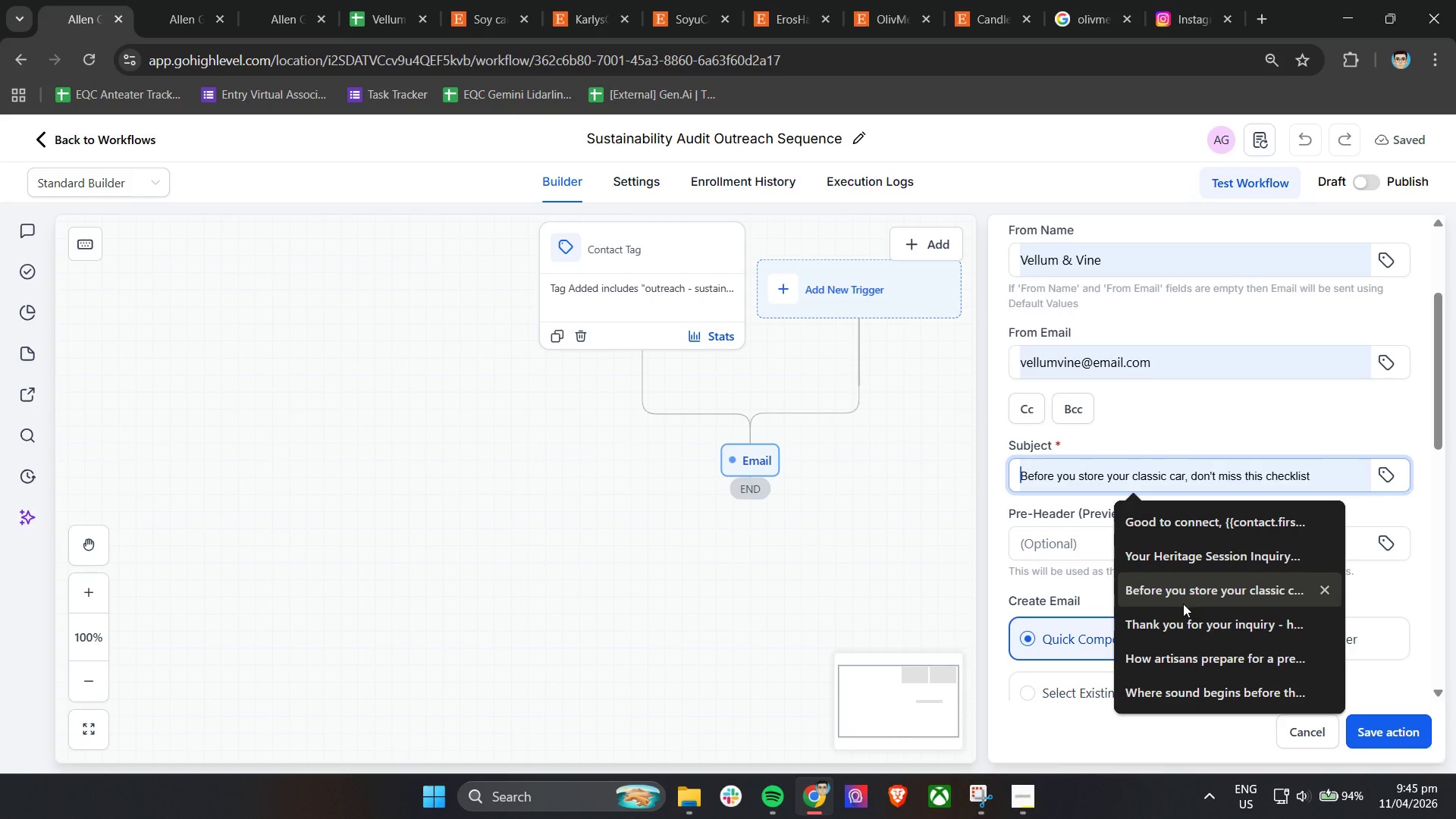 
wait(5.66)
 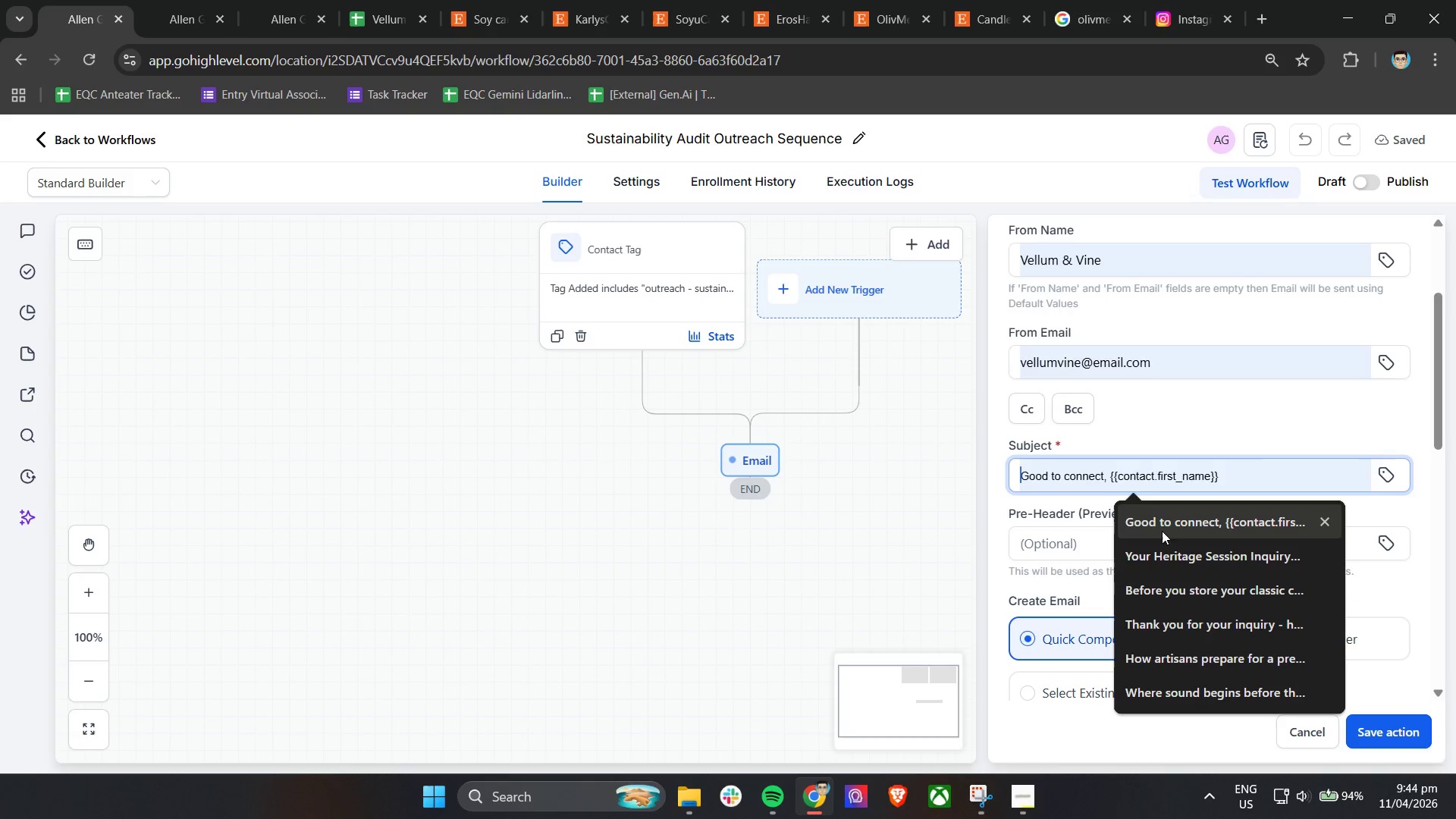 
left_click([1003, 499])
 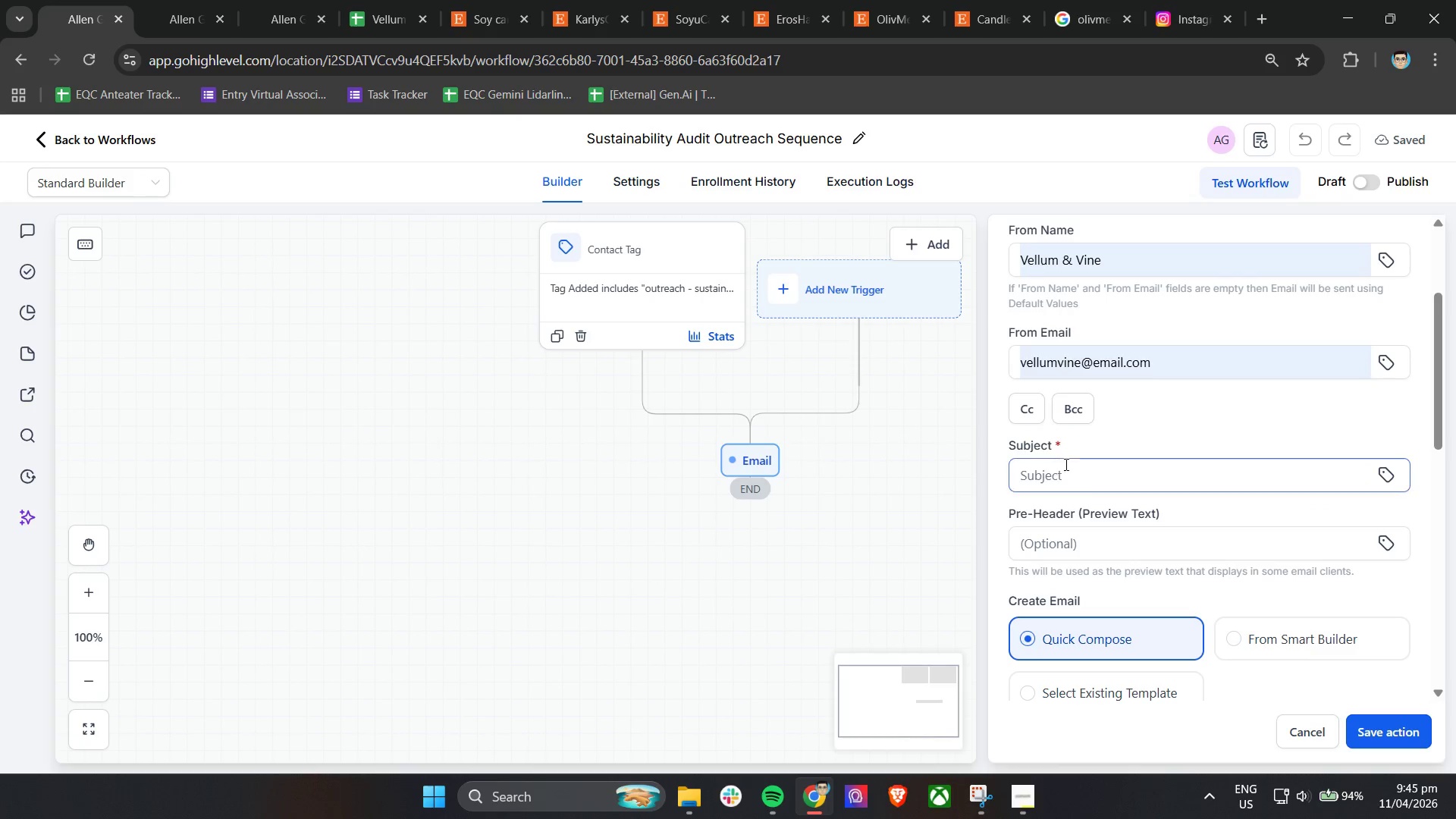 
left_click([1122, 482])
 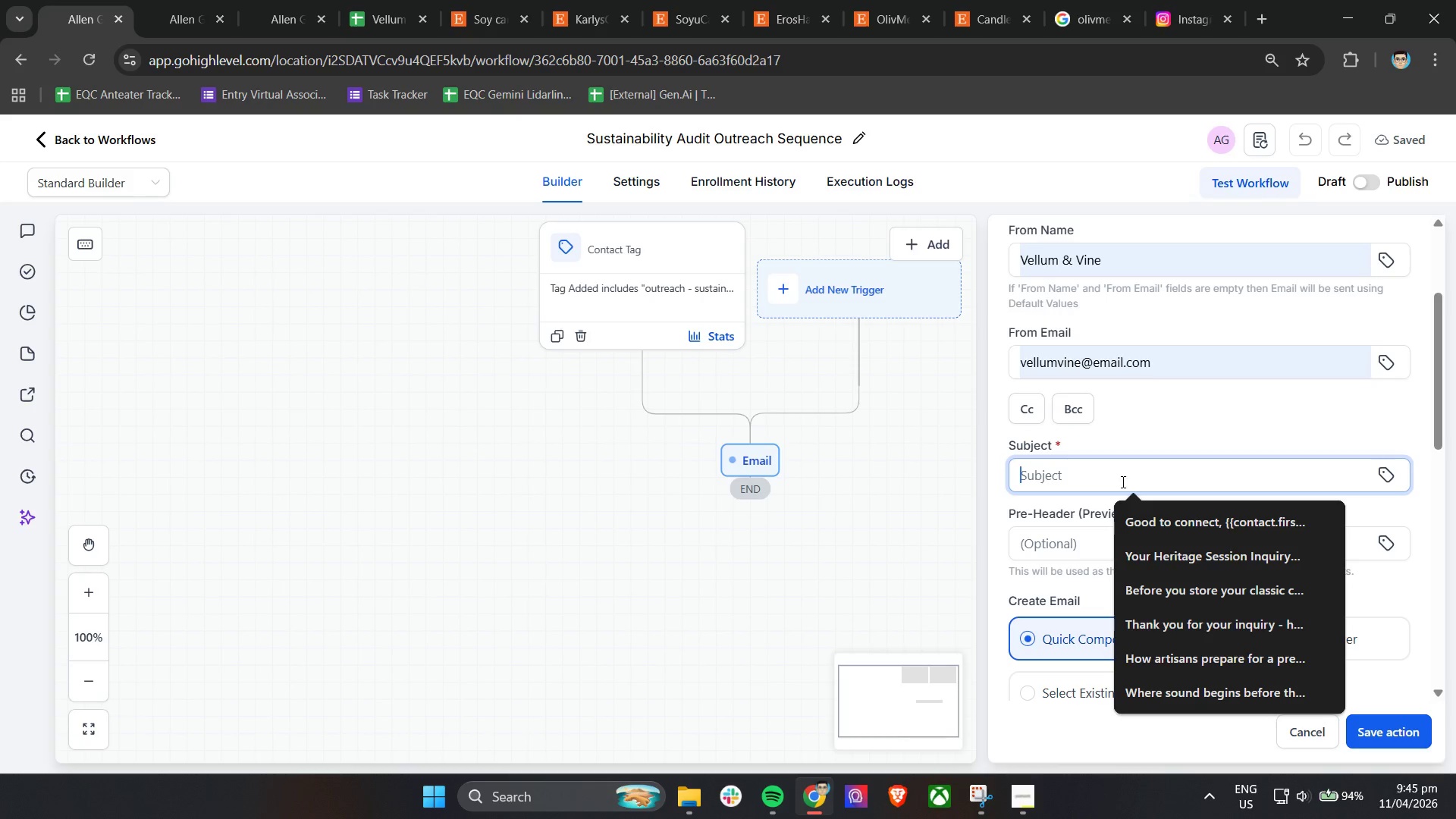 
key(Shift+Q)
 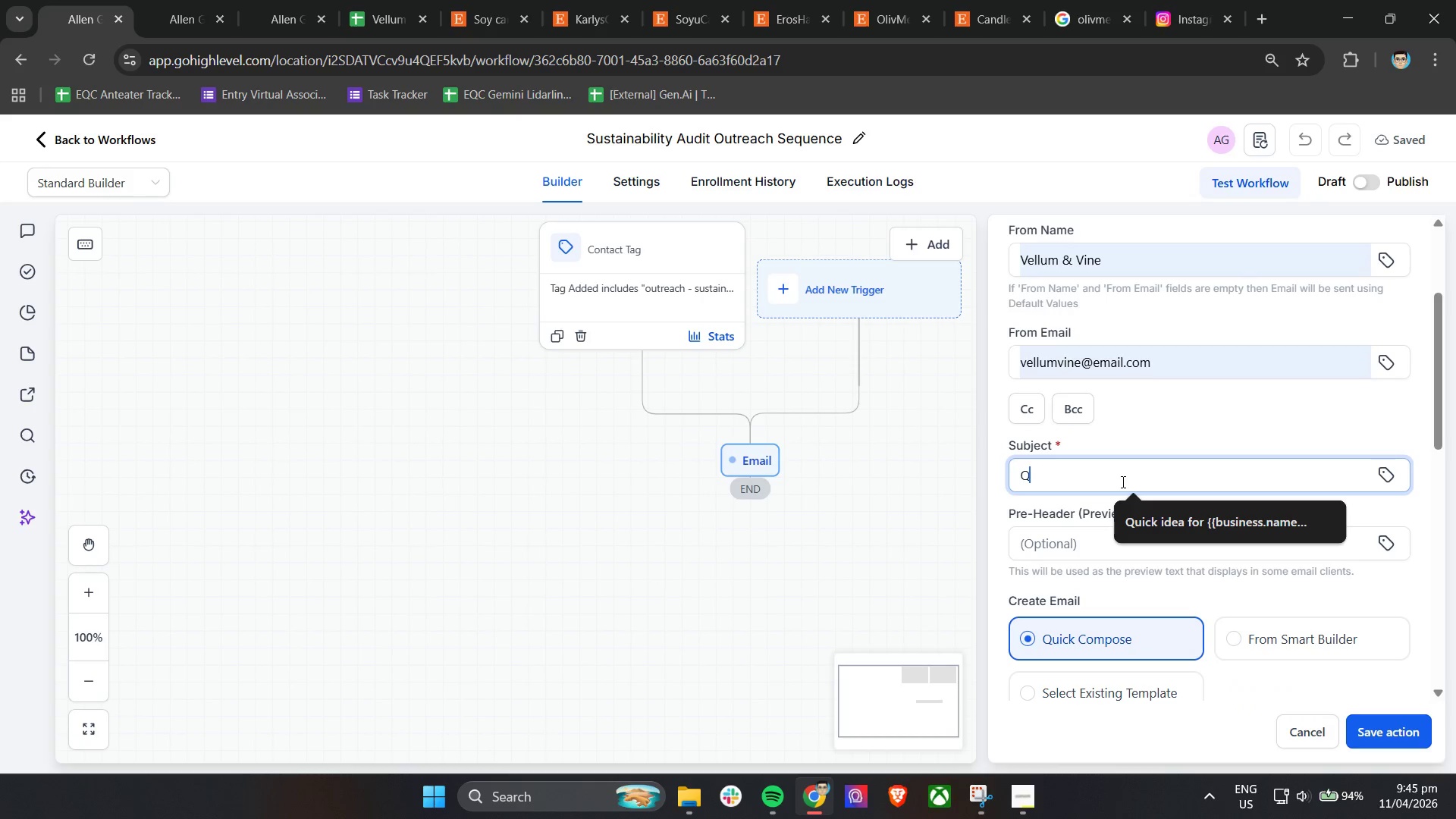 
left_click([1160, 513])
 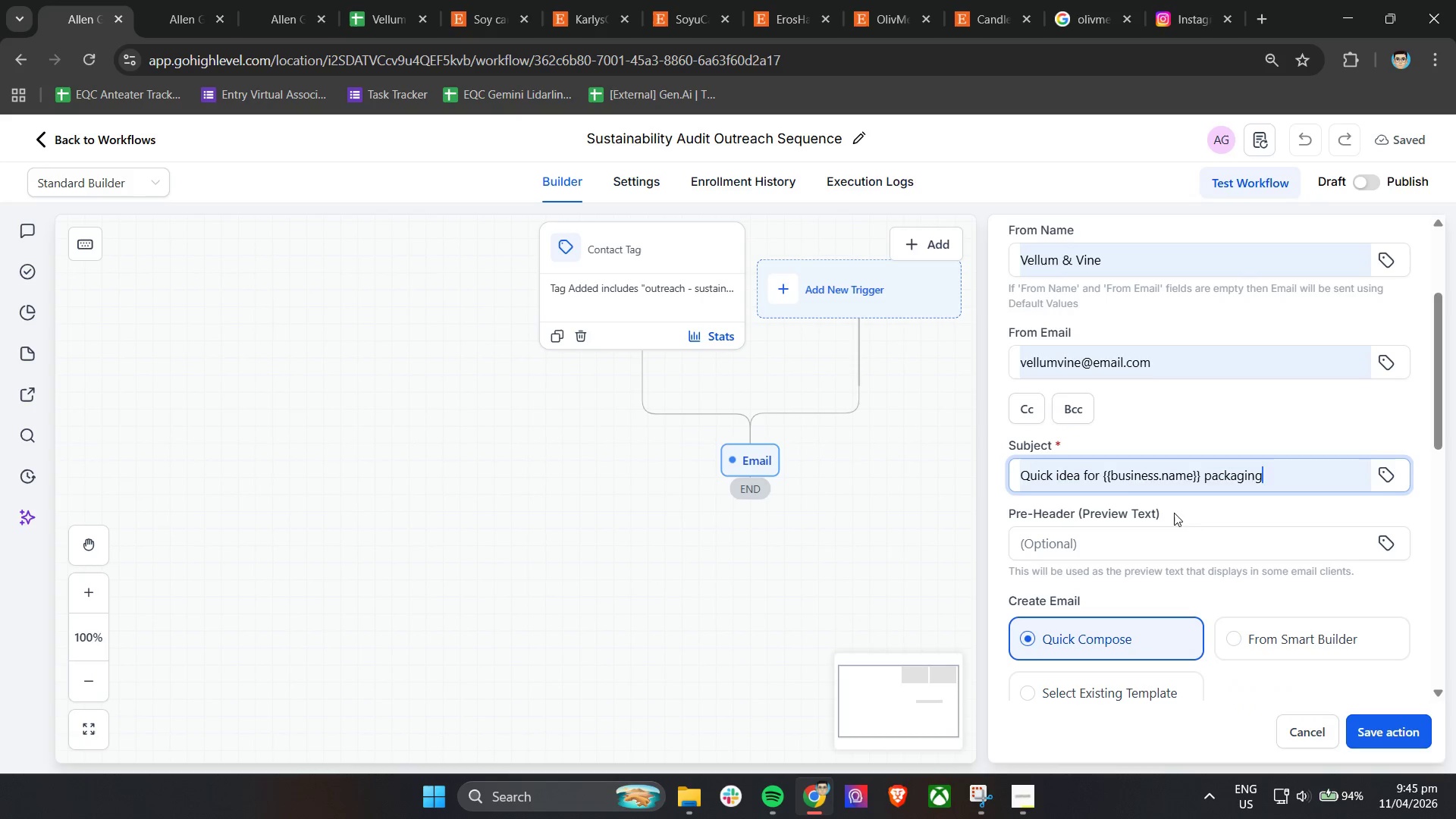 
left_click([1200, 509])
 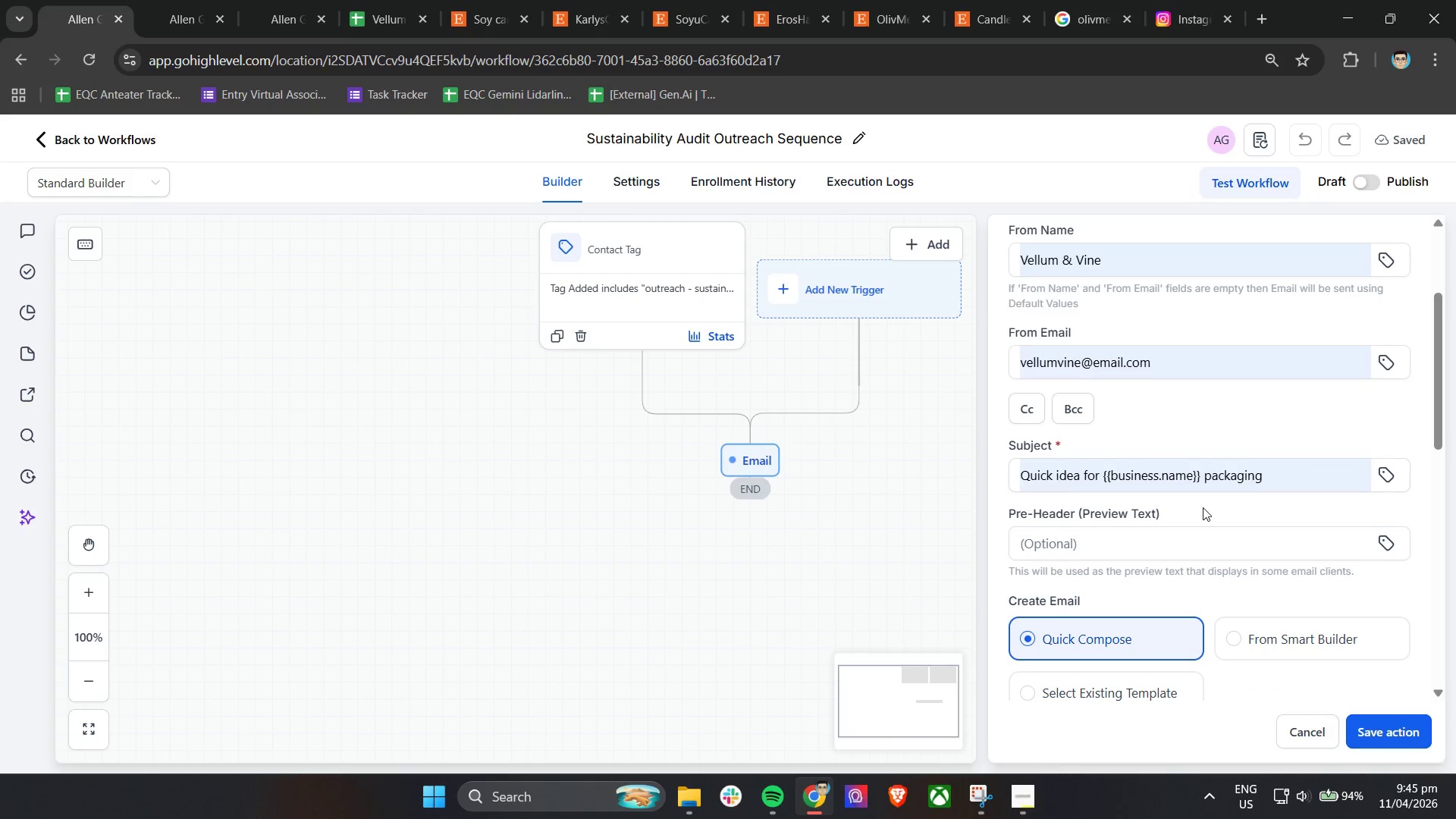 
scroll: coordinate [1200, 506], scroll_direction: down, amount: 4.0
 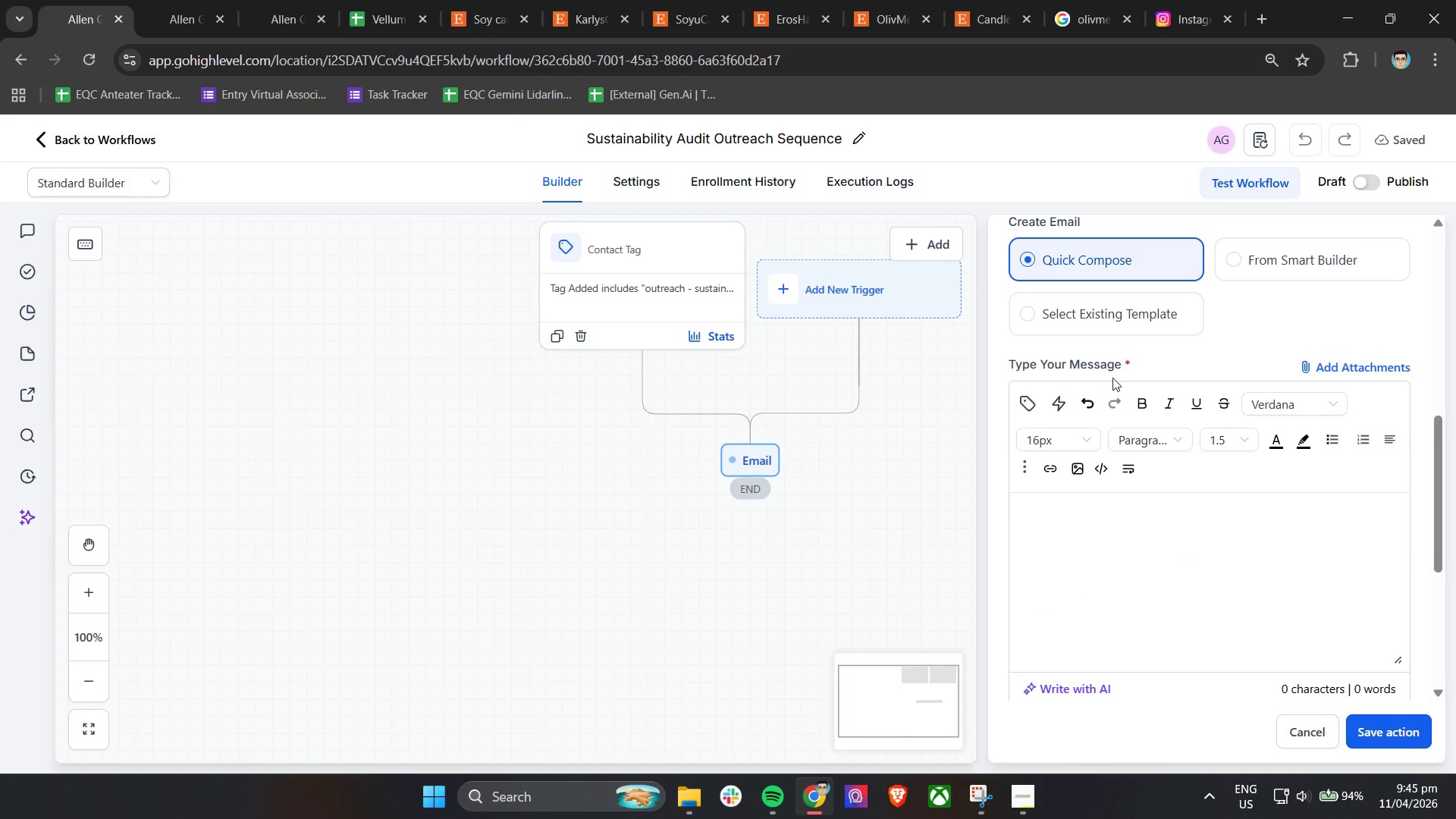 
left_click([1122, 309])
 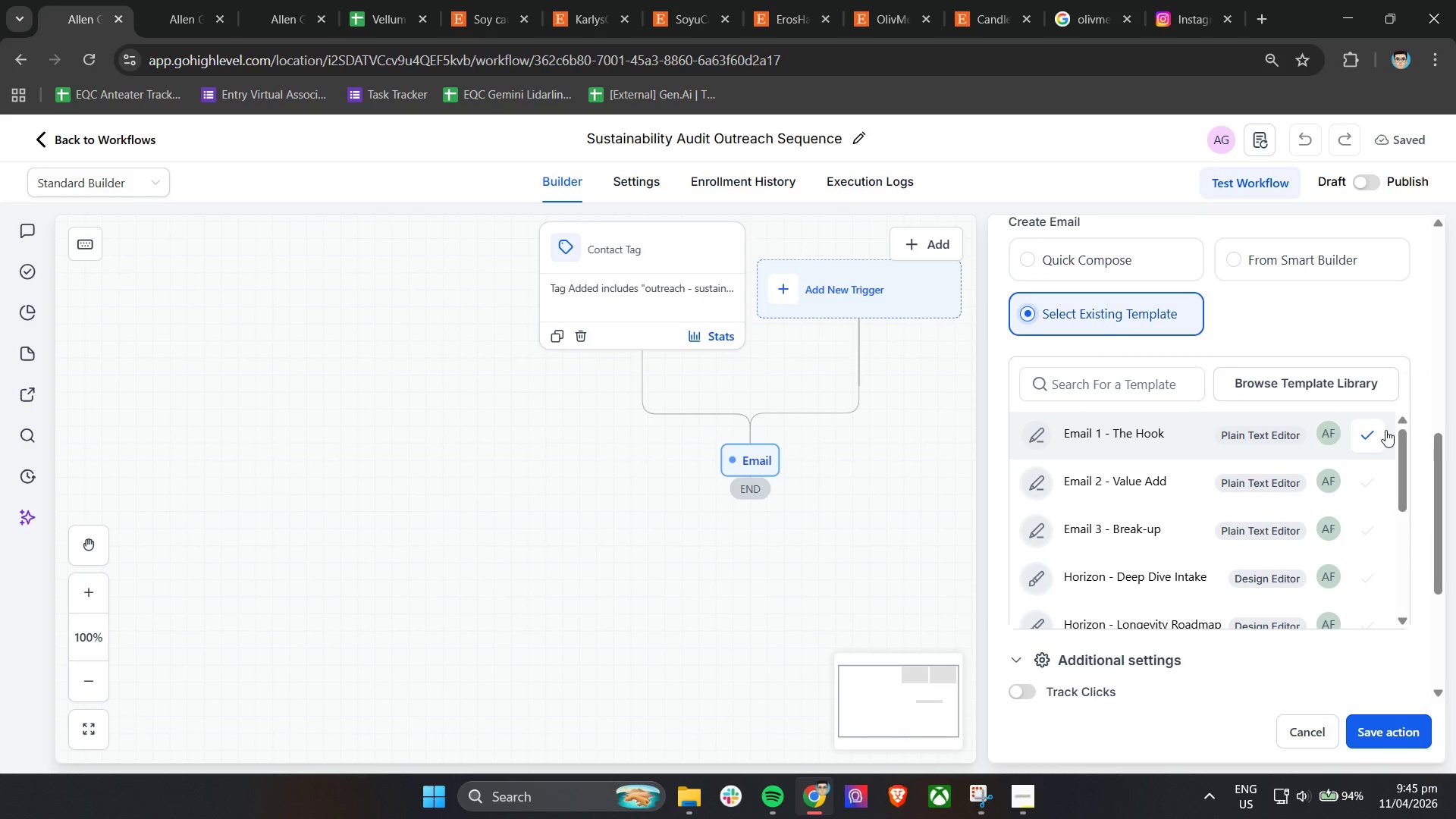 
left_click([1366, 433])
 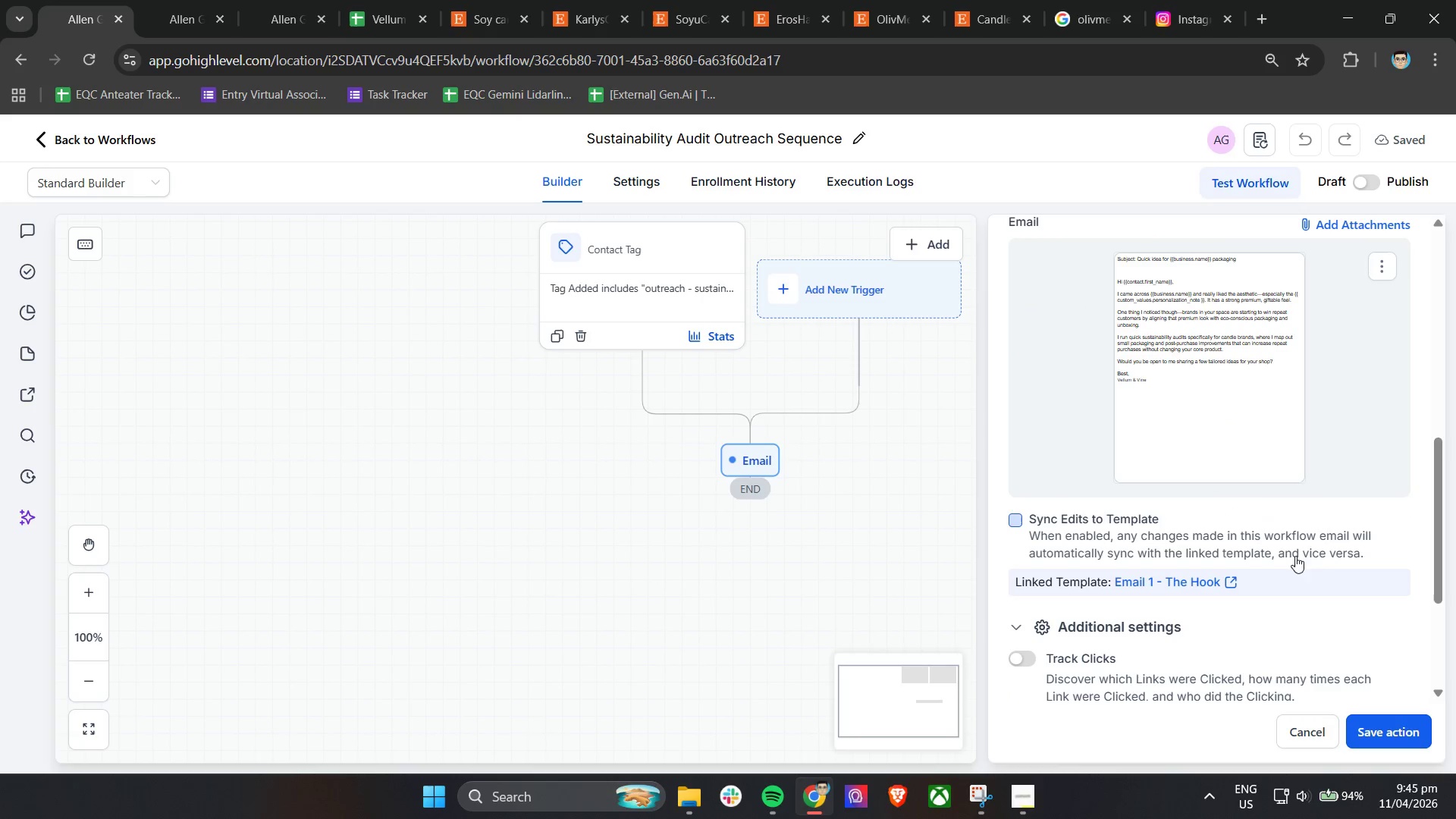 
scroll: coordinate [1270, 559], scroll_direction: down, amount: 4.0
 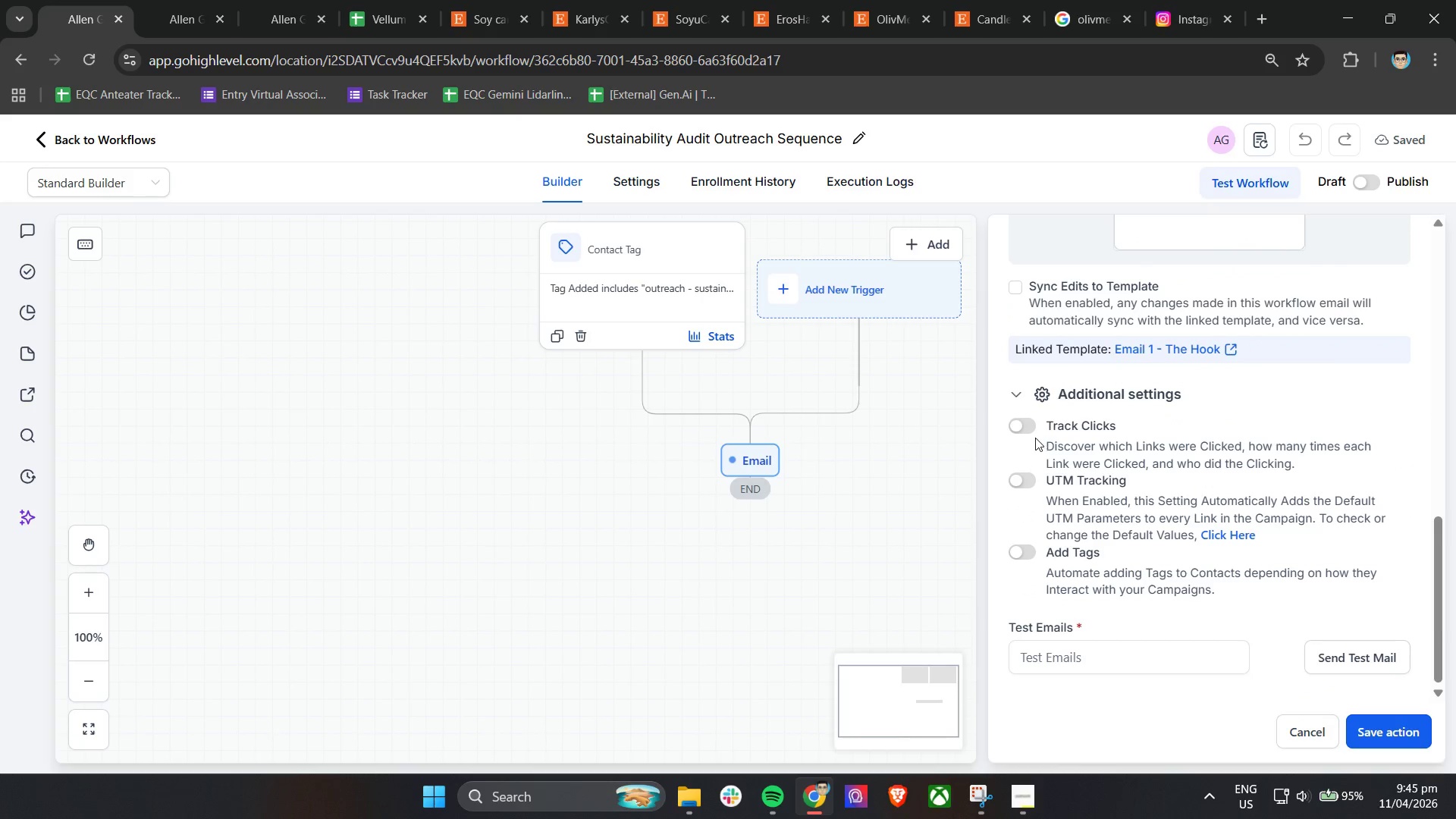 
left_click([1024, 424])
 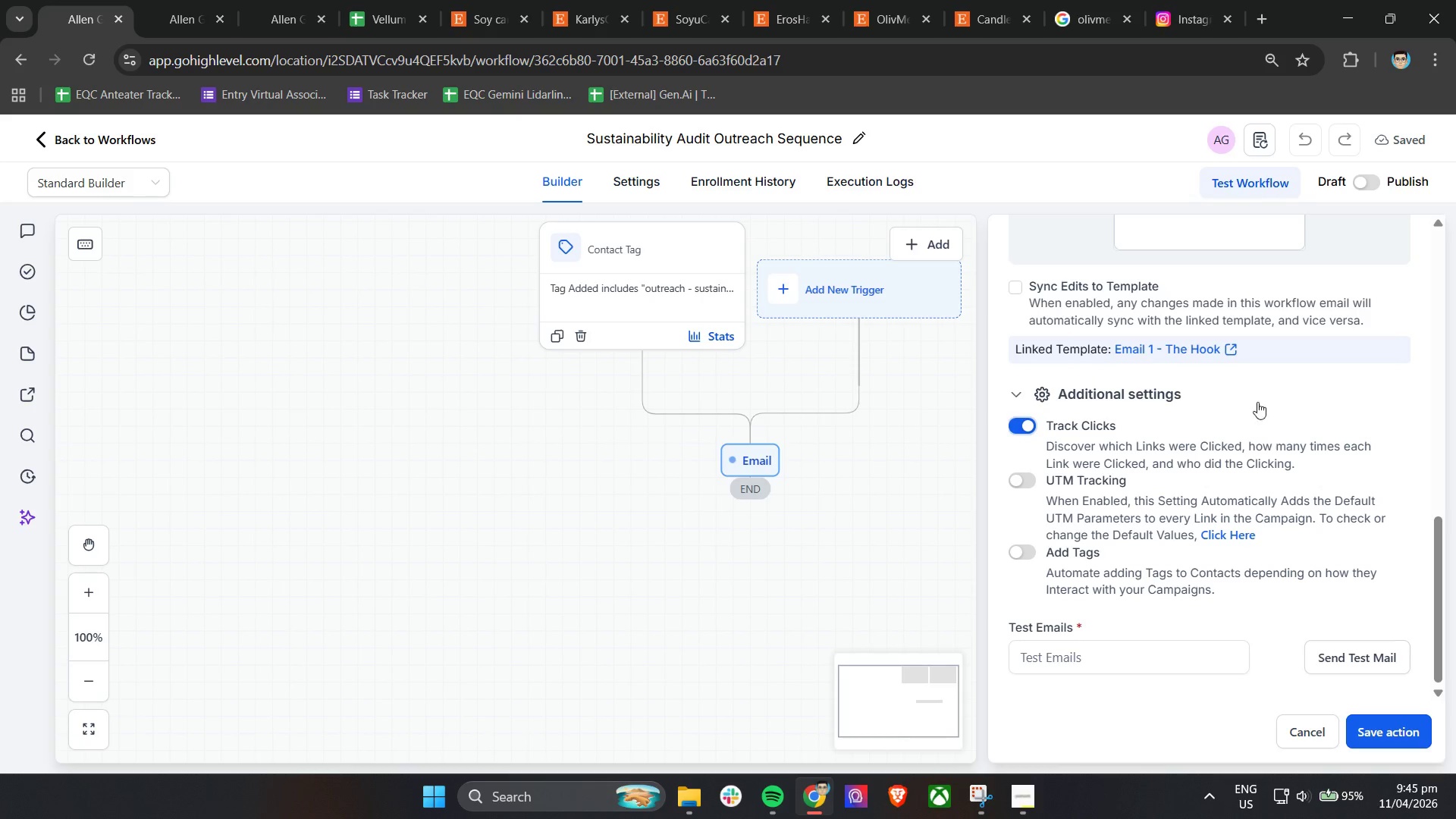 
left_click([1282, 389])
 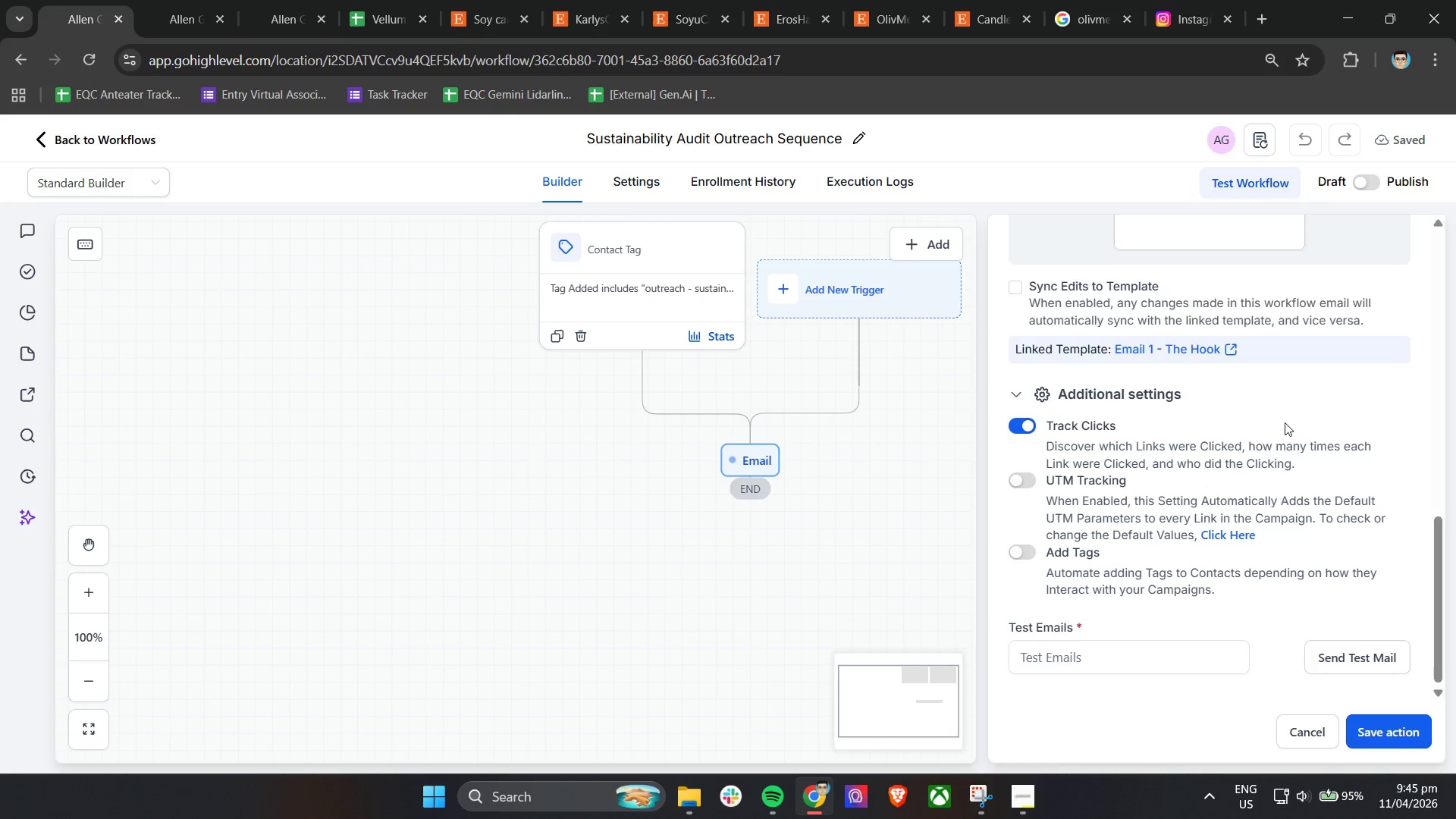 
scroll: coordinate [1288, 422], scroll_direction: up, amount: 6.0
 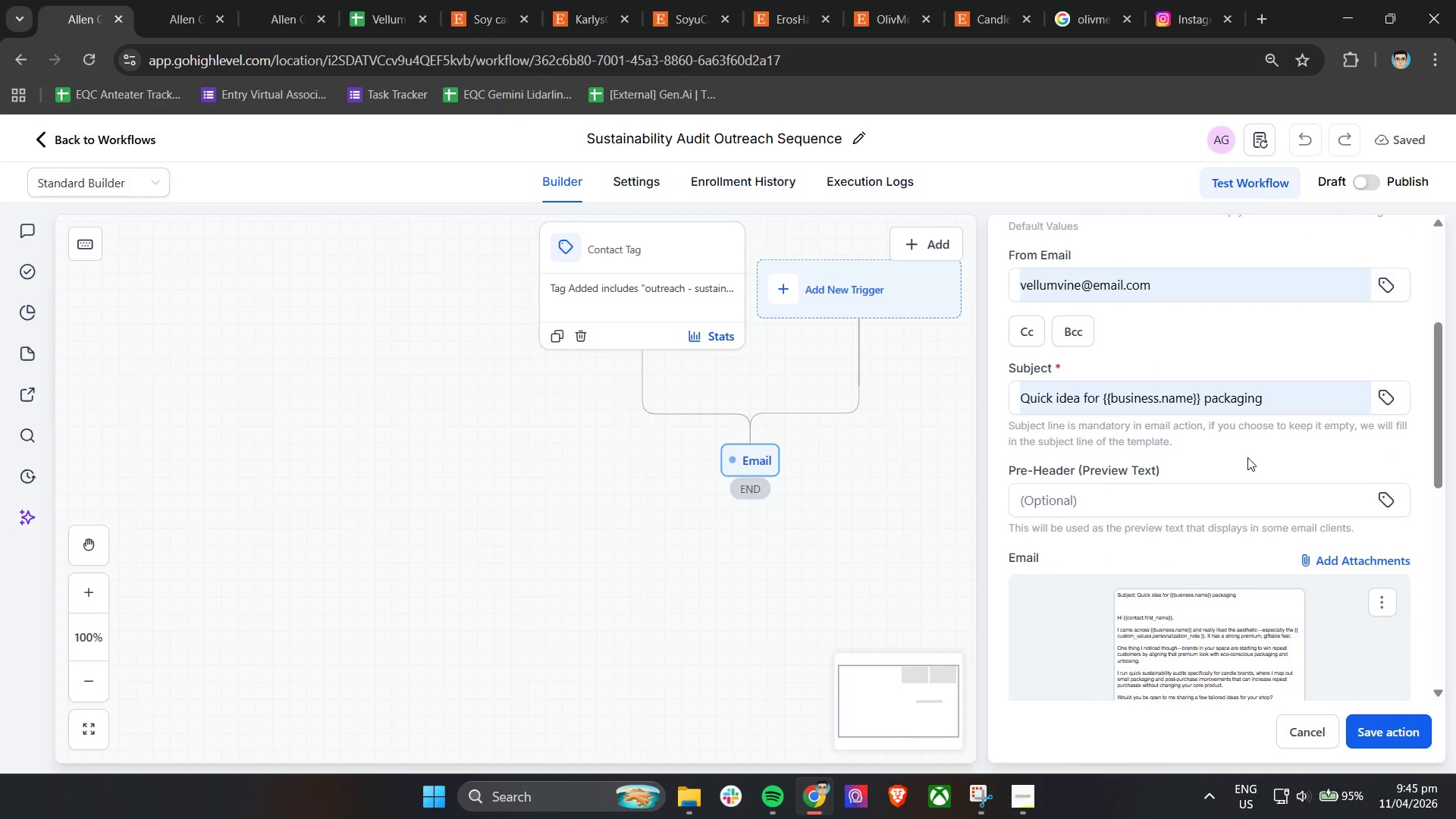 
scroll: coordinate [1247, 457], scroll_direction: down, amount: 2.0
 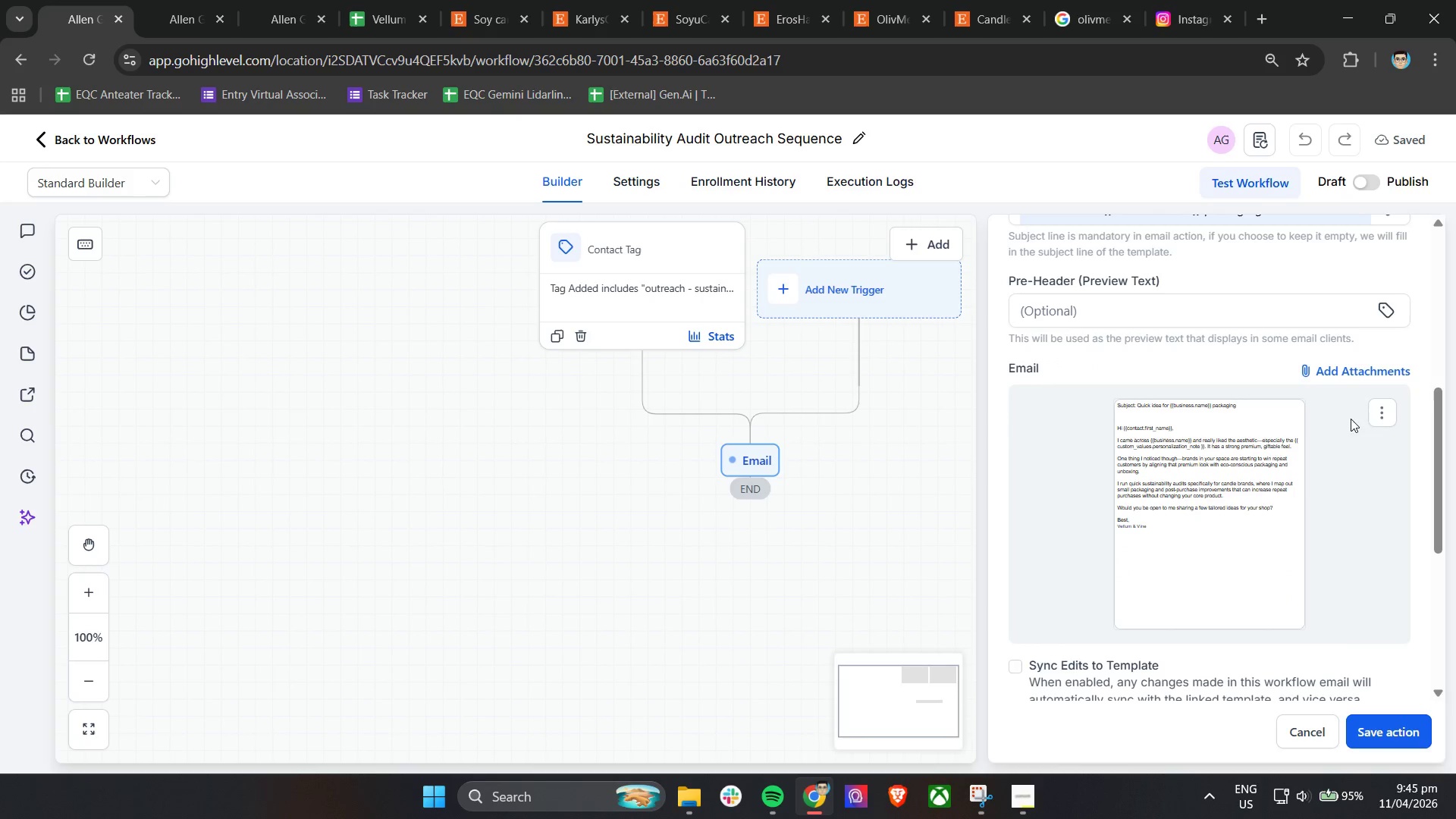 
left_click([1386, 404])
 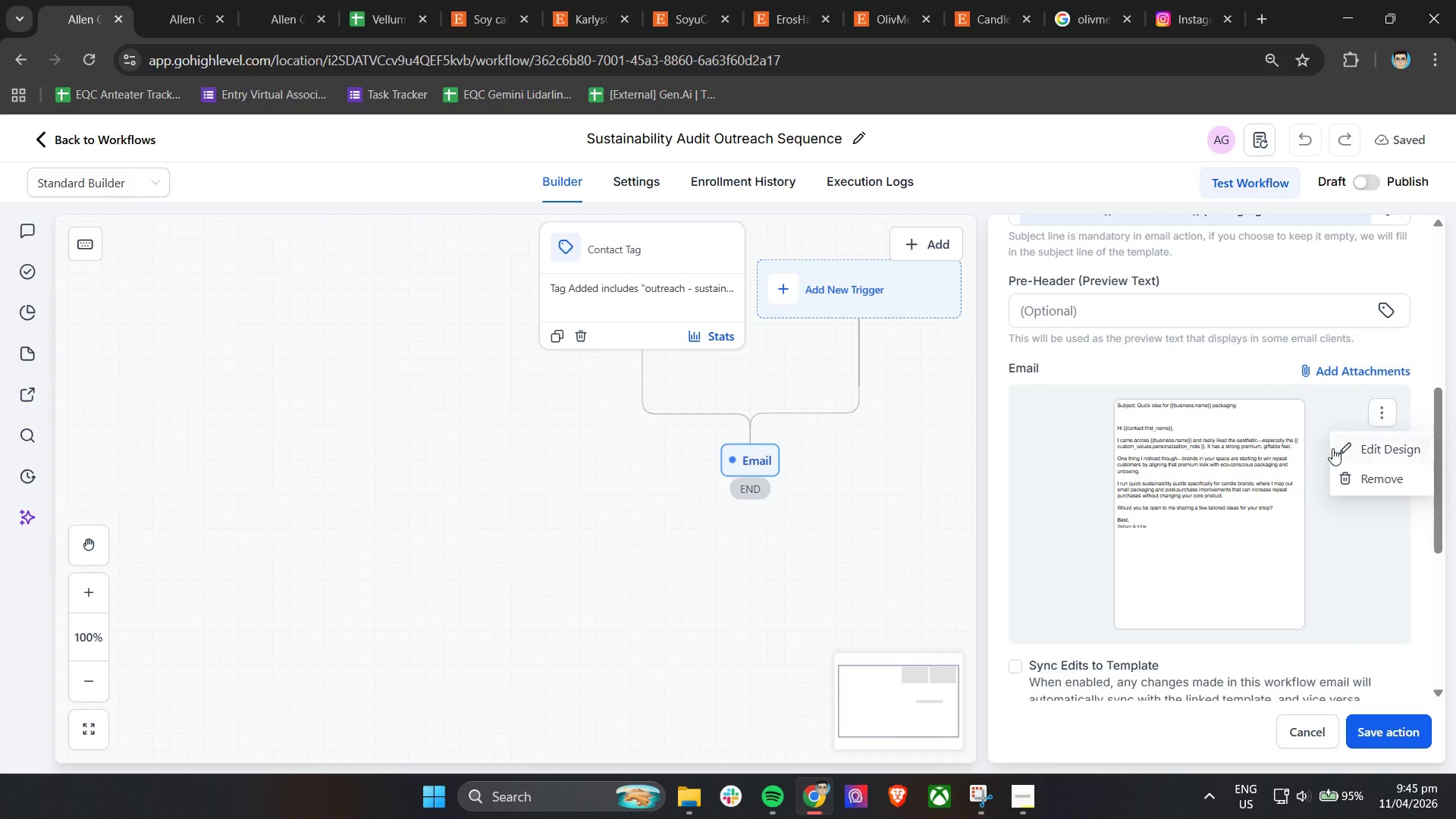 
left_click([1362, 446])
 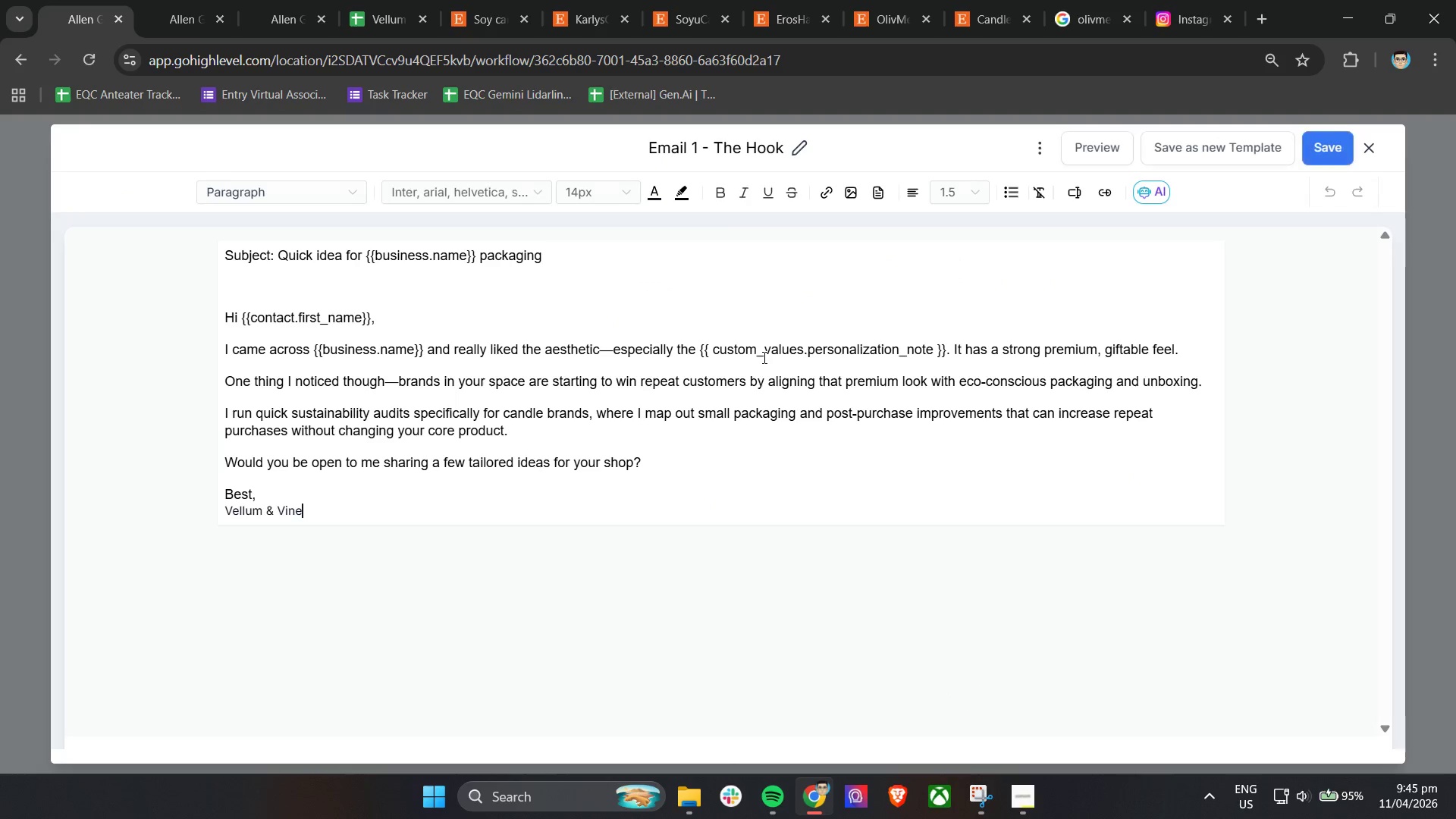 
wait(6.92)
 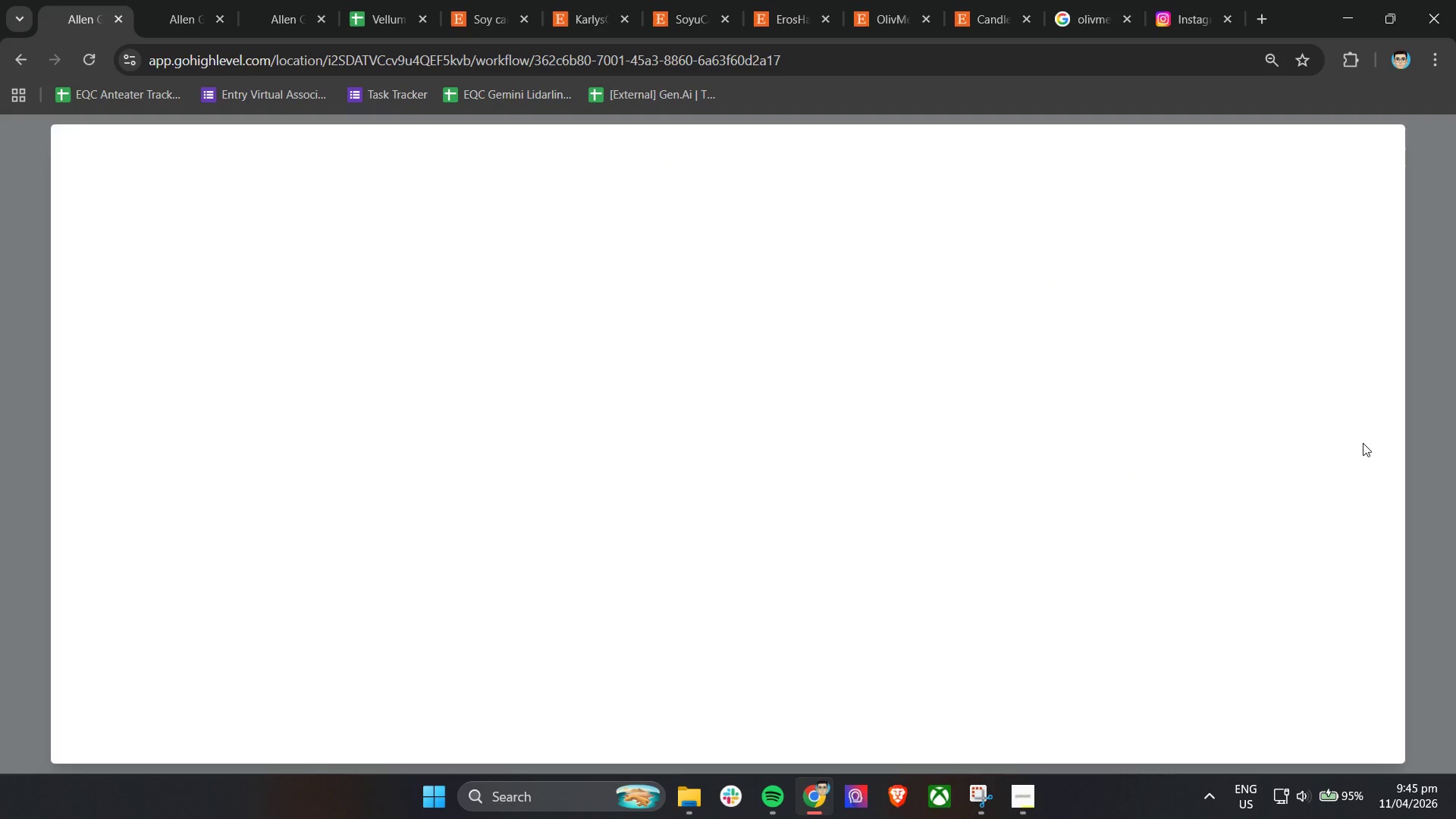 
left_click_drag(start_coordinate=[226, 316], to_coordinate=[221, 290])
 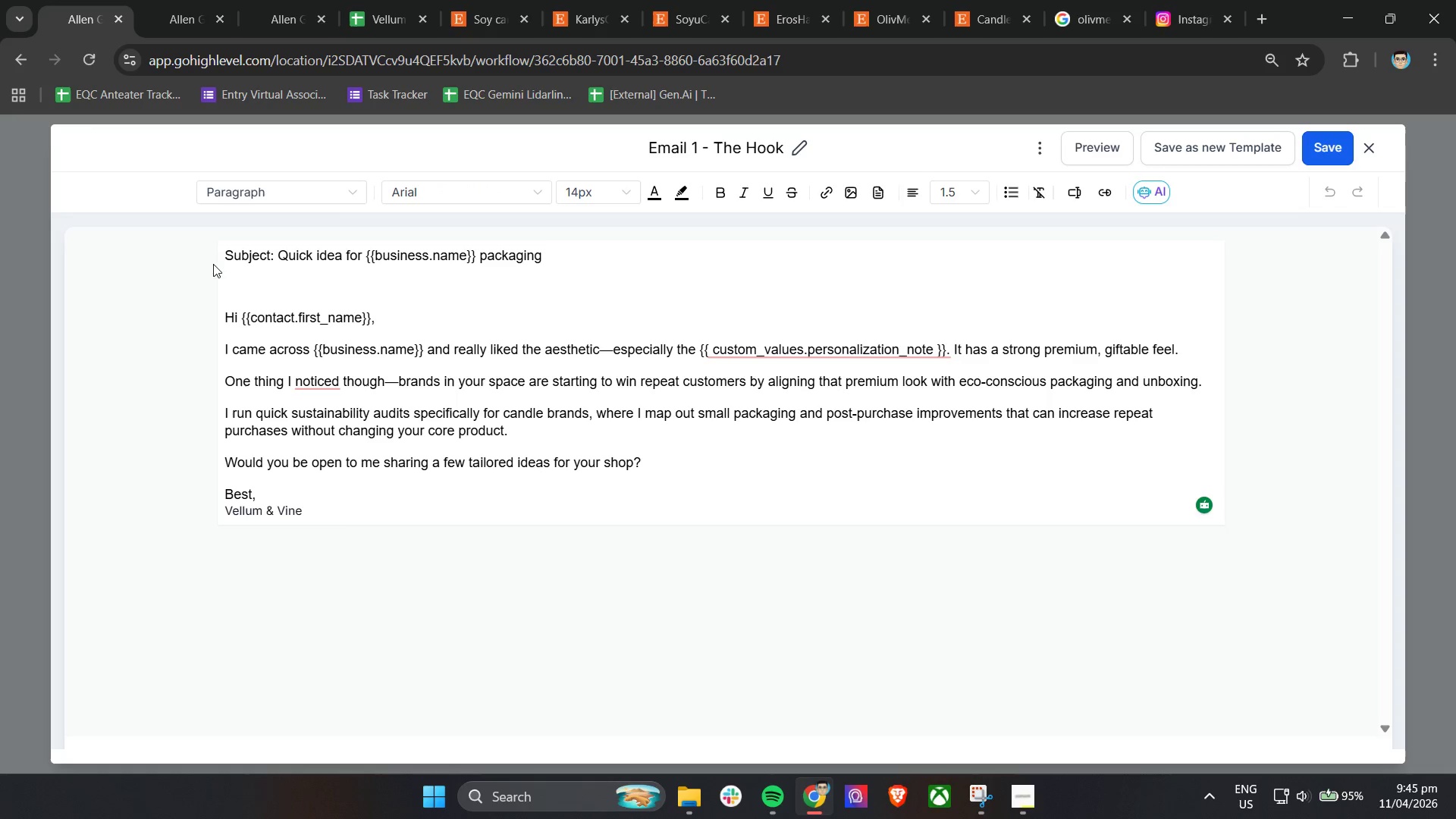 
left_click_drag(start_coordinate=[219, 284], to_coordinate=[216, 243])
 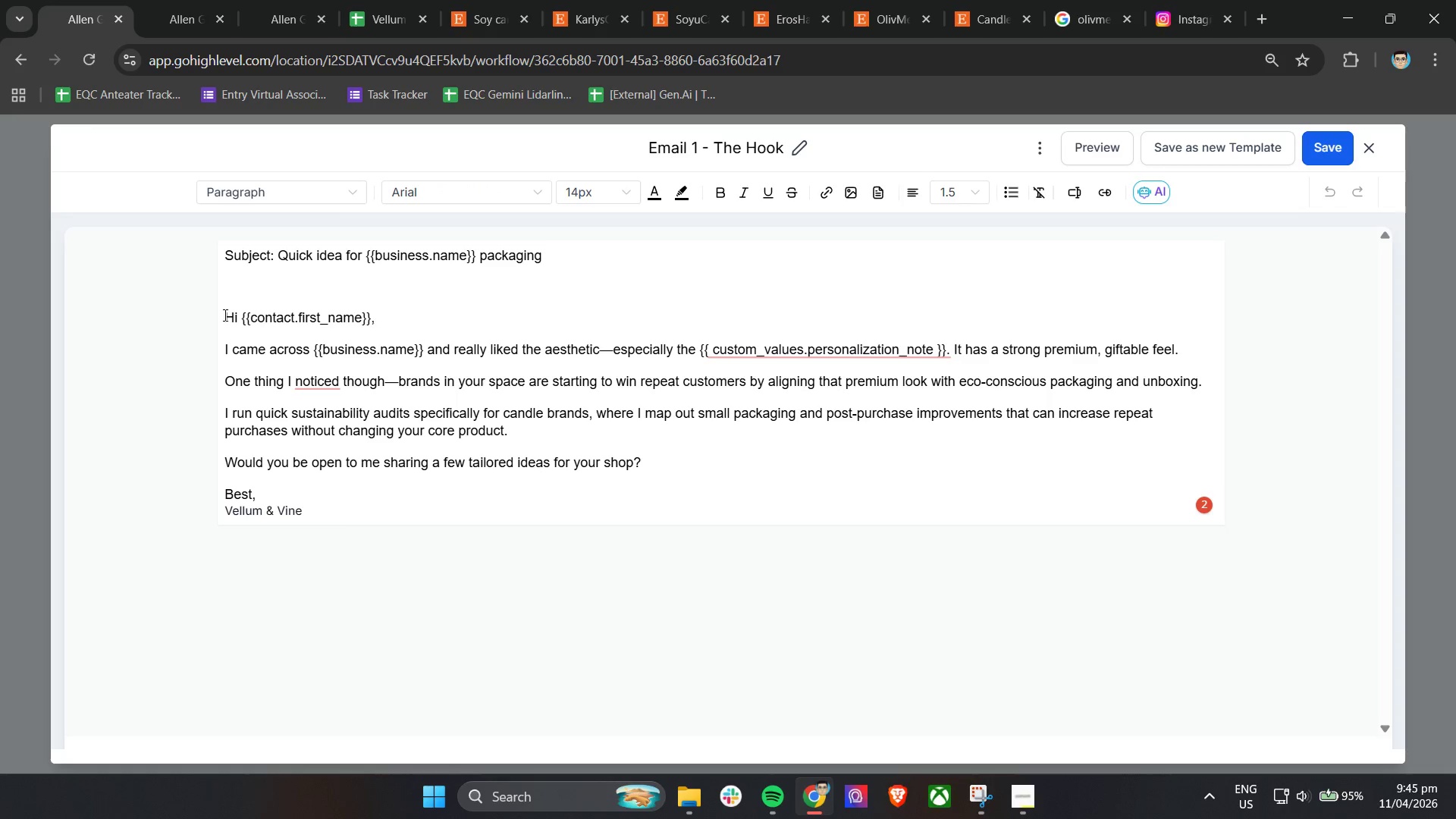 
left_click_drag(start_coordinate=[224, 315], to_coordinate=[228, 259])
 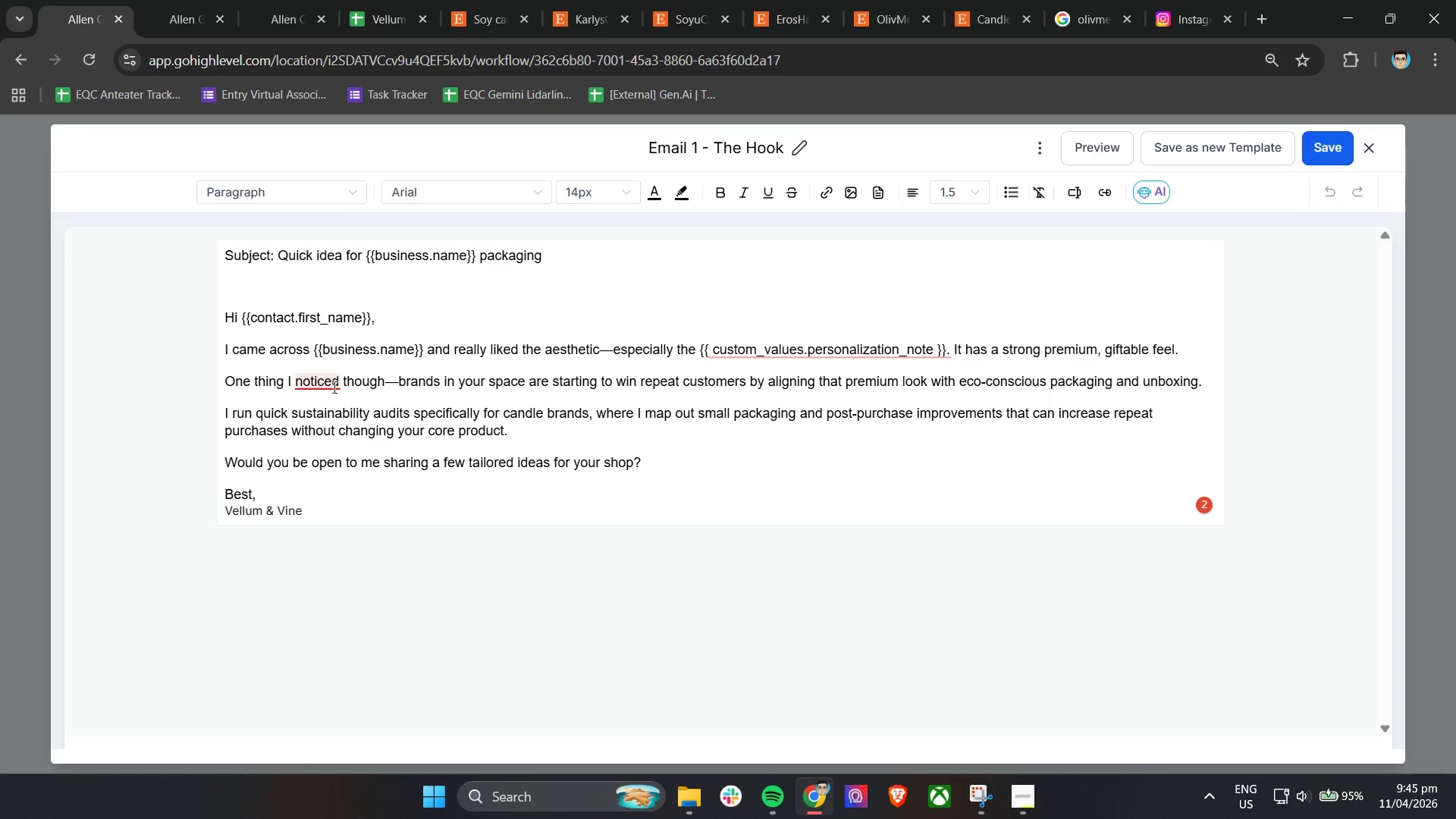 
left_click([331, 384])
 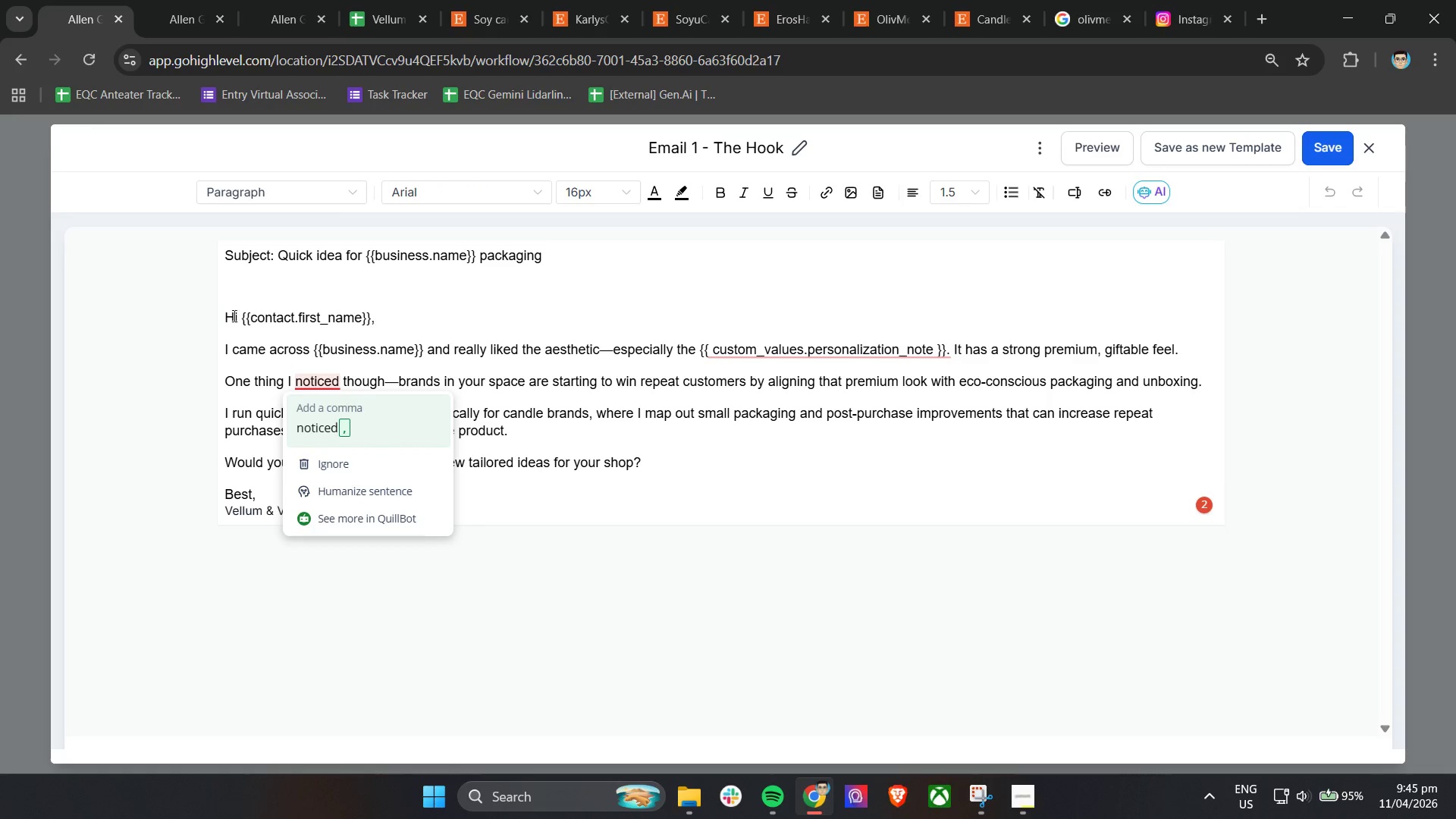 
left_click([331, 460])
 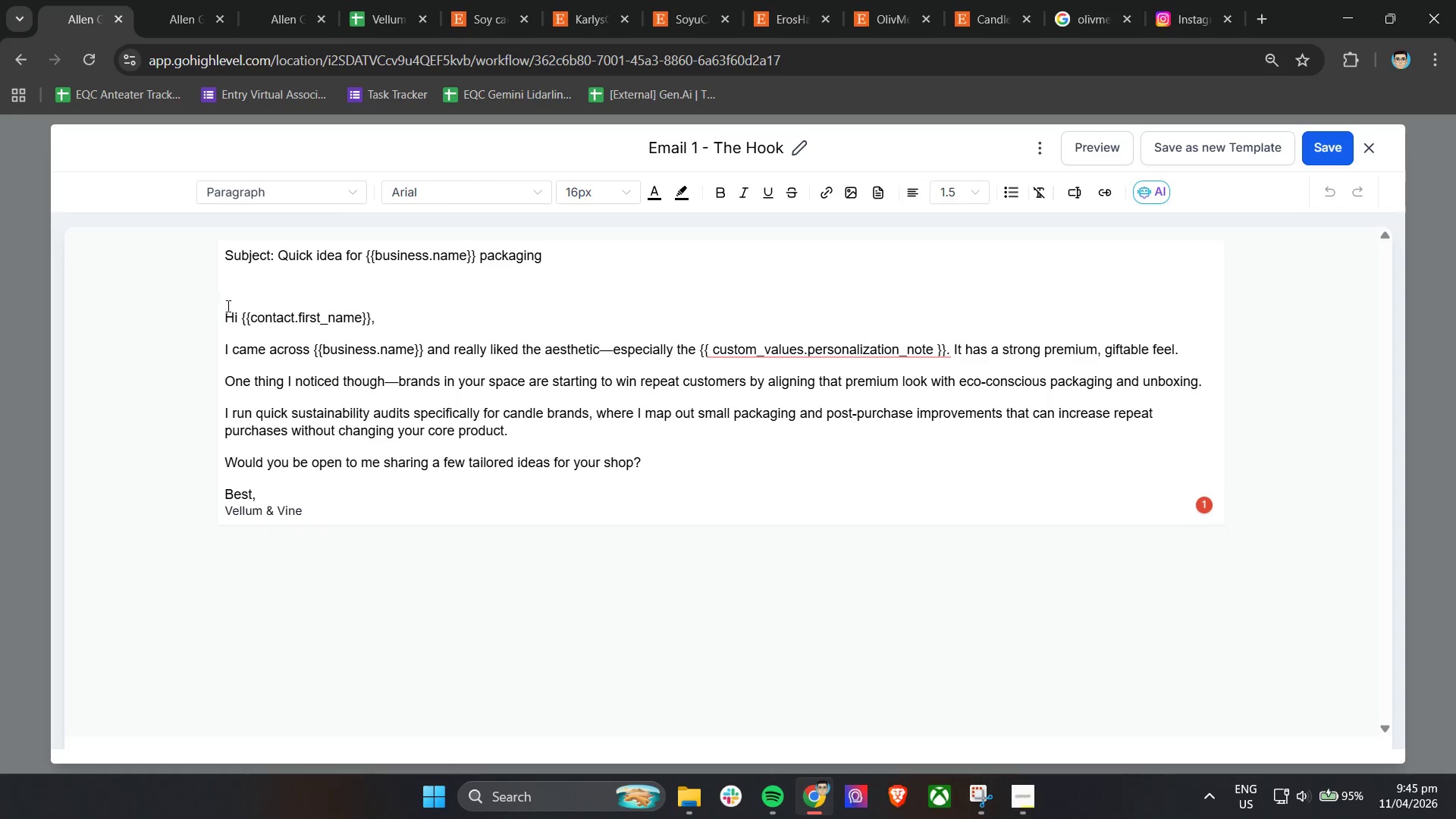 
left_click_drag(start_coordinate=[226, 313], to_coordinate=[227, 253])
 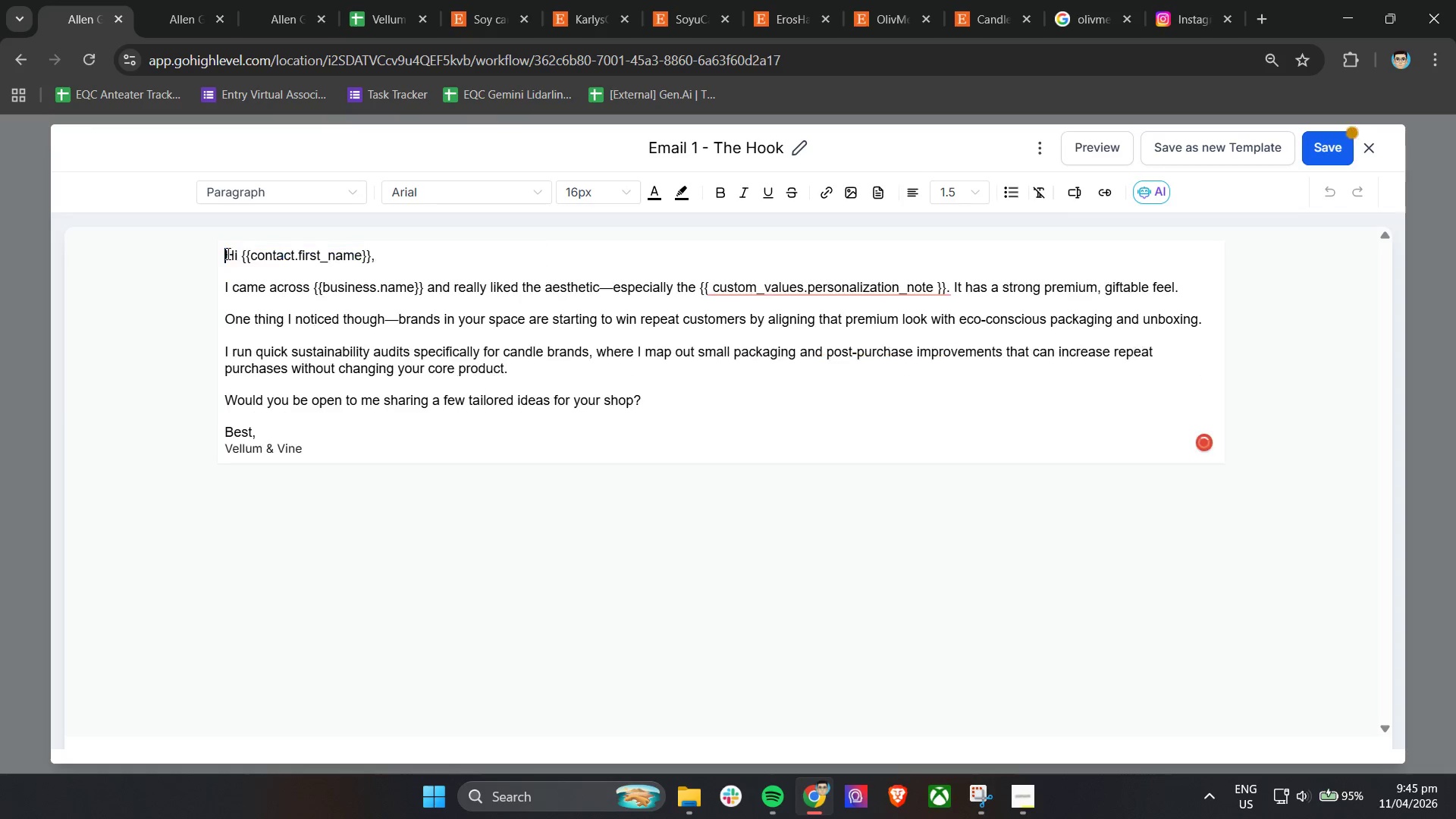 
key(Backspace)
 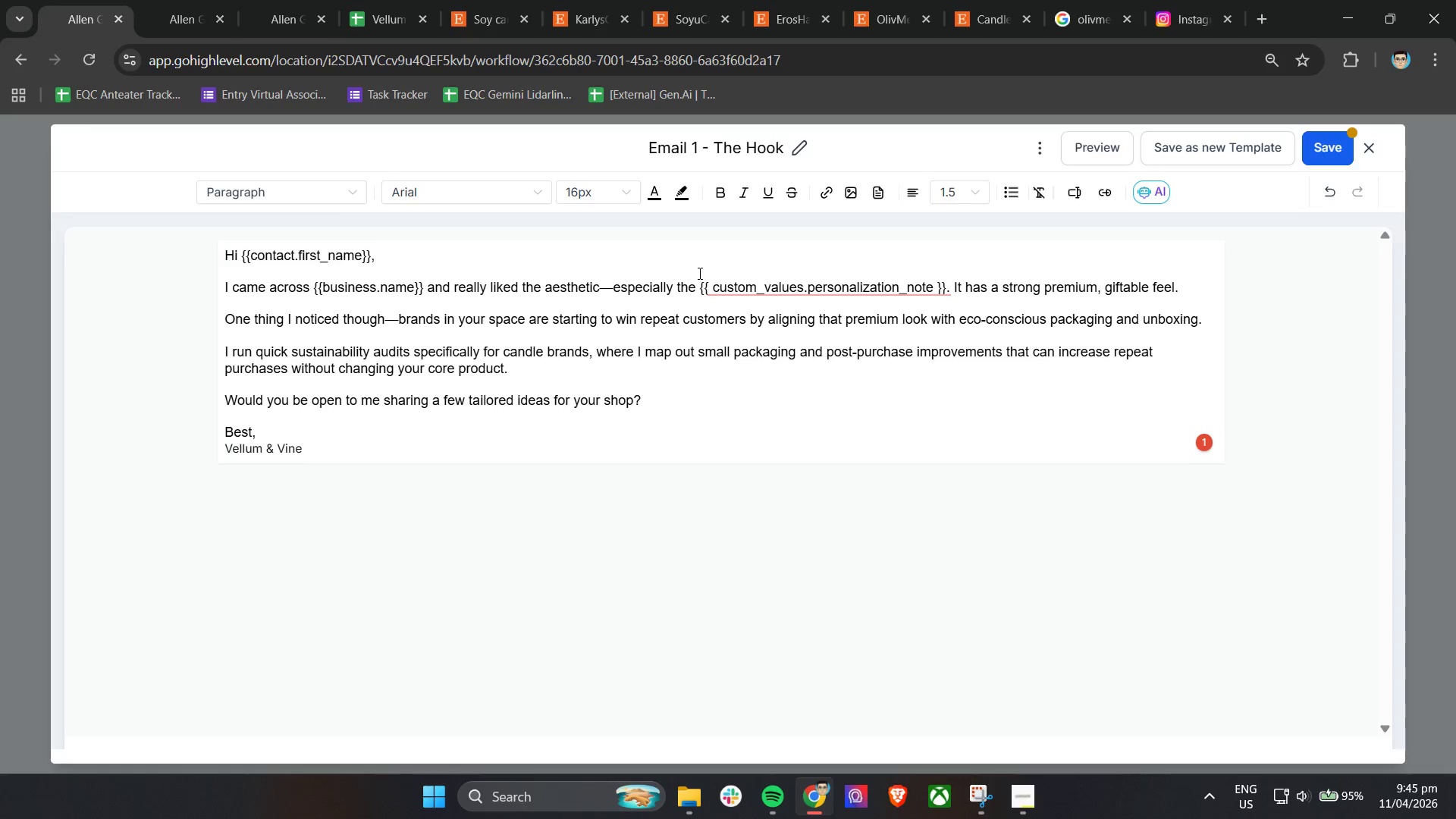 
left_click_drag(start_coordinate=[699, 285], to_coordinate=[947, 293])
 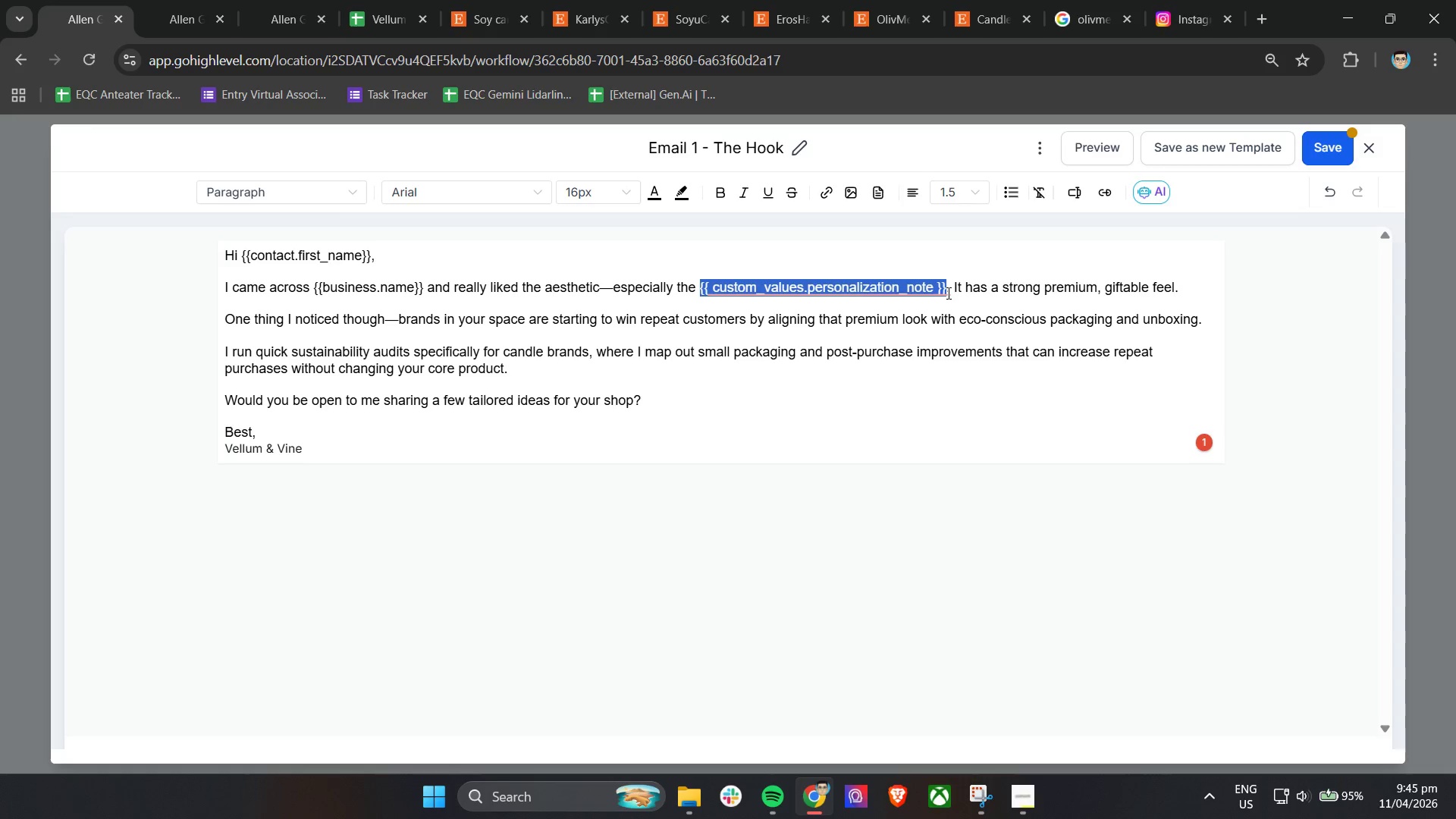 
left_click([947, 293])
 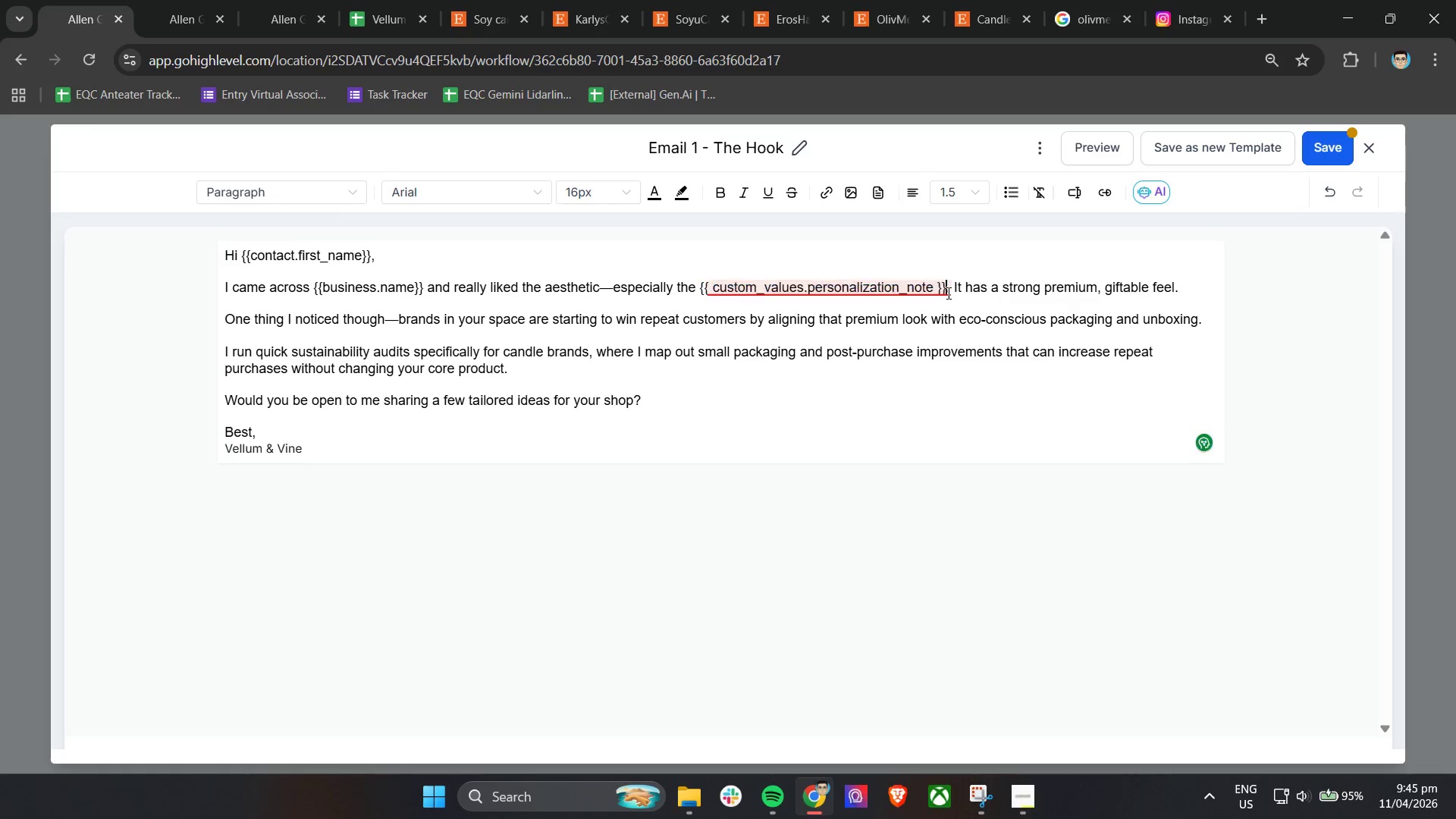 
key(Backspace)
 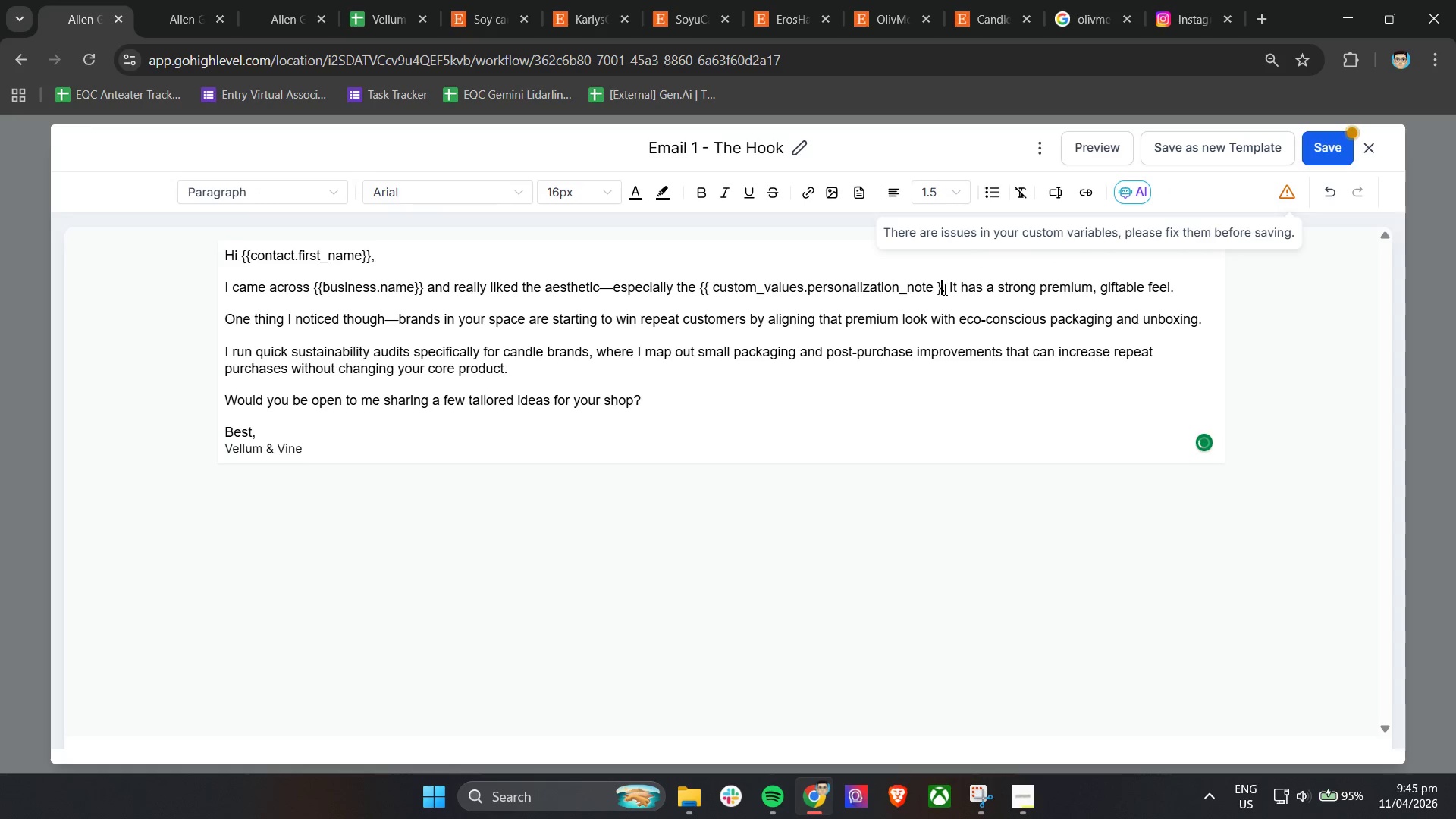 
left_click_drag(start_coordinate=[942, 287], to_coordinate=[699, 291])
 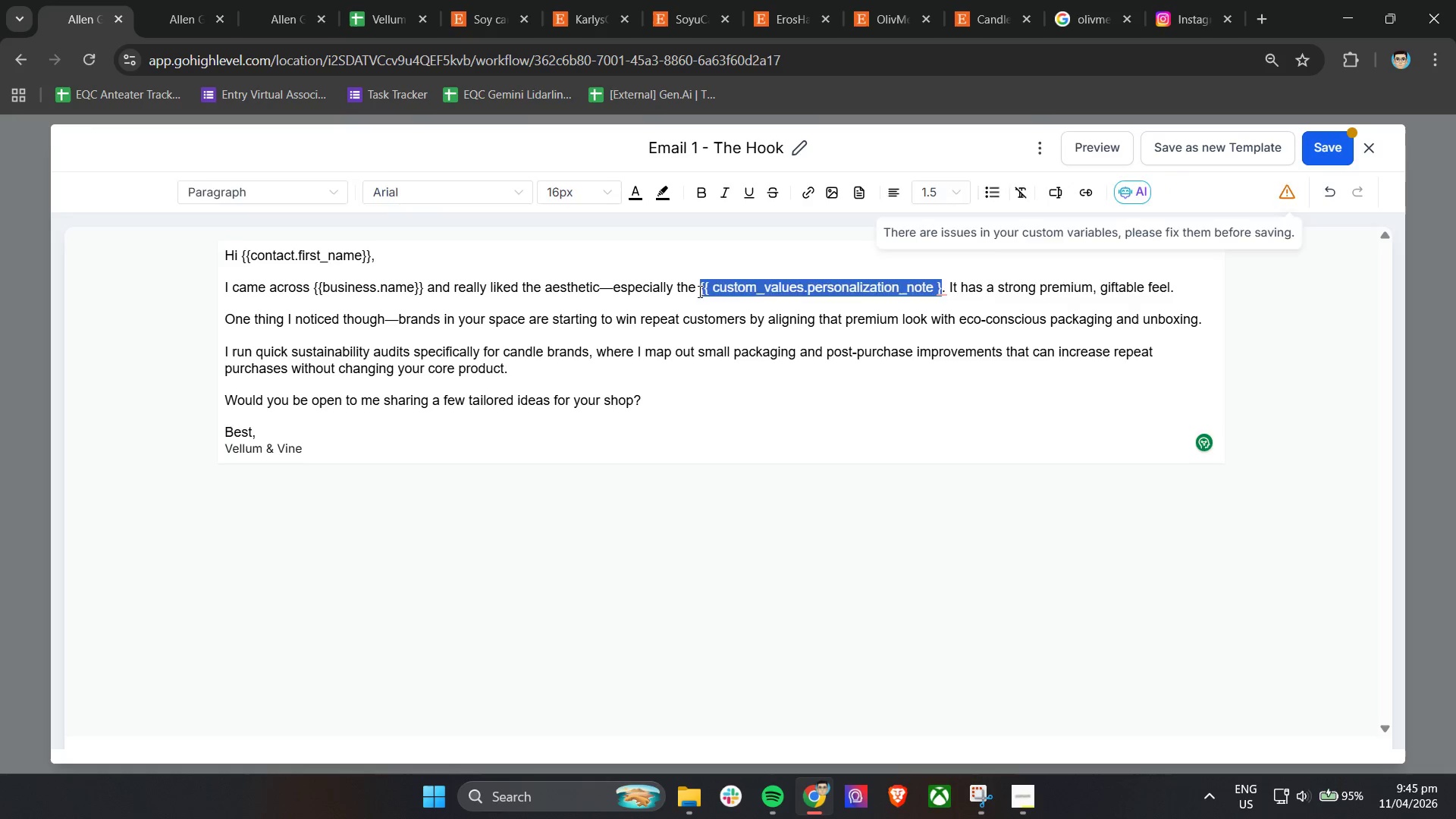 
key(Backspace)
 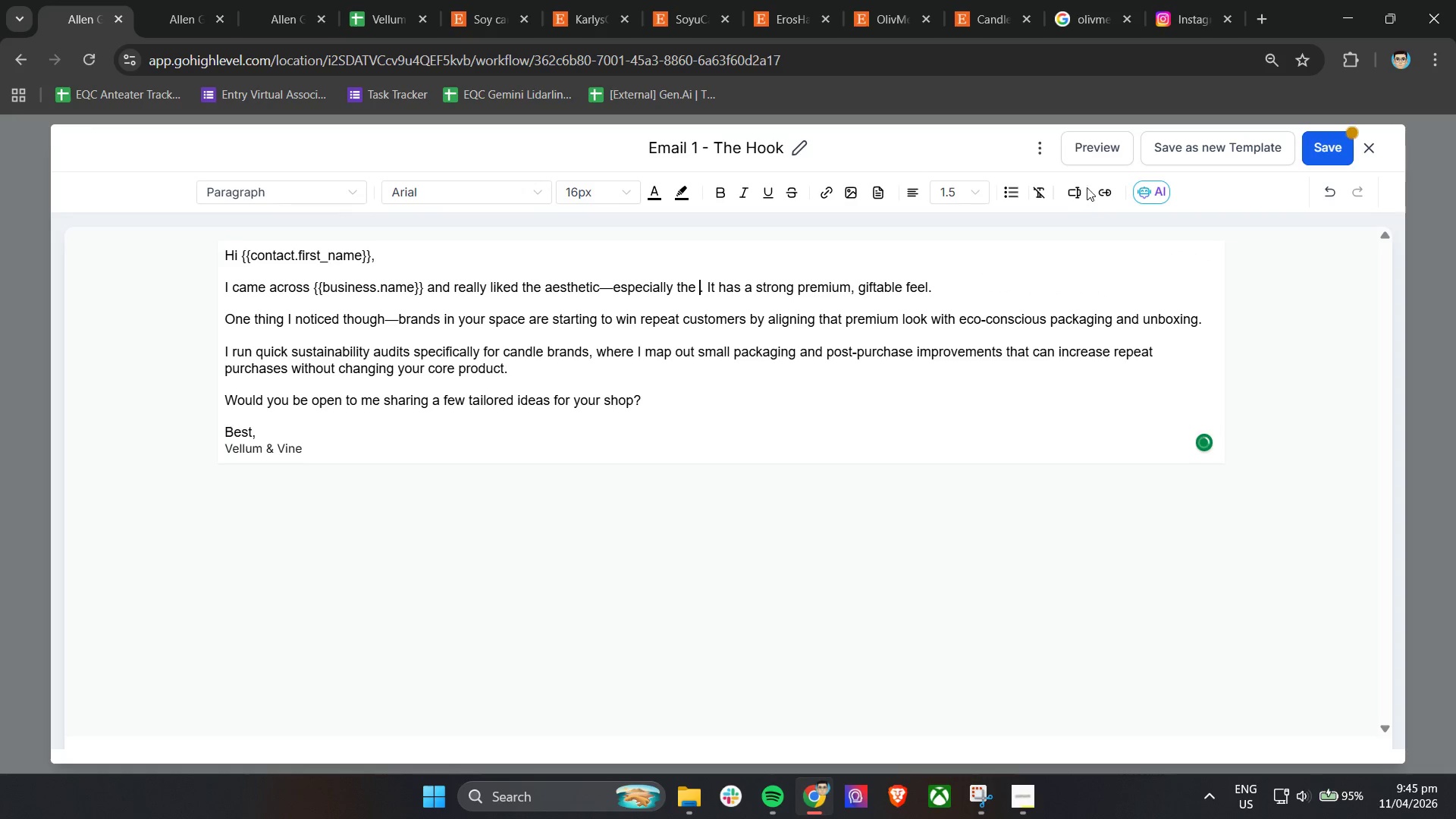 
left_click([1078, 193])
 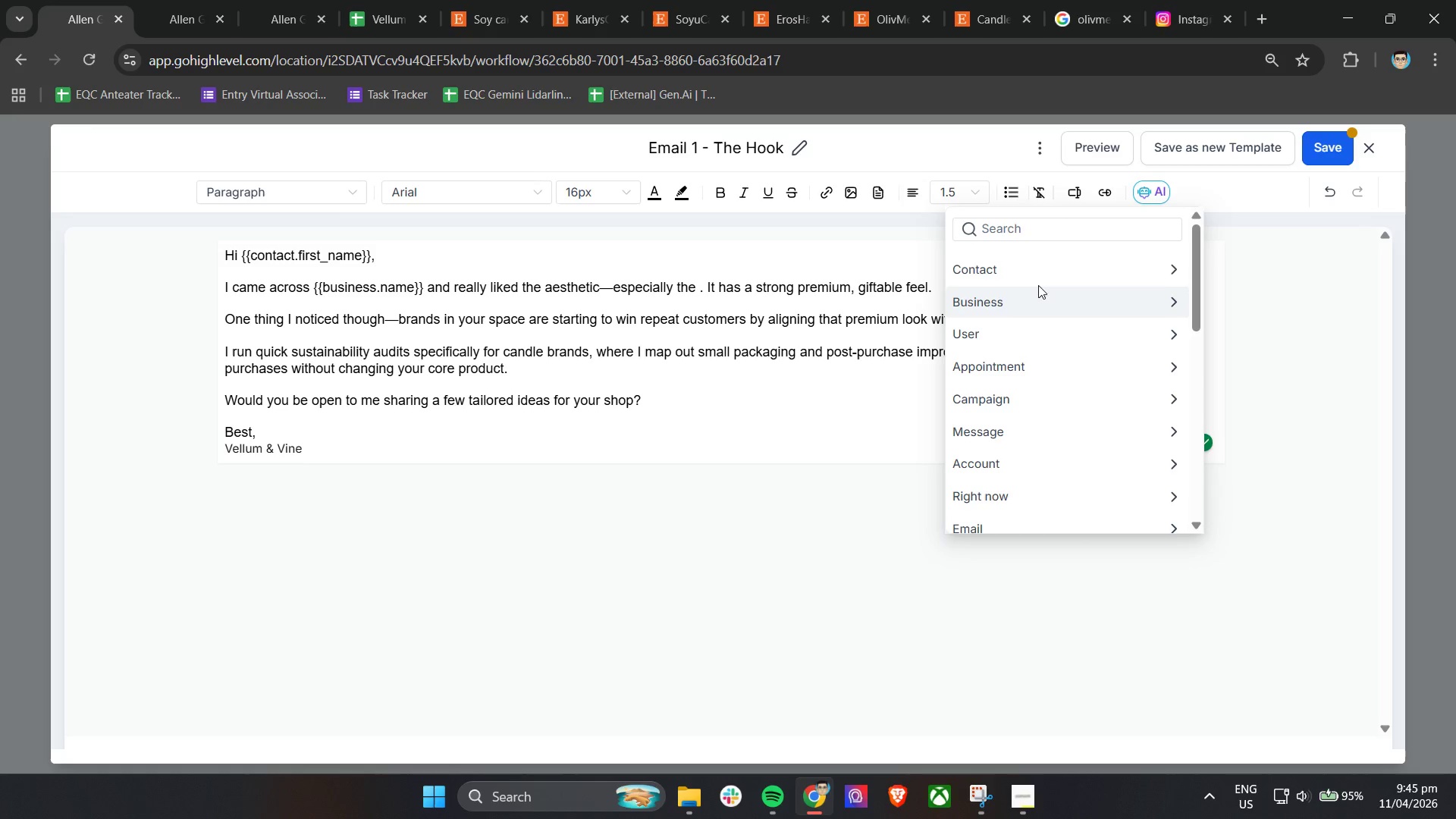 
left_click([1046, 269])
 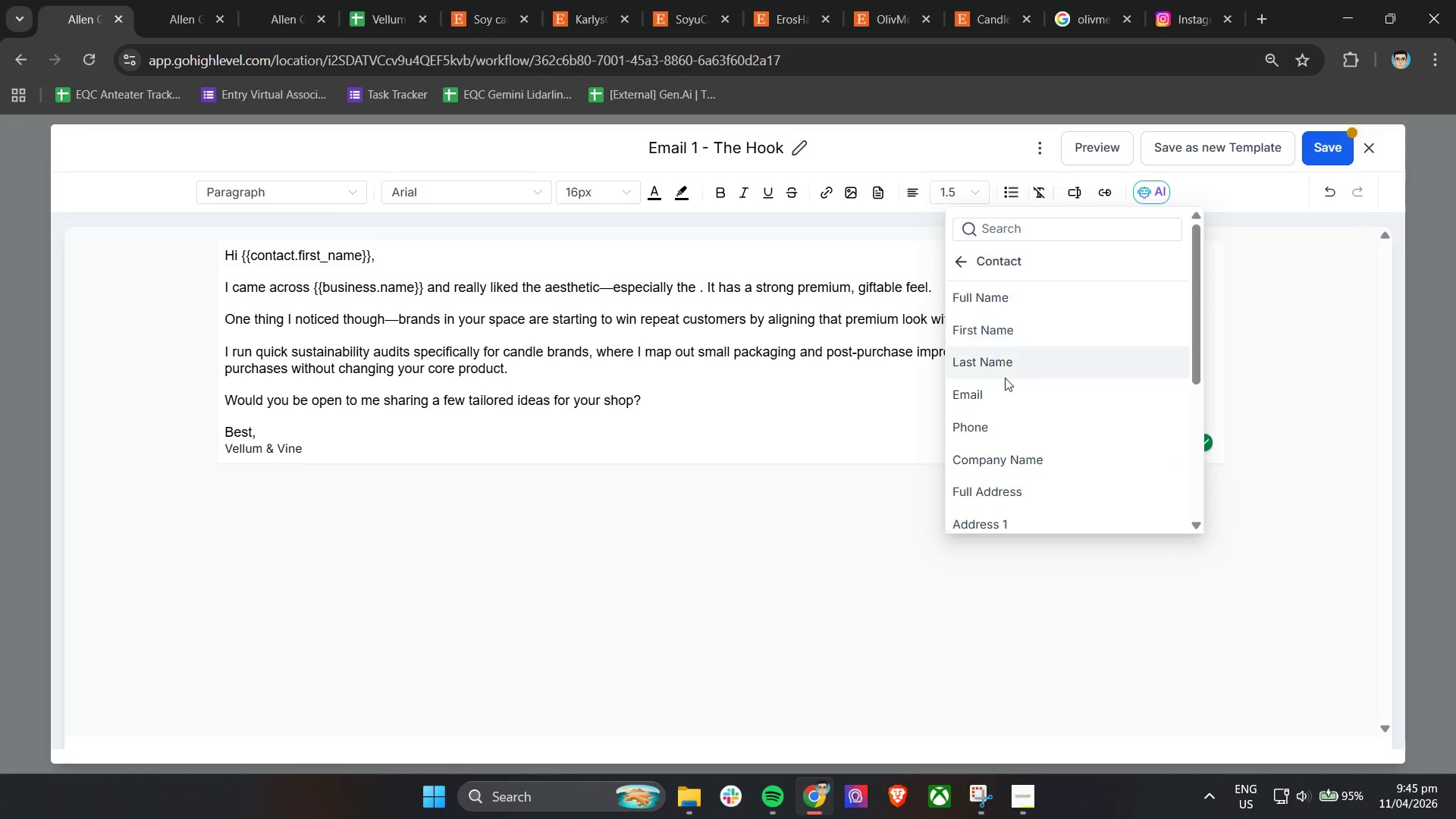 
left_click([1043, 513])
 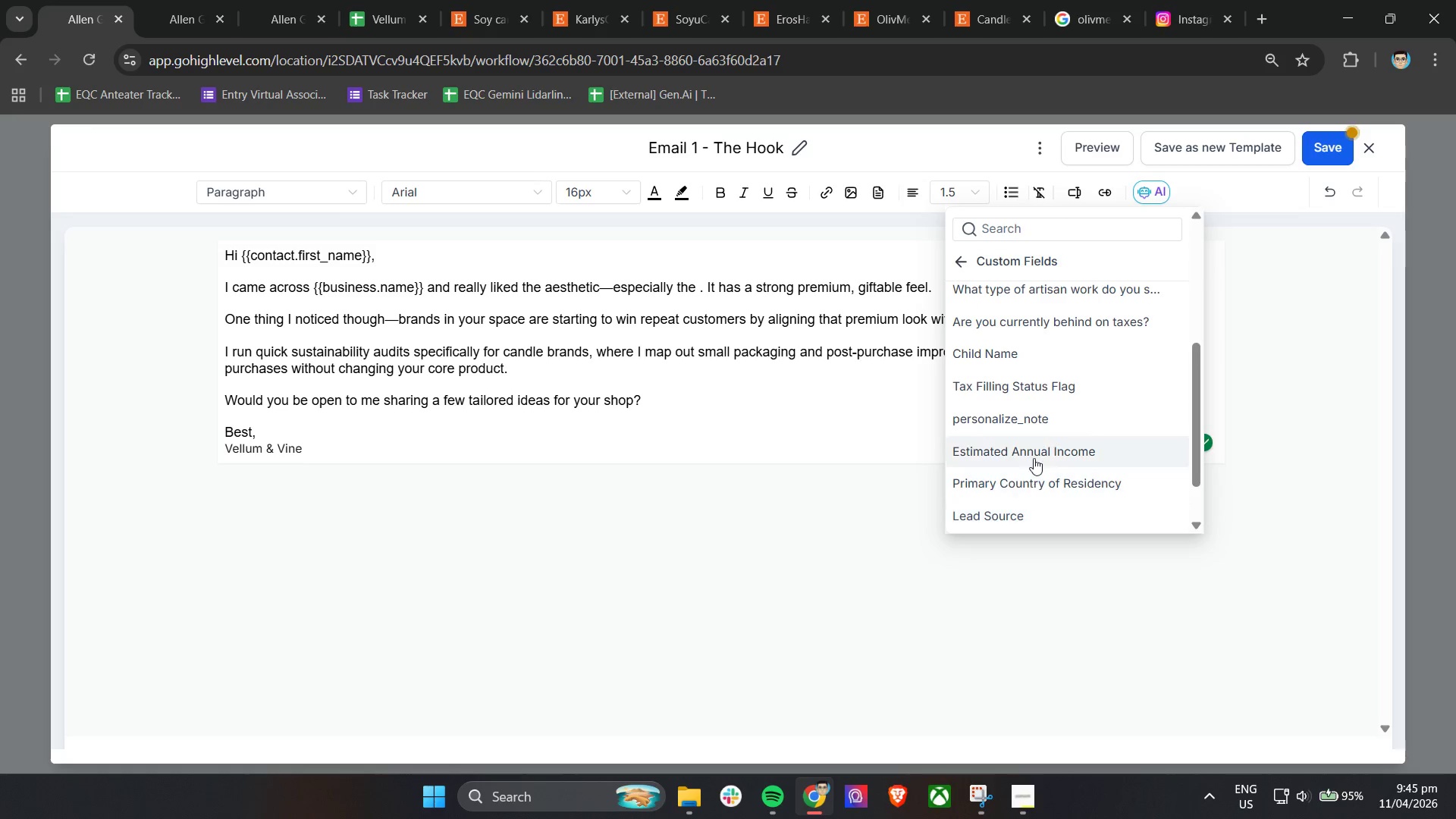 
scroll: coordinate [1039, 501], scroll_direction: down, amount: 11.0
 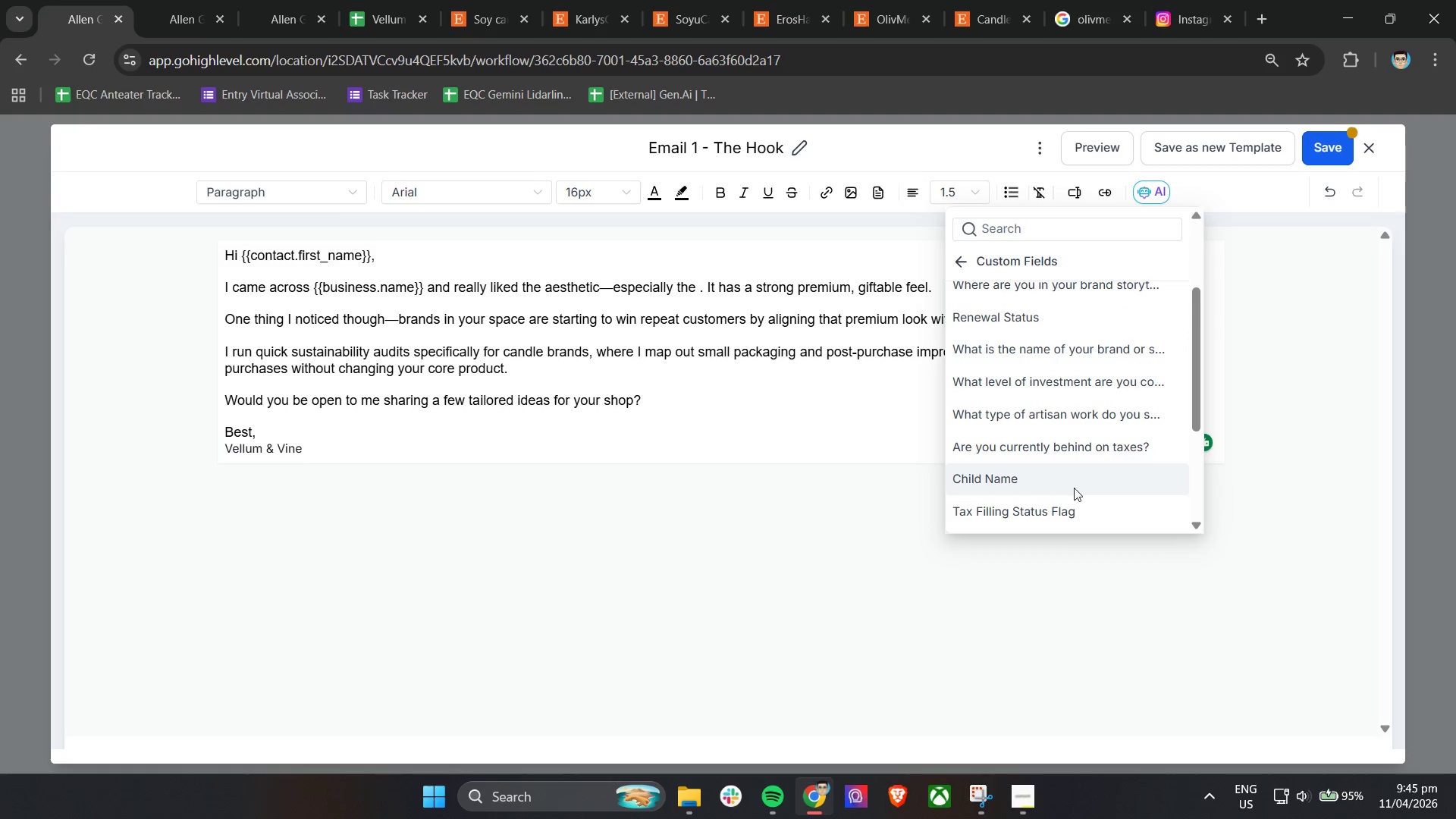 
scroll: coordinate [1059, 401], scroll_direction: up, amount: 3.0
 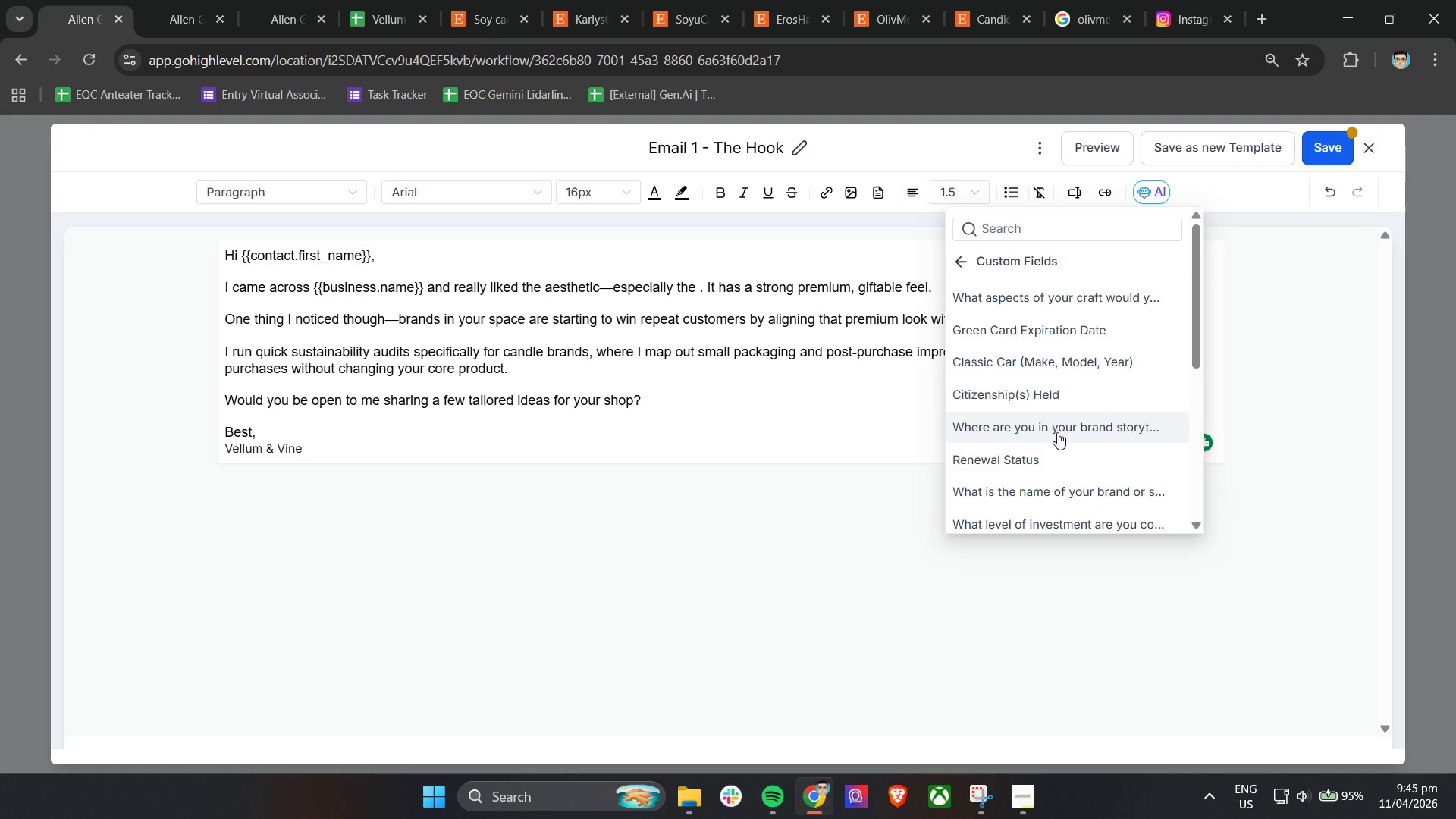 
scroll: coordinate [1058, 441], scroll_direction: down, amount: 3.0
 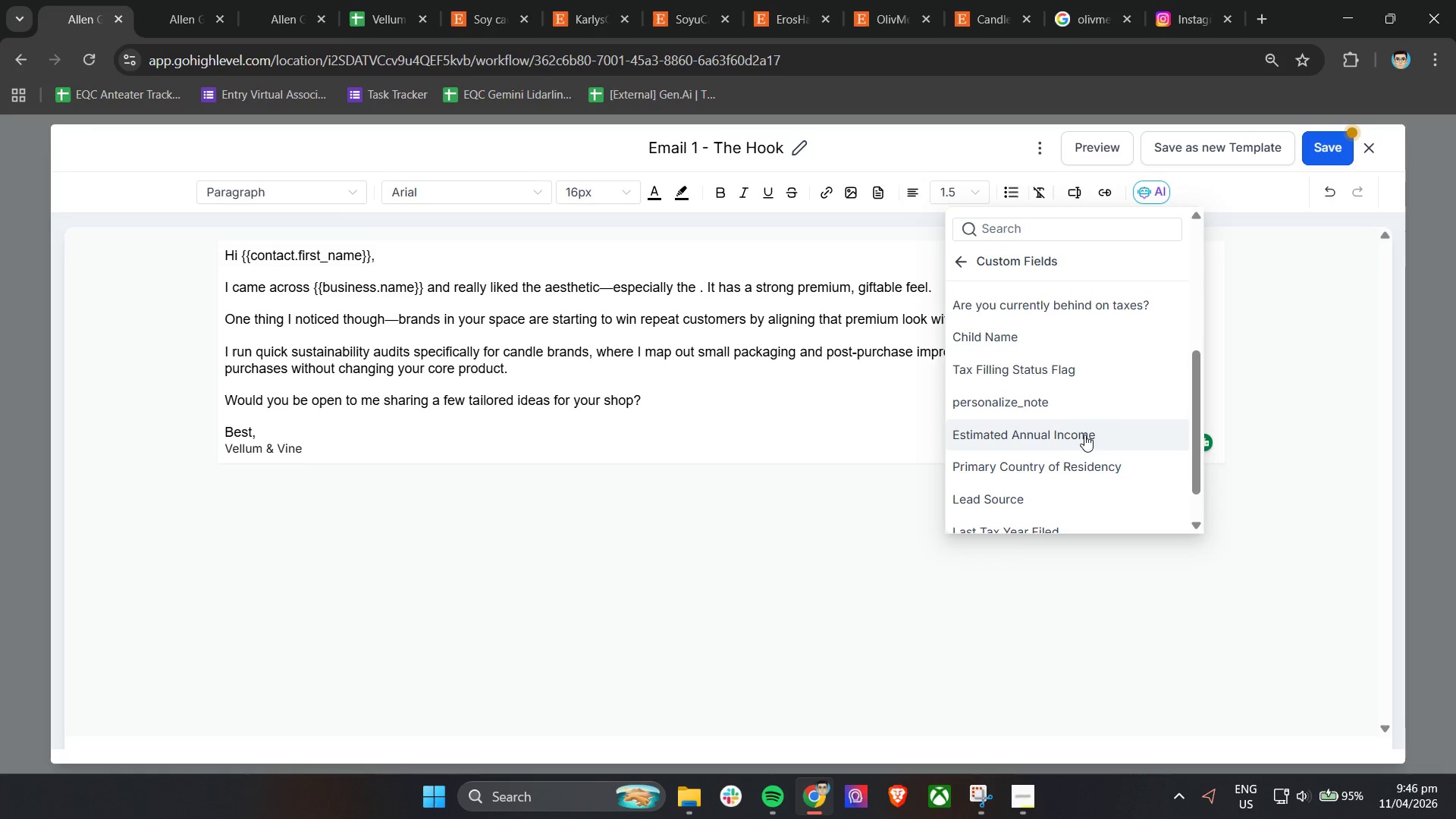 
left_click([1043, 403])
 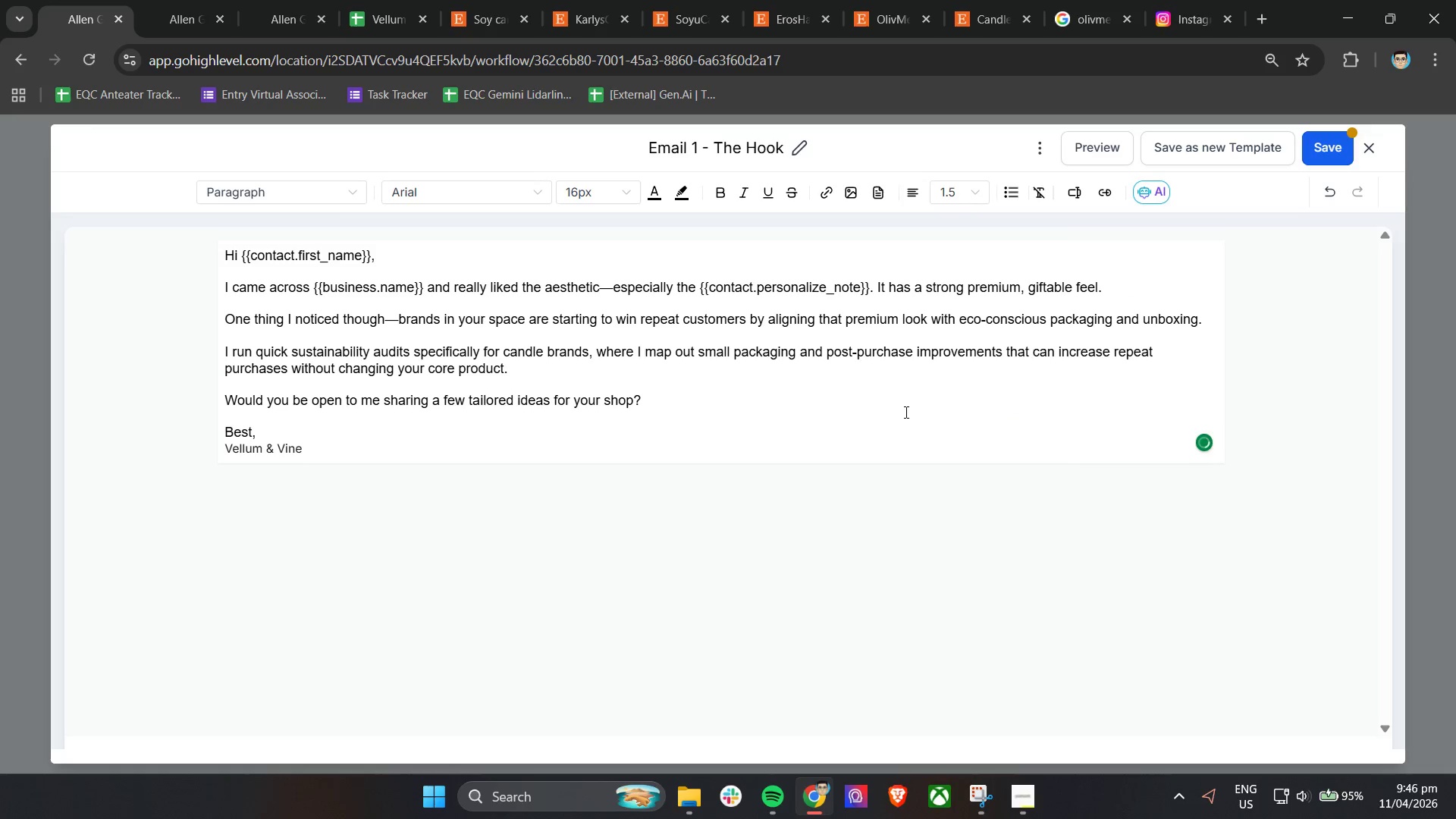 
left_click([905, 412])
 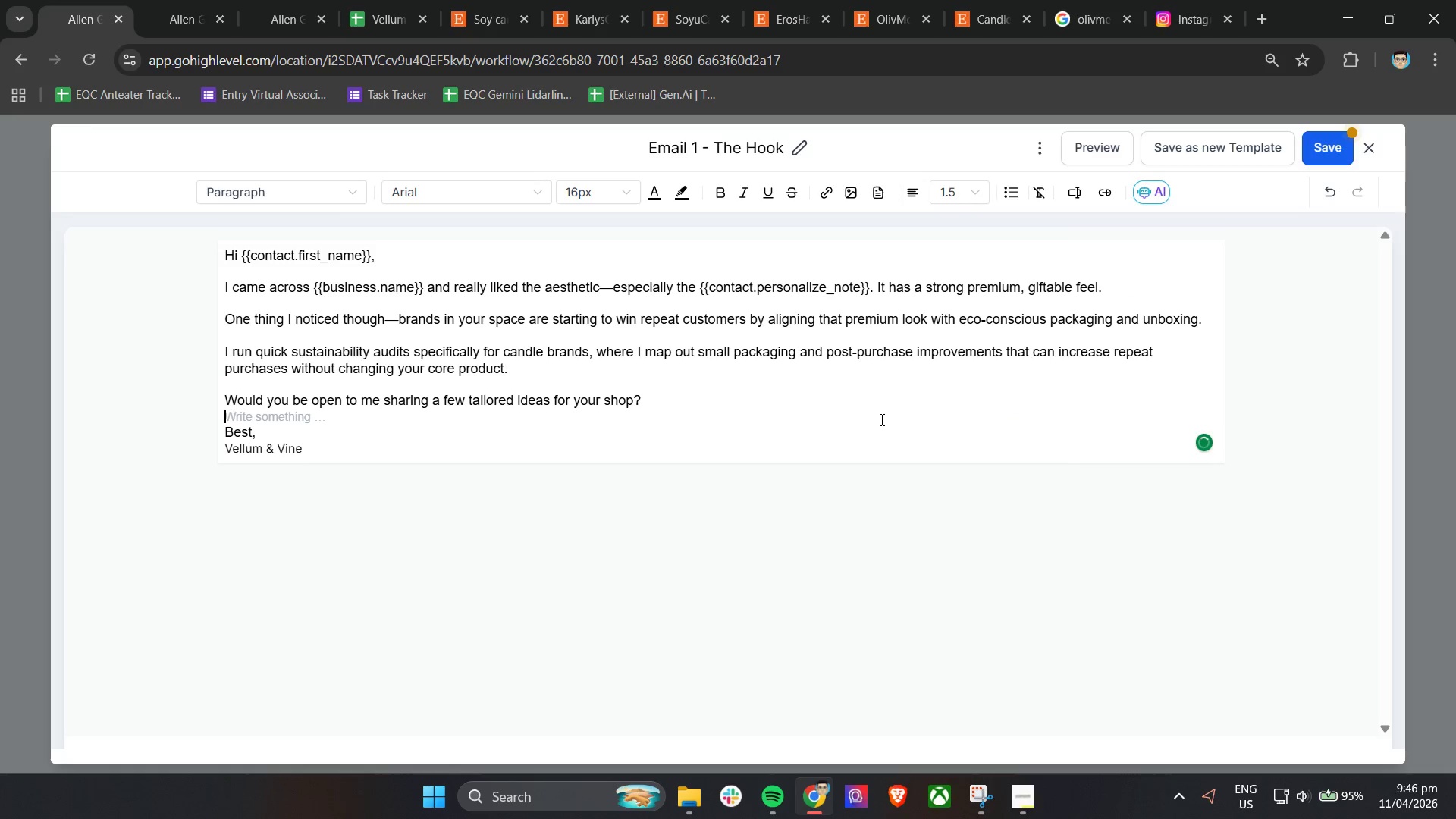 
scroll: coordinate [845, 426], scroll_direction: down, amount: 3.0
 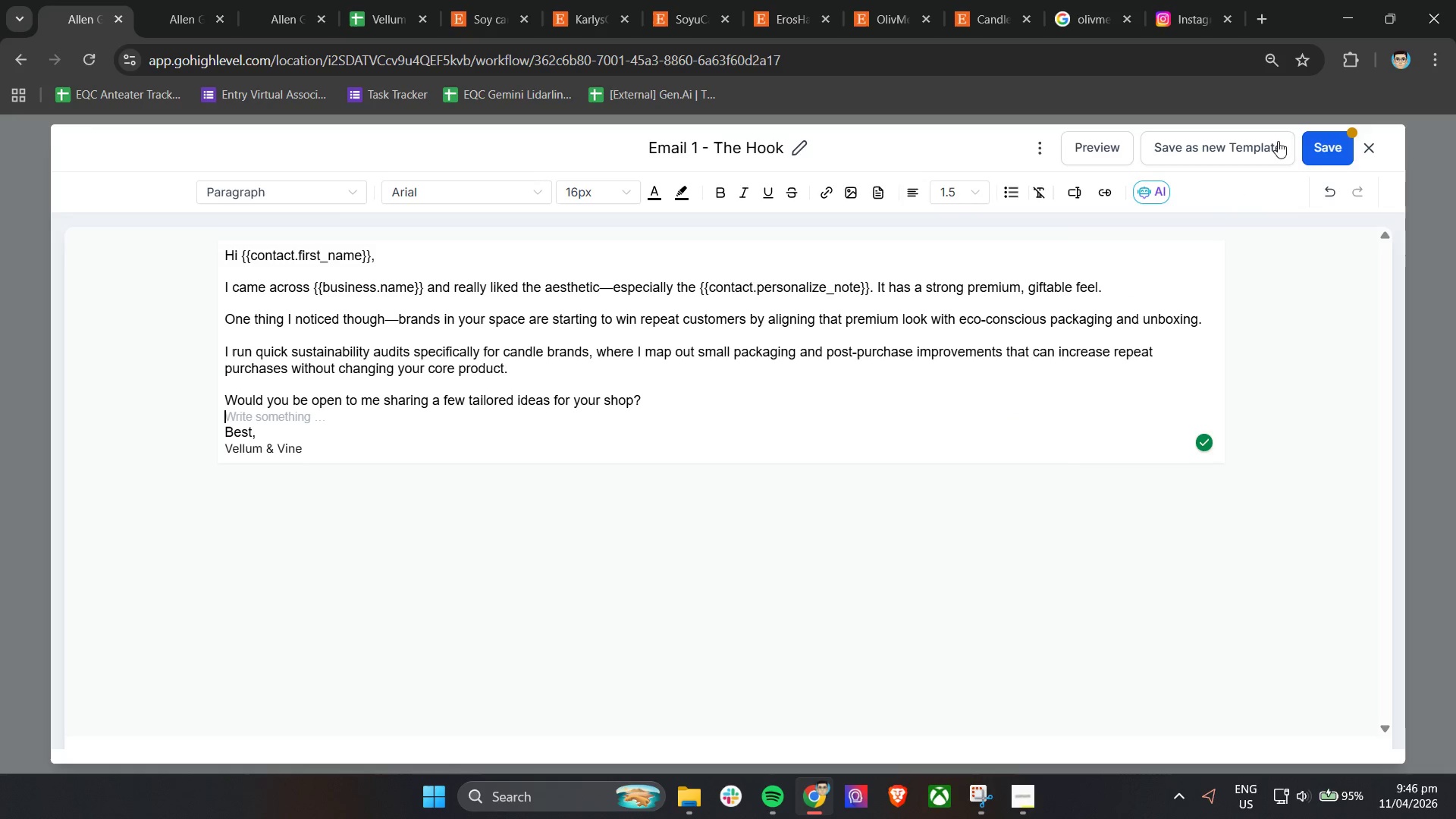 
left_click([1321, 146])
 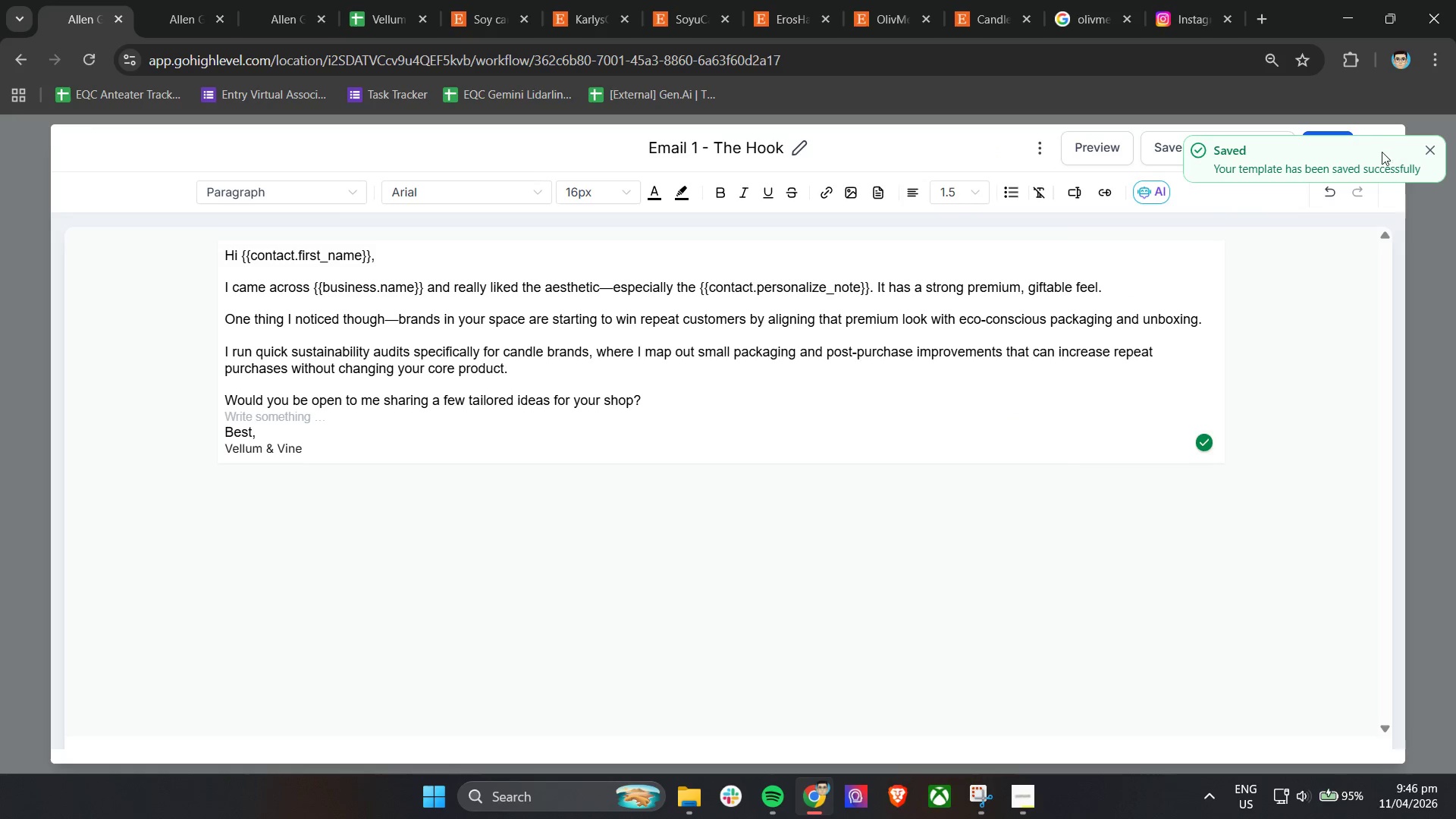 
left_click([1427, 155])
 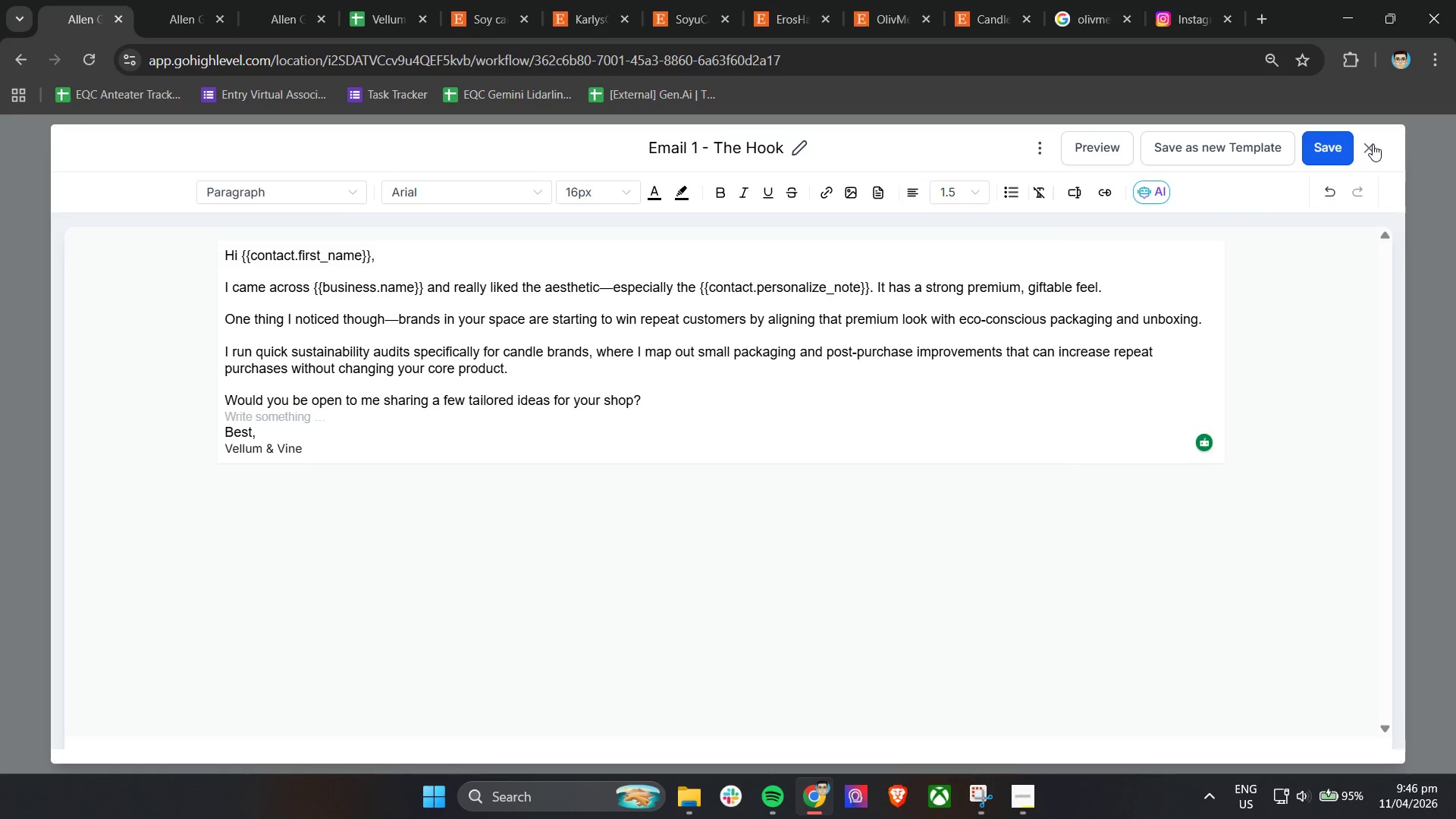 
left_click([1372, 146])
 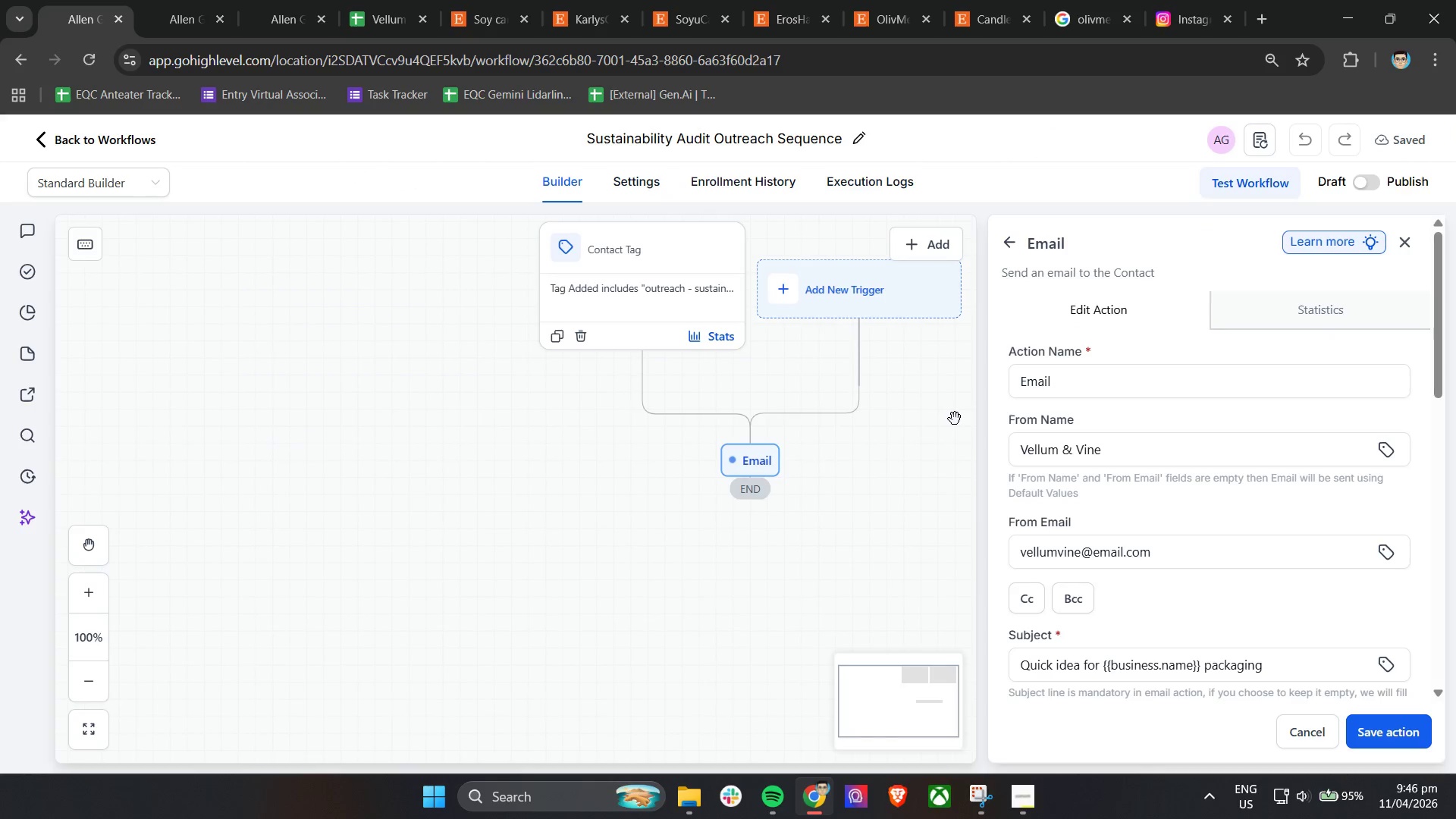 
wait(8.86)
 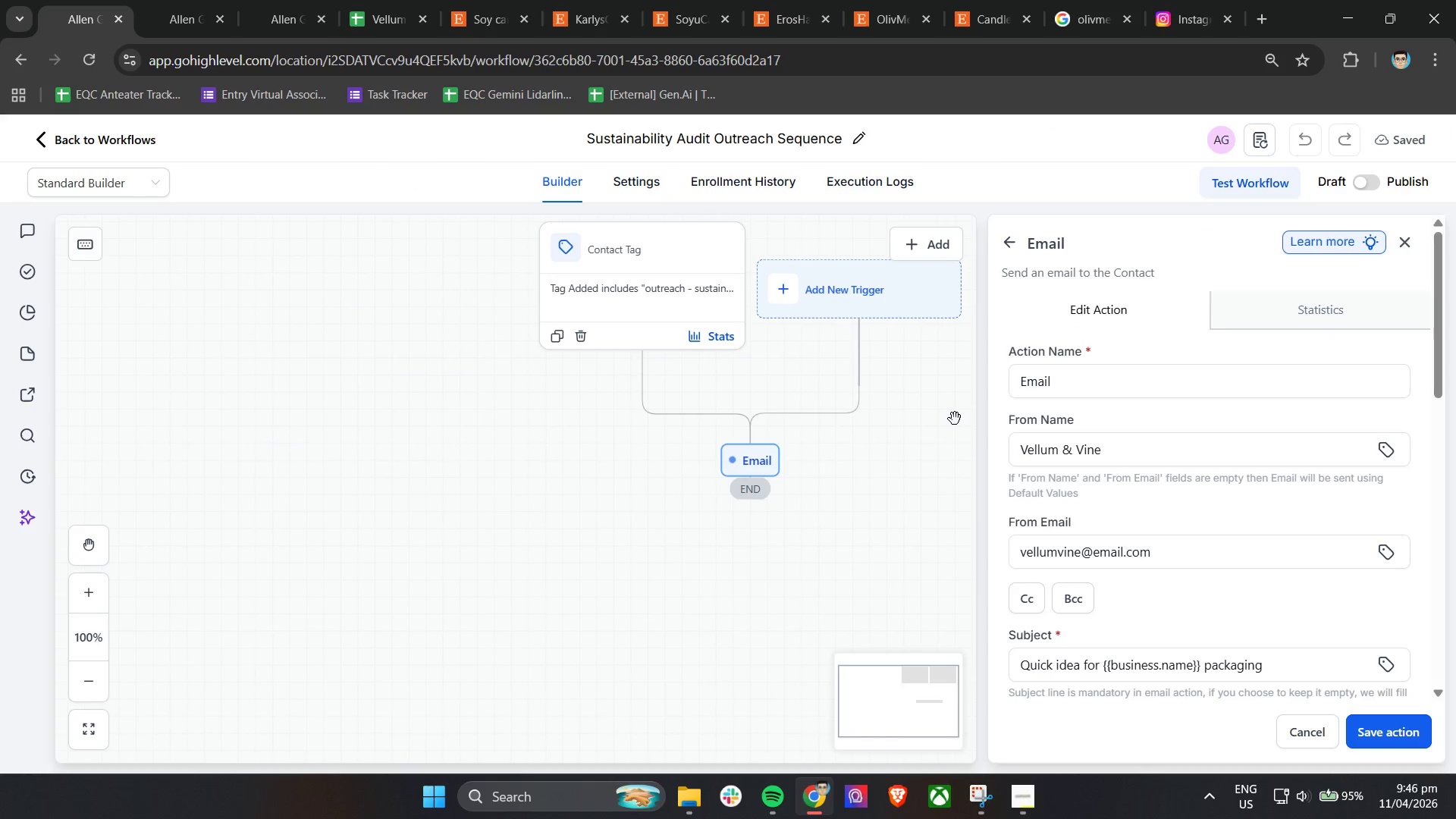 
scroll: coordinate [1175, 581], scroll_direction: down, amount: 5.0
 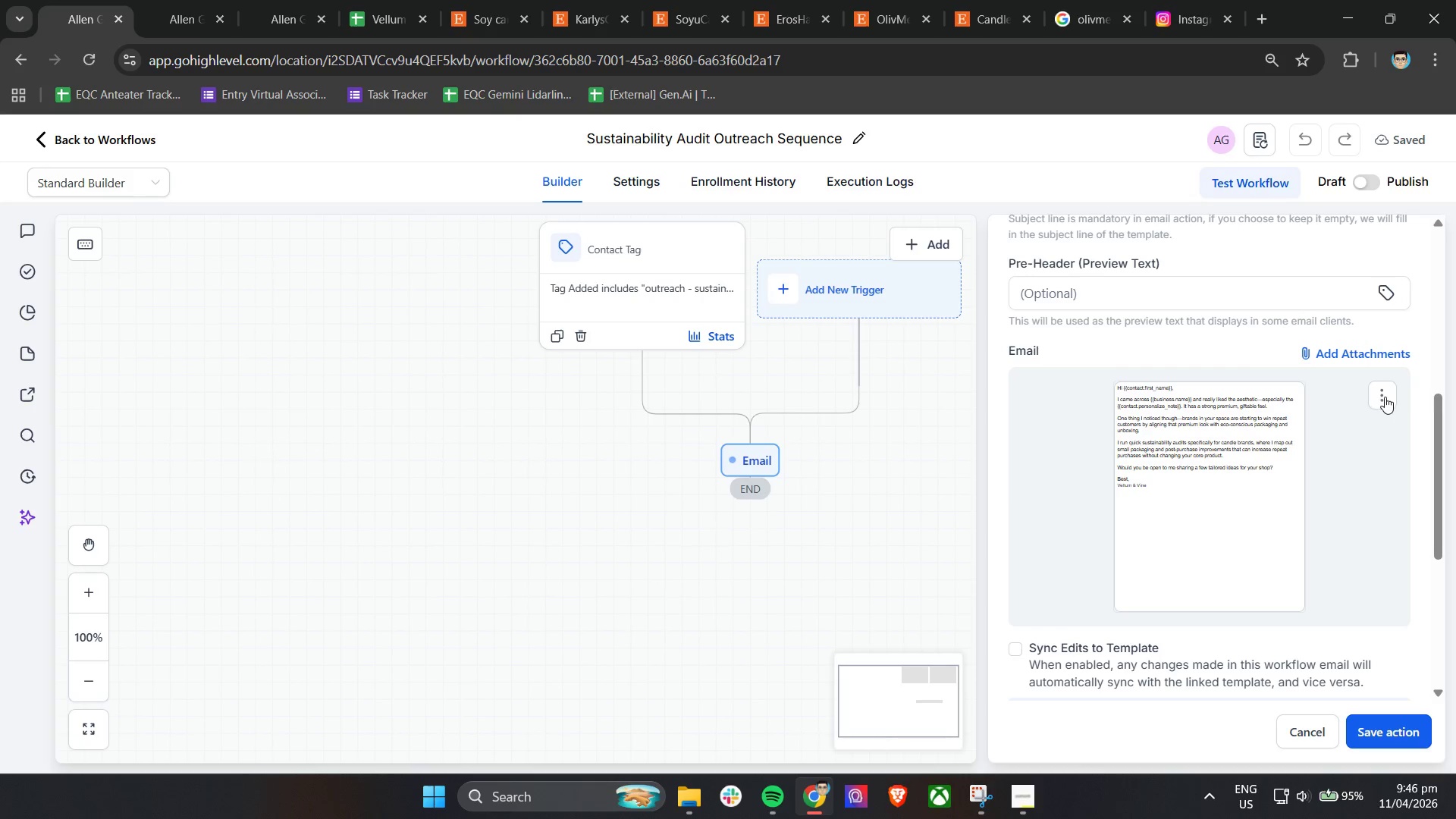 
left_click([1359, 433])
 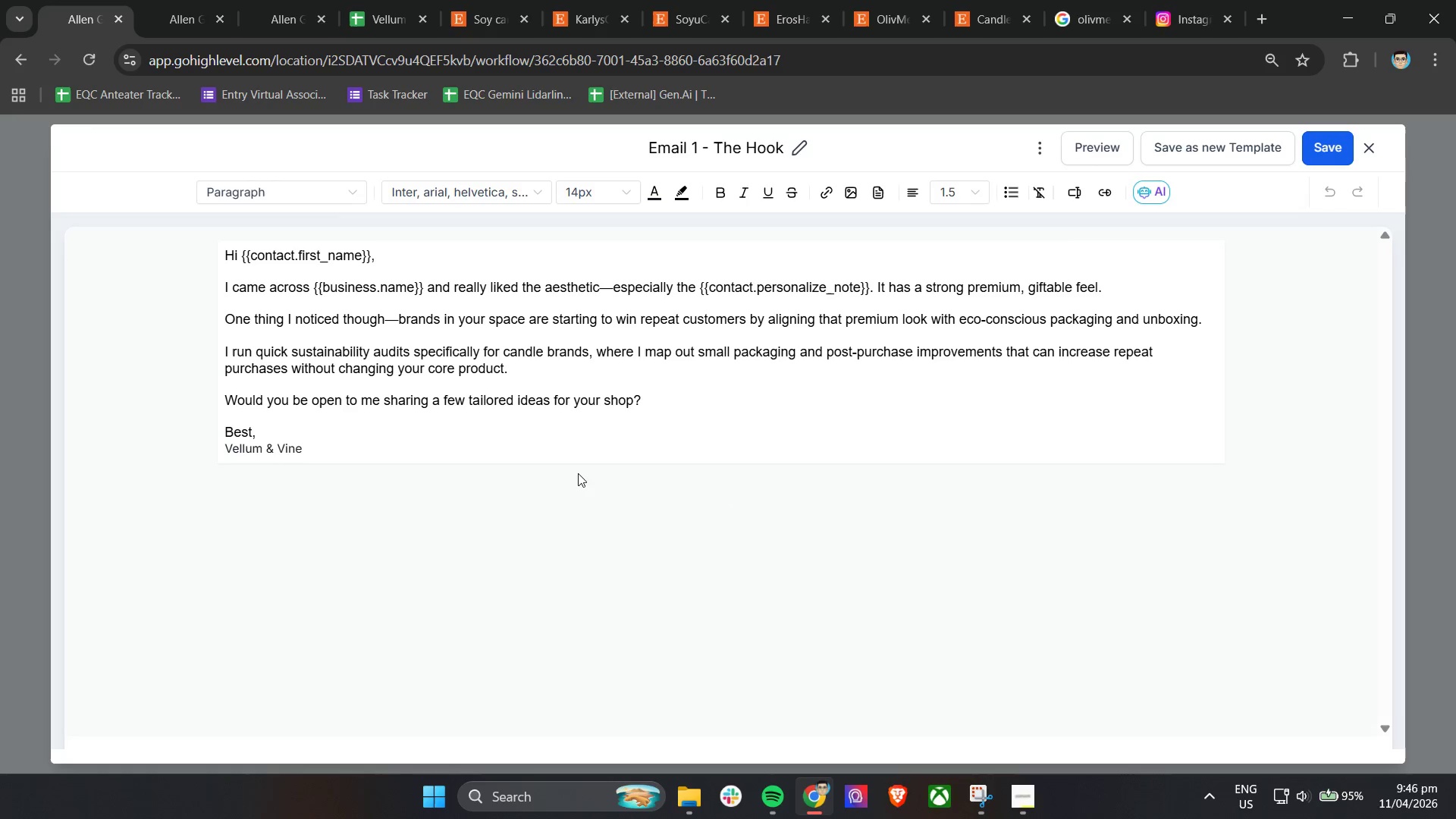 
key(Enter)
 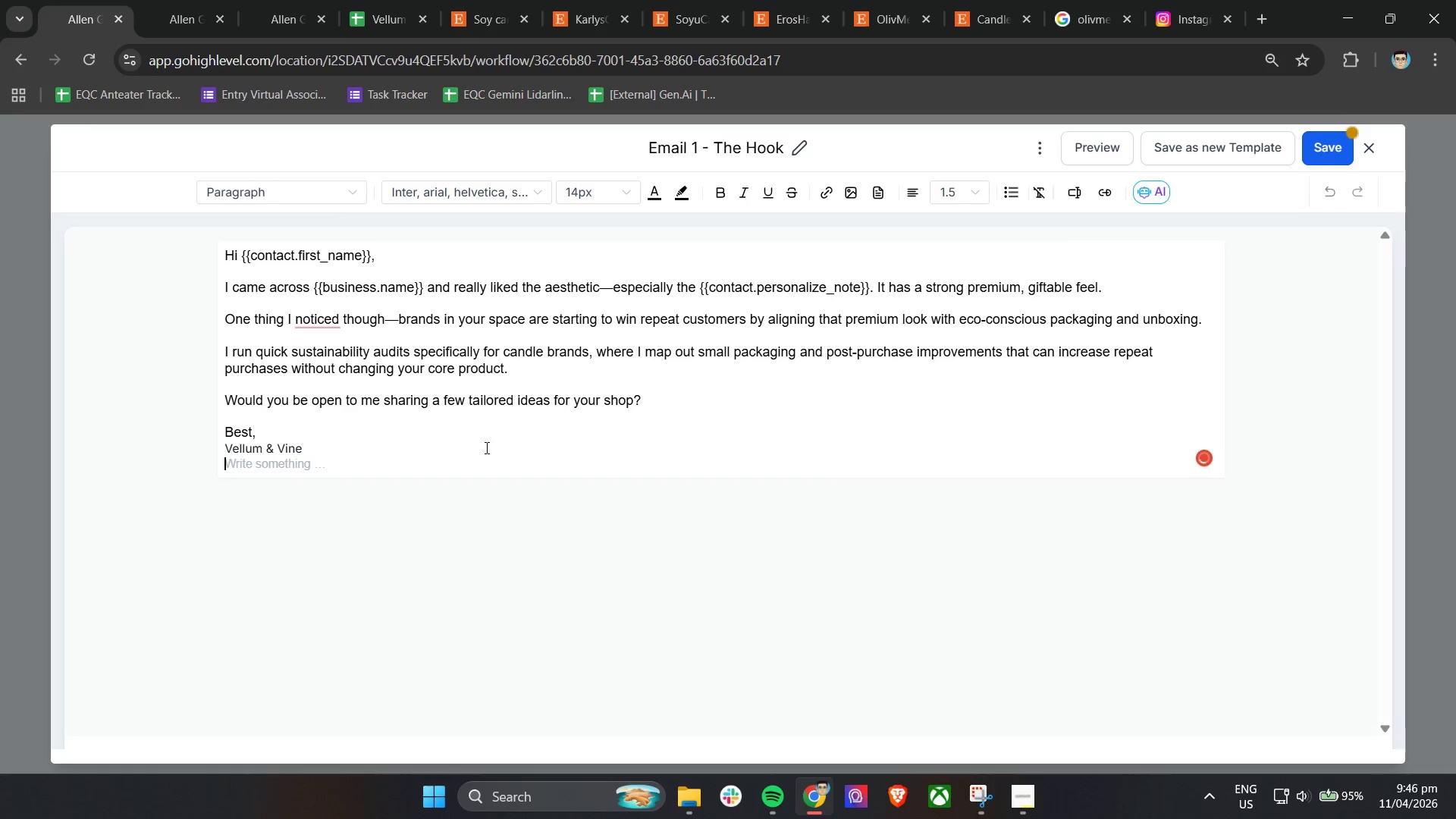 
type(vellumcine)
key(Backspace)
key(Backspace)
key(Backspace)
key(Backspace)
type(vine@email.com)
 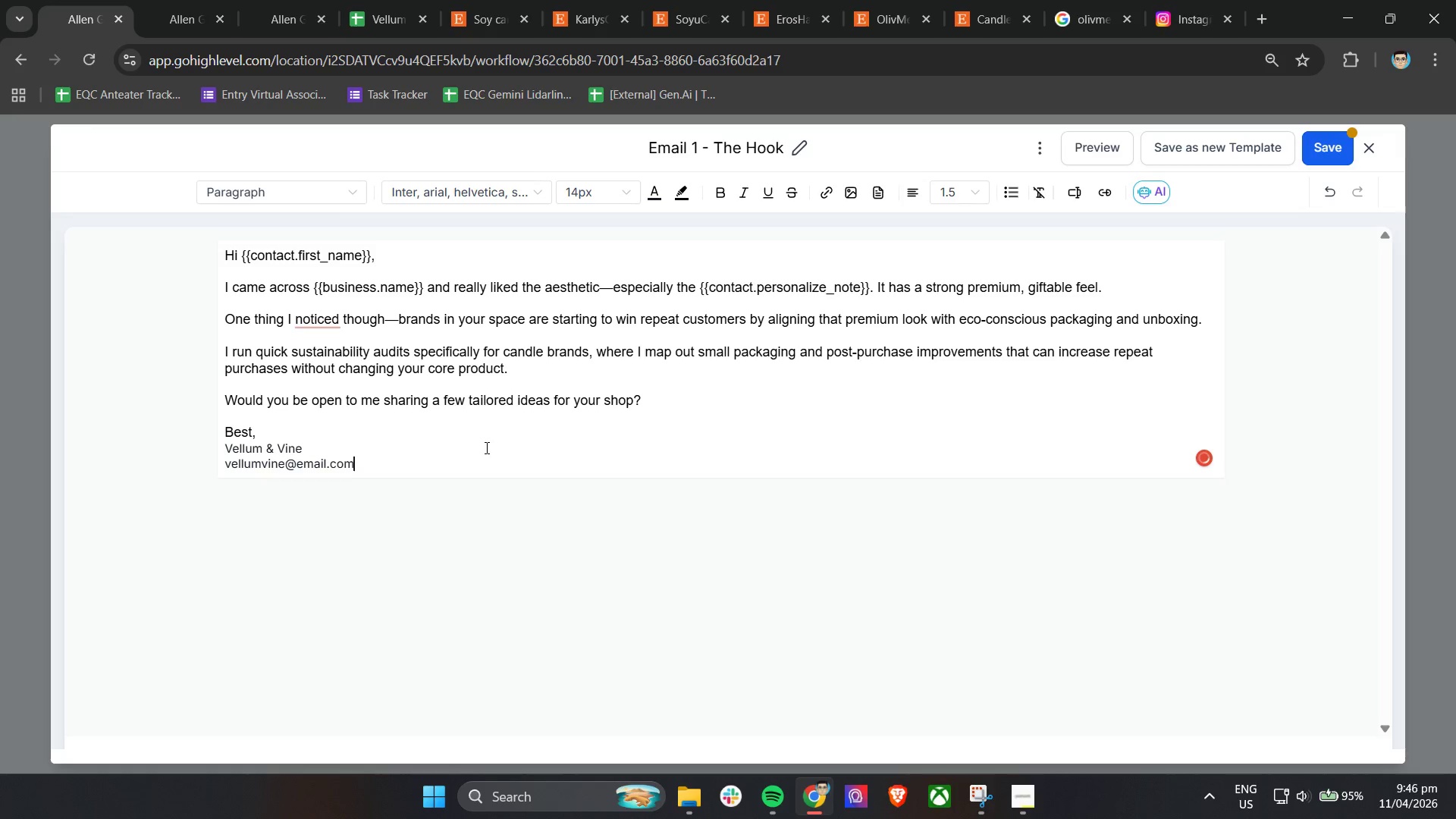 
left_click([1342, 150])
 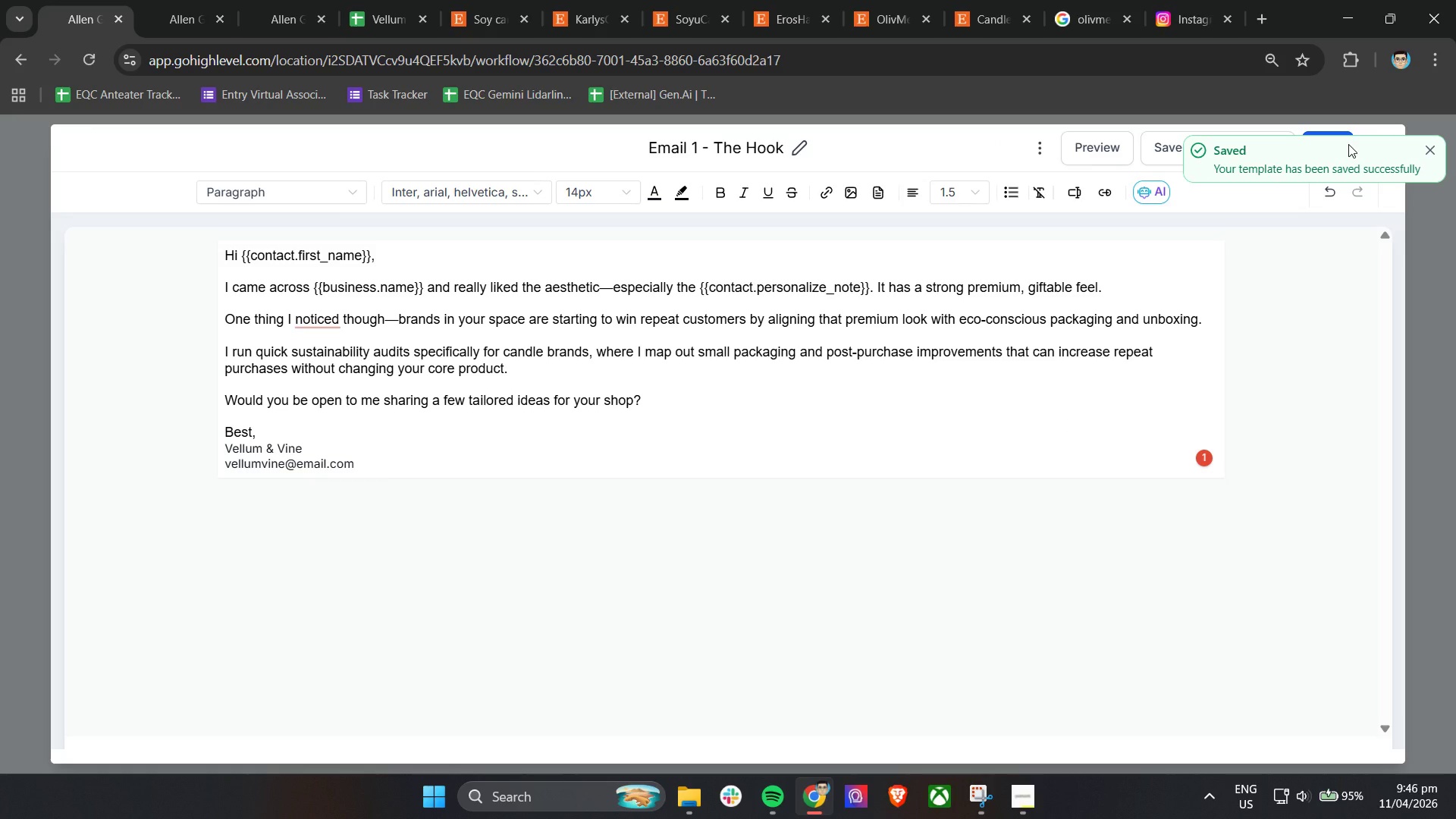 
wait(10.42)
 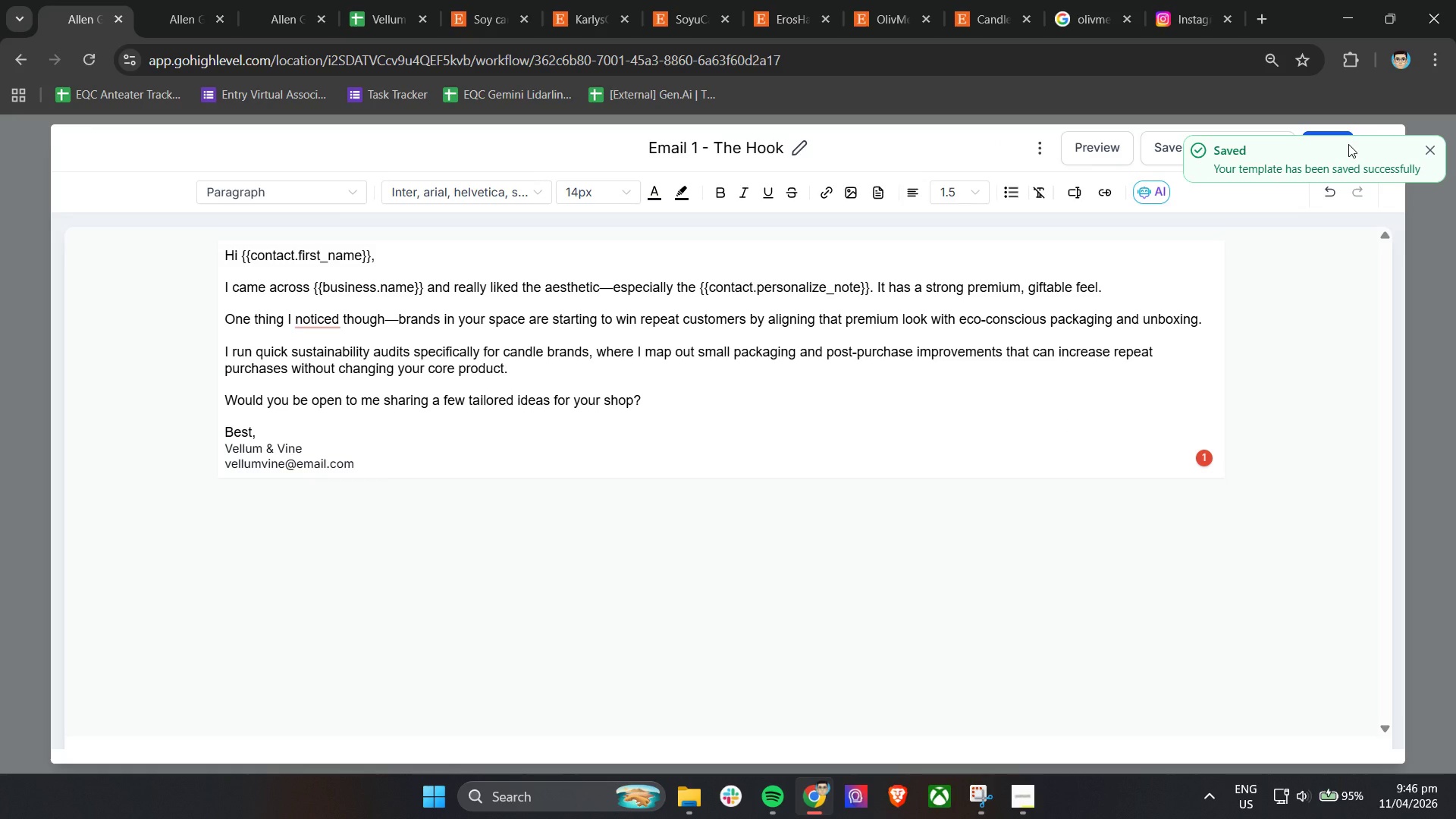 
left_click([1424, 150])
 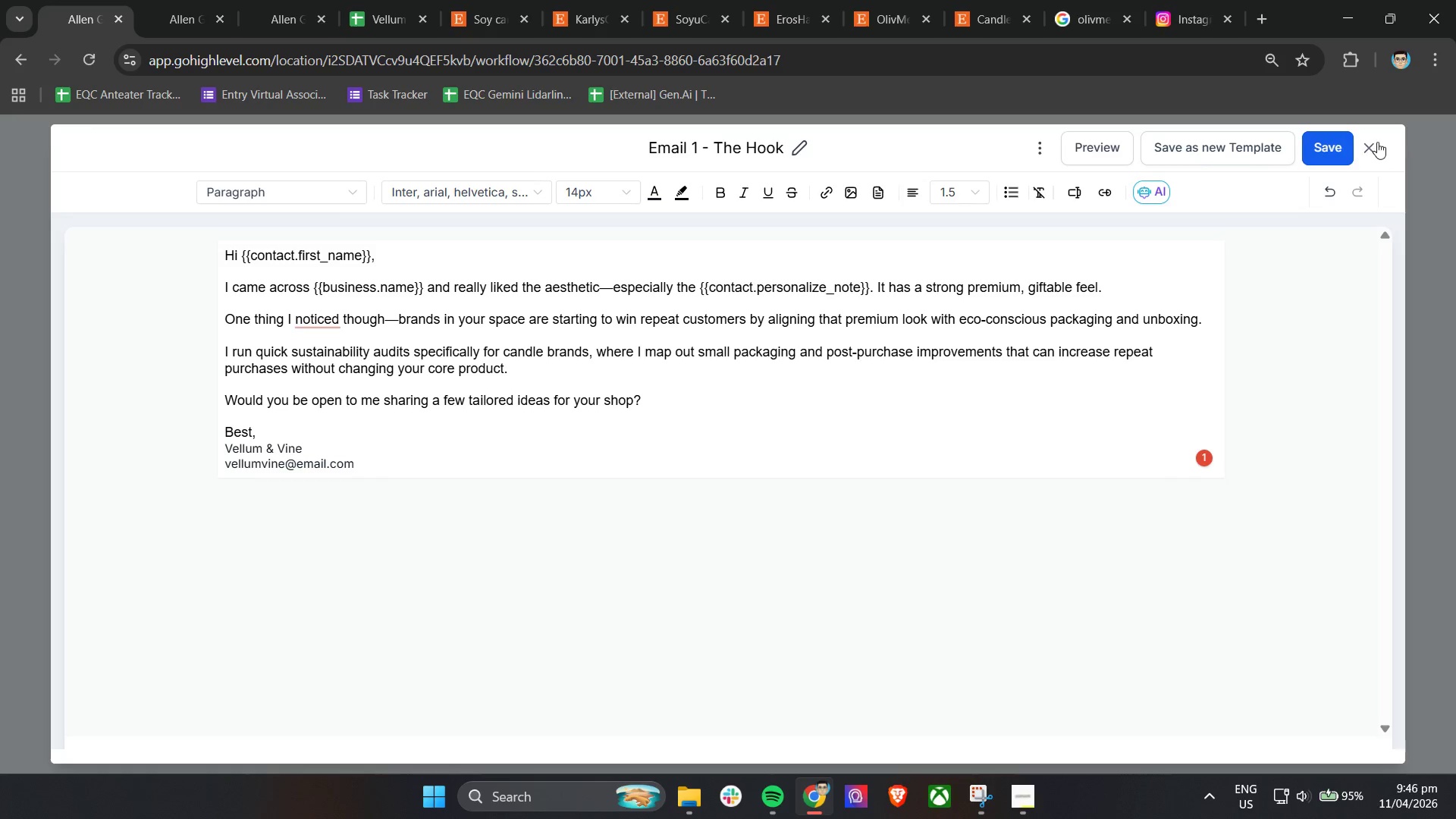 
left_click([1373, 143])
 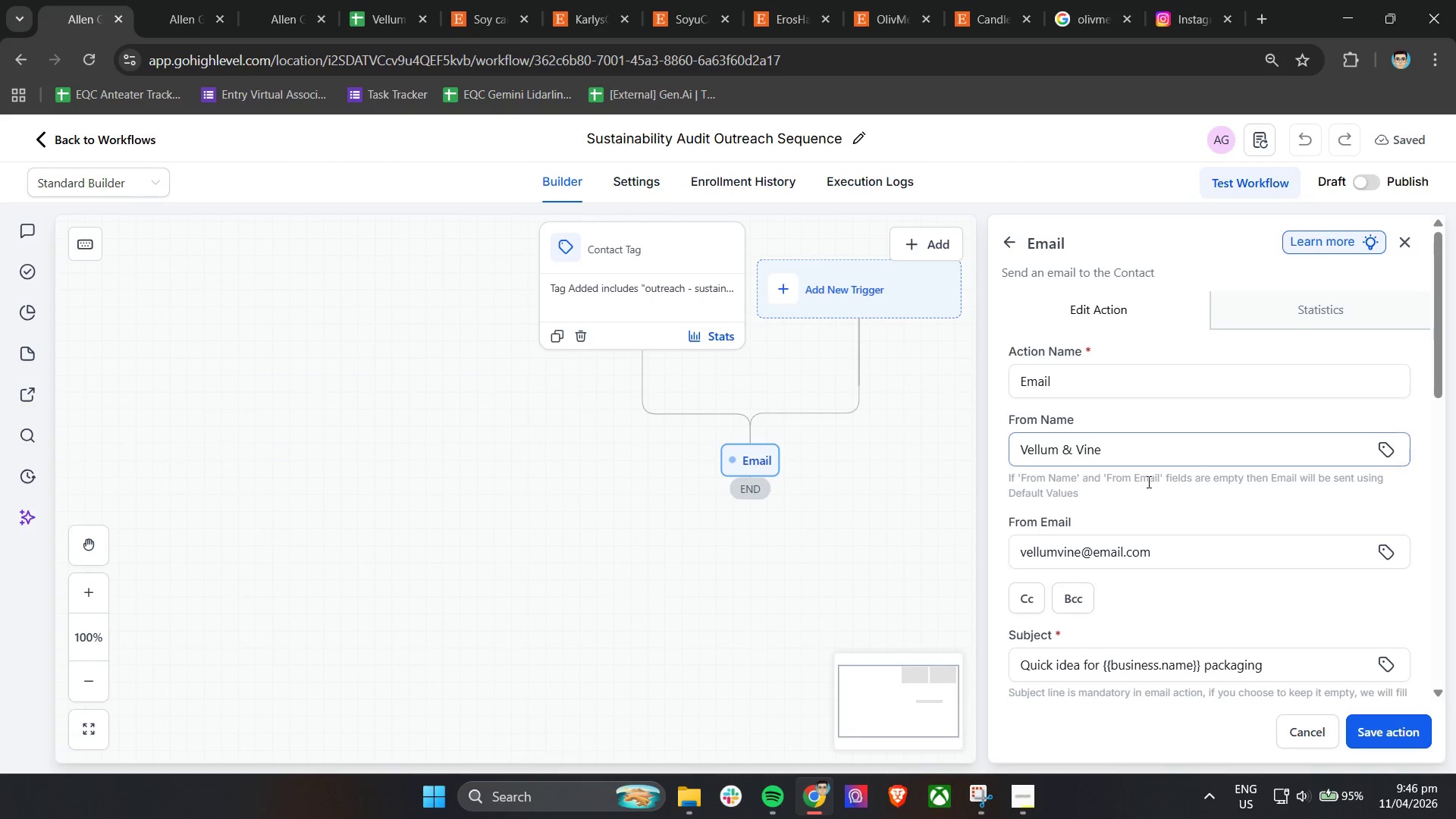 
scroll: coordinate [1142, 510], scroll_direction: down, amount: 3.0
 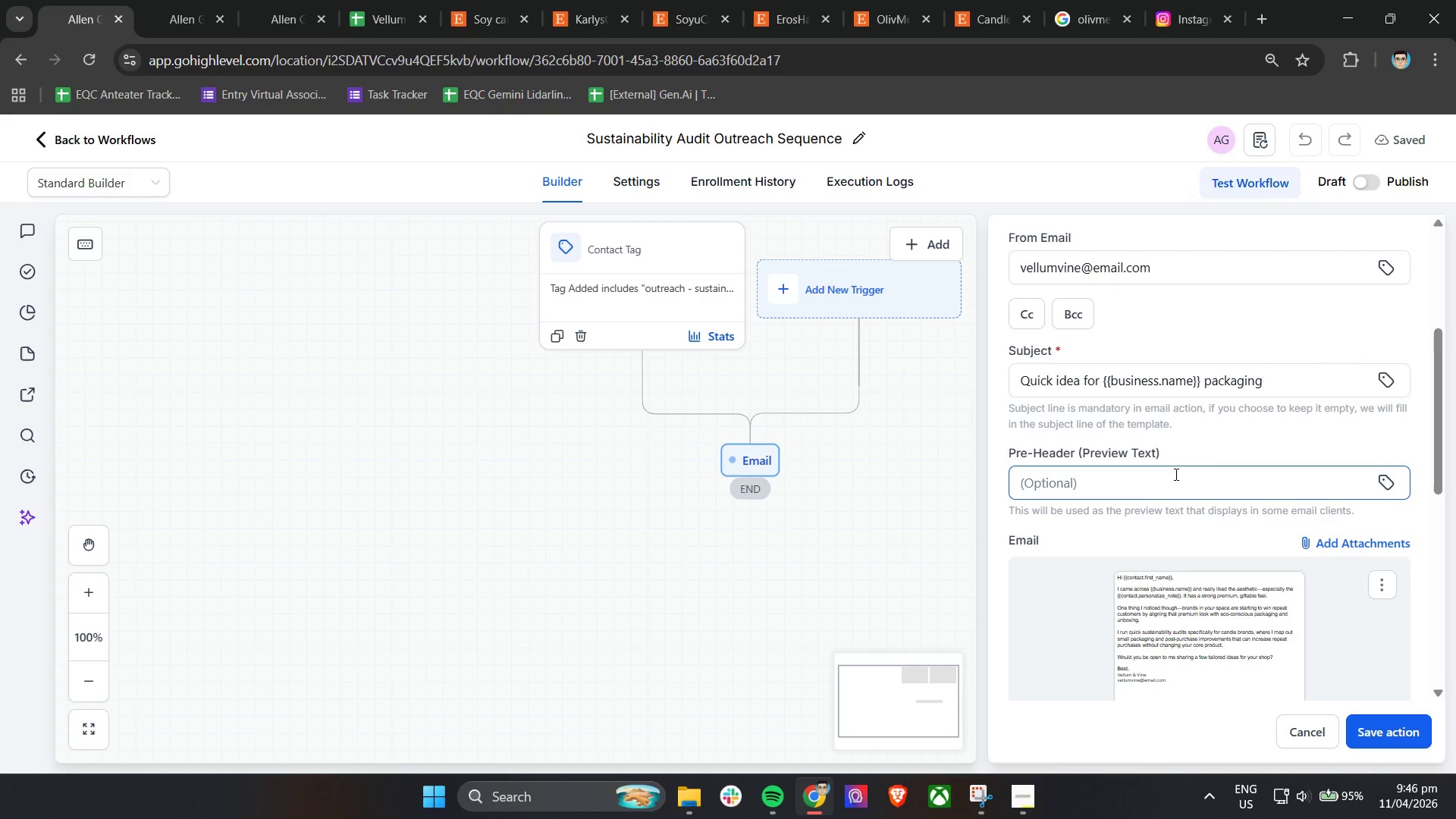 
wait(13.86)
 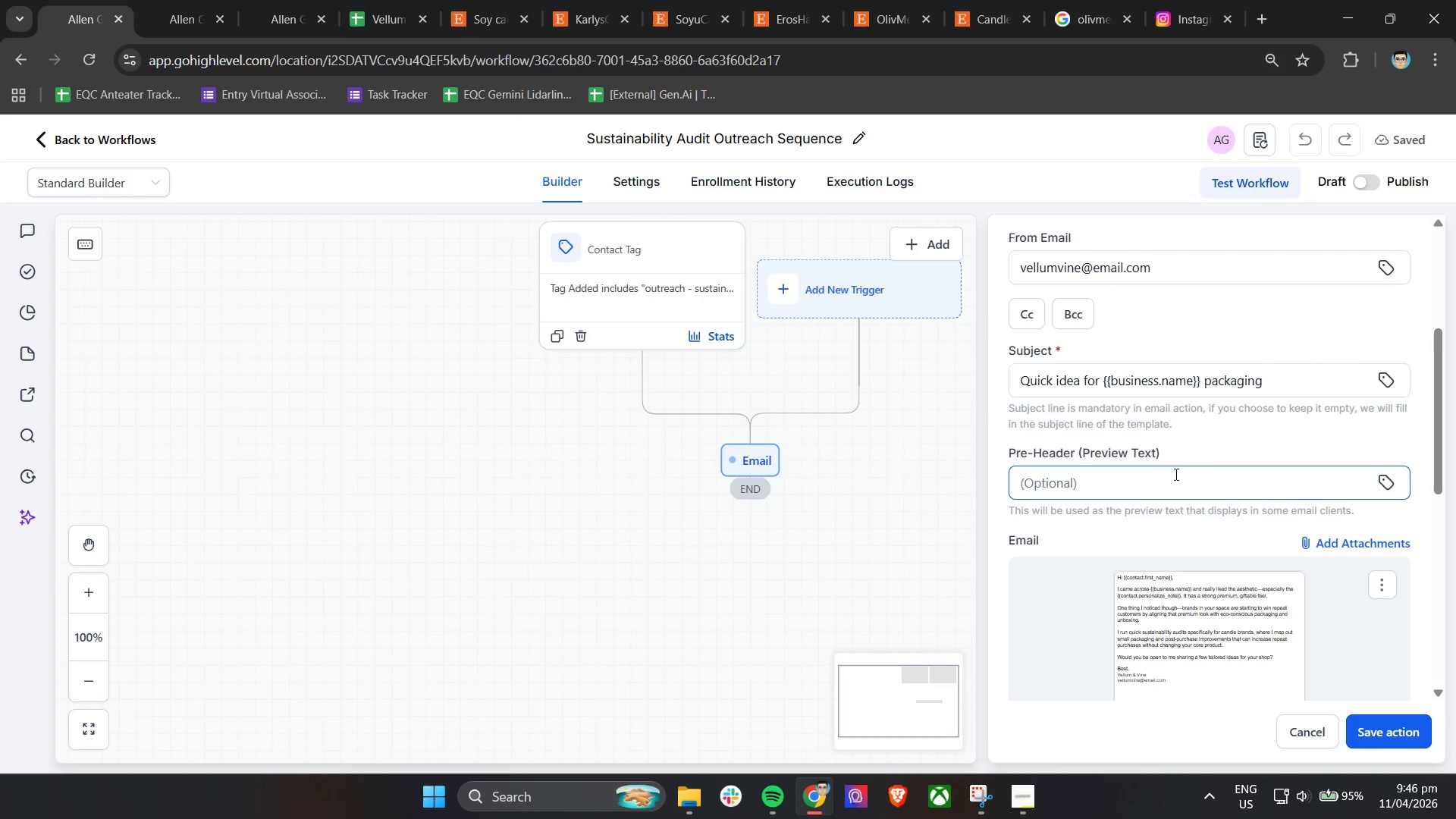 
scroll: coordinate [1337, 533], scroll_direction: down, amount: 2.0
 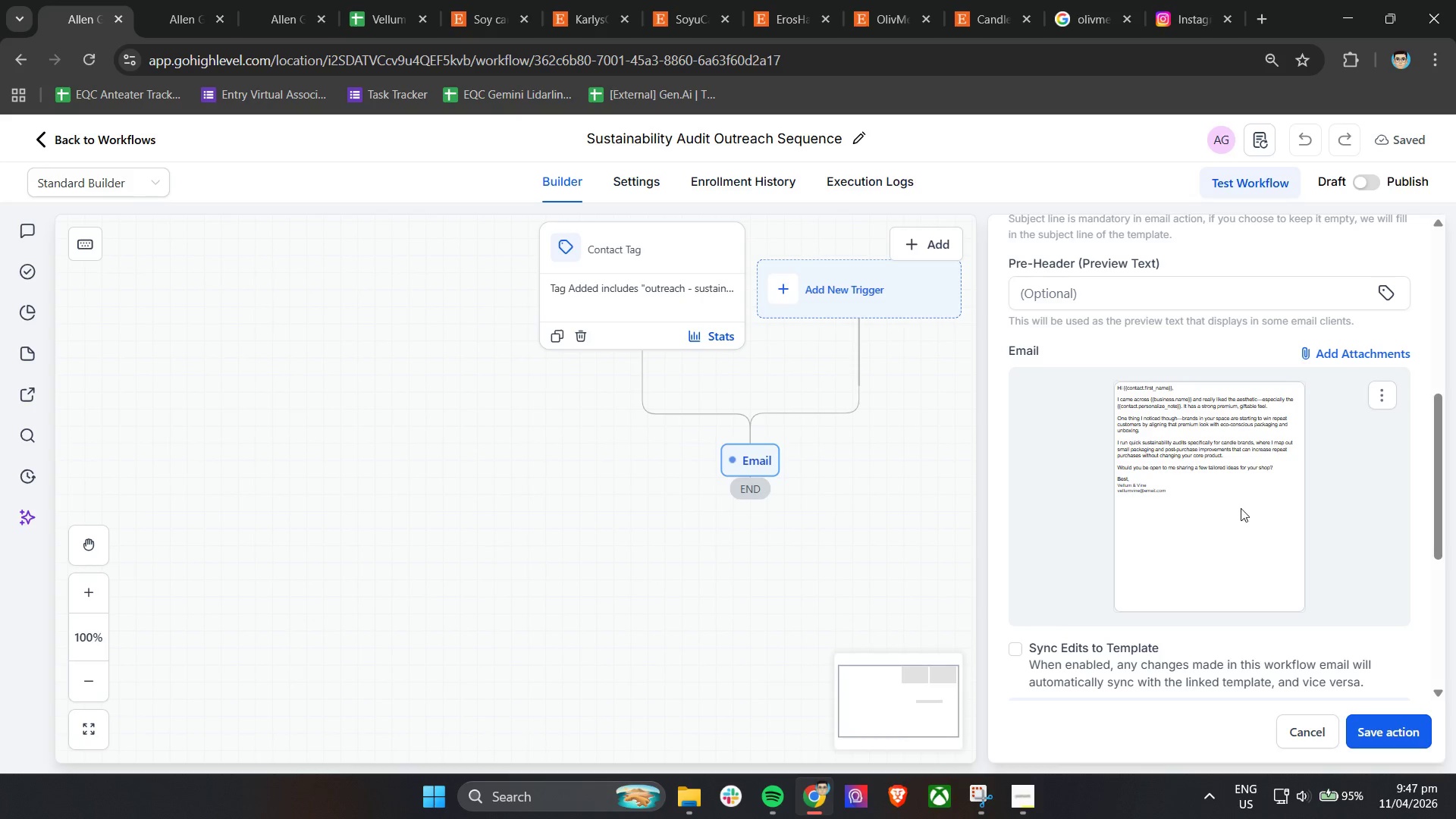 
left_click([1119, 306])
 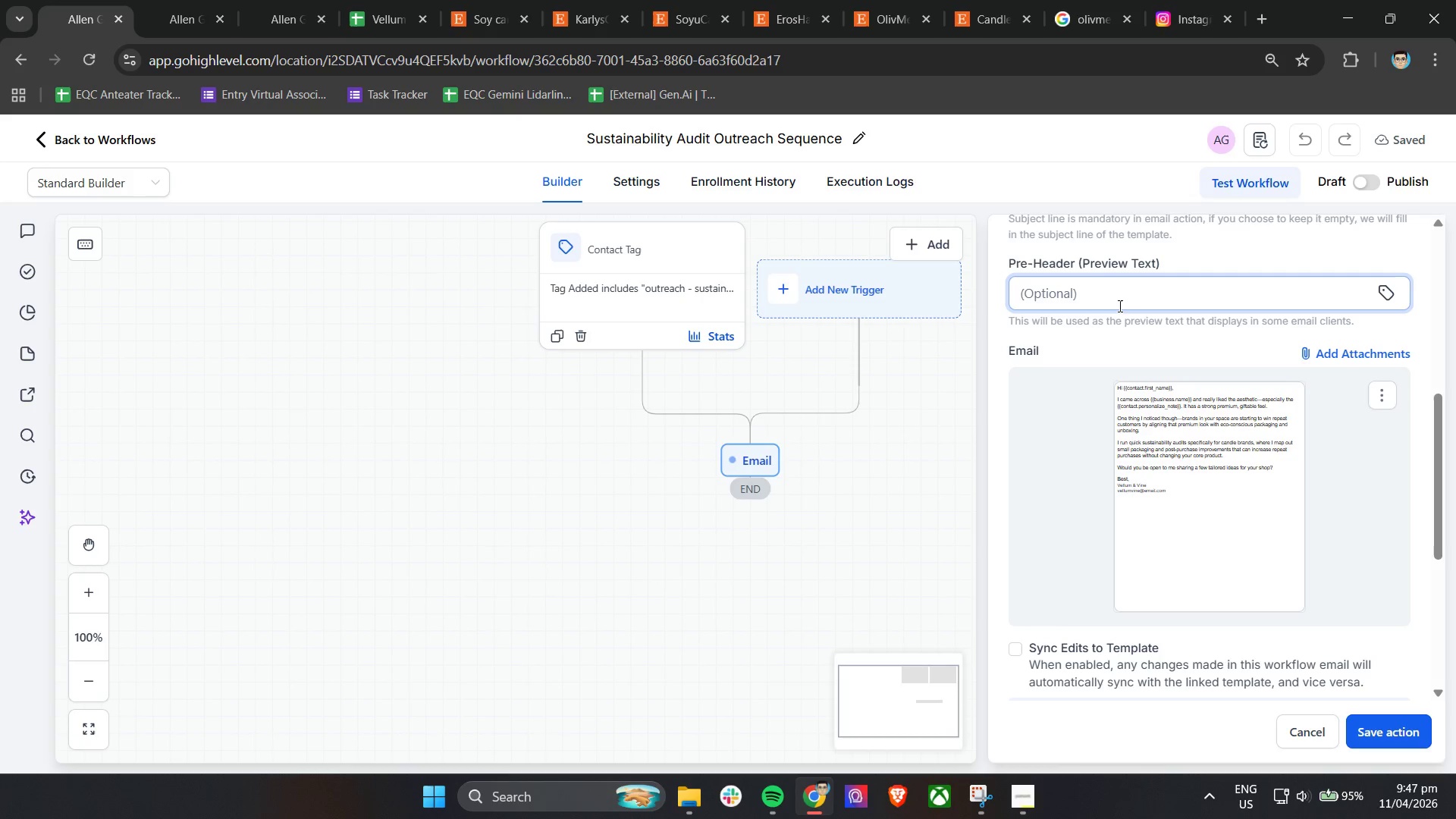 
type(Small idea to imr)
key(Backspace)
type(prove rea)
key(Backspace)
type(peat pr)
key(Backspace)
type(urchases)
 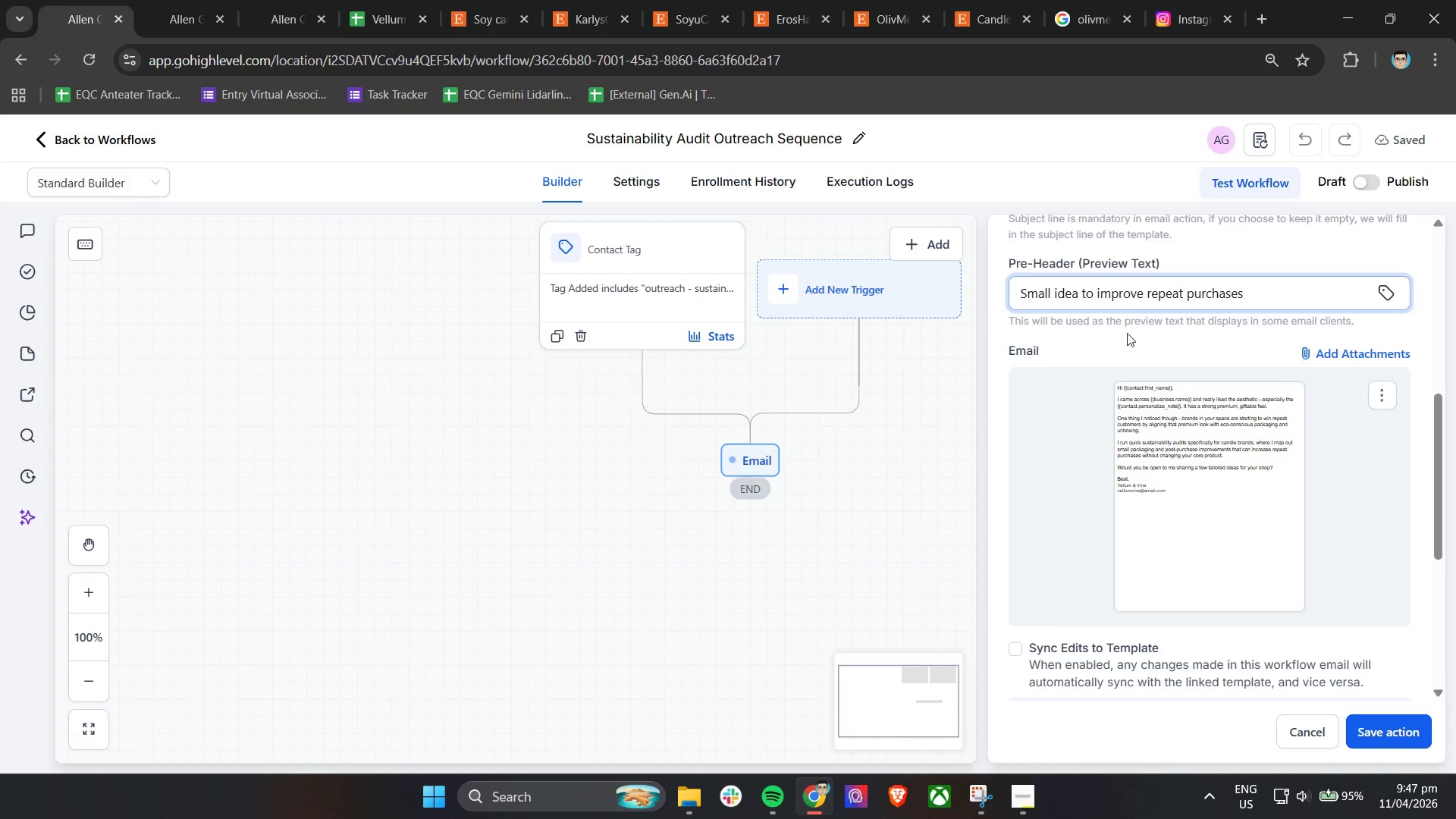 
left_click([1126, 337])
 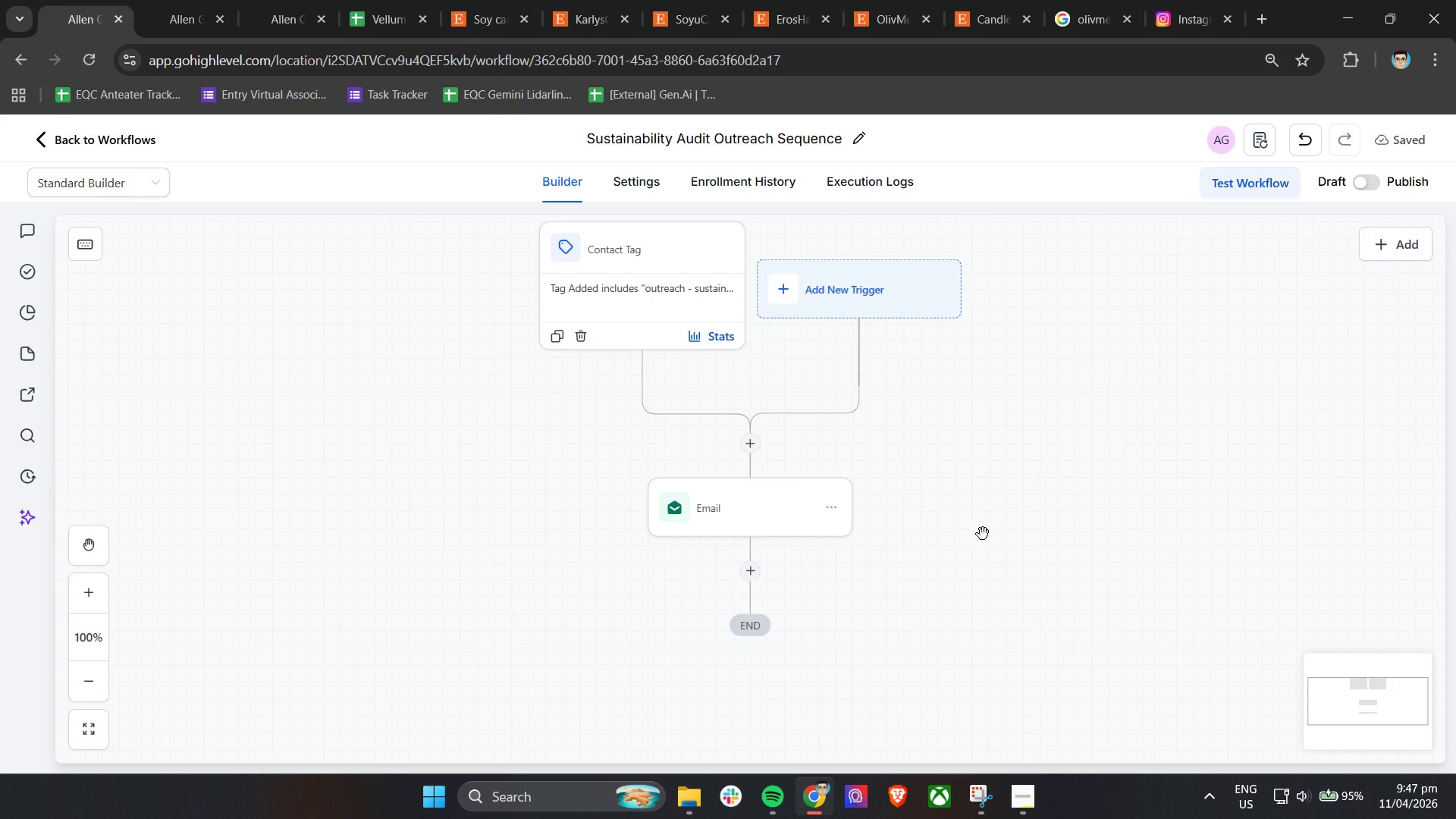 
wait(19.56)
 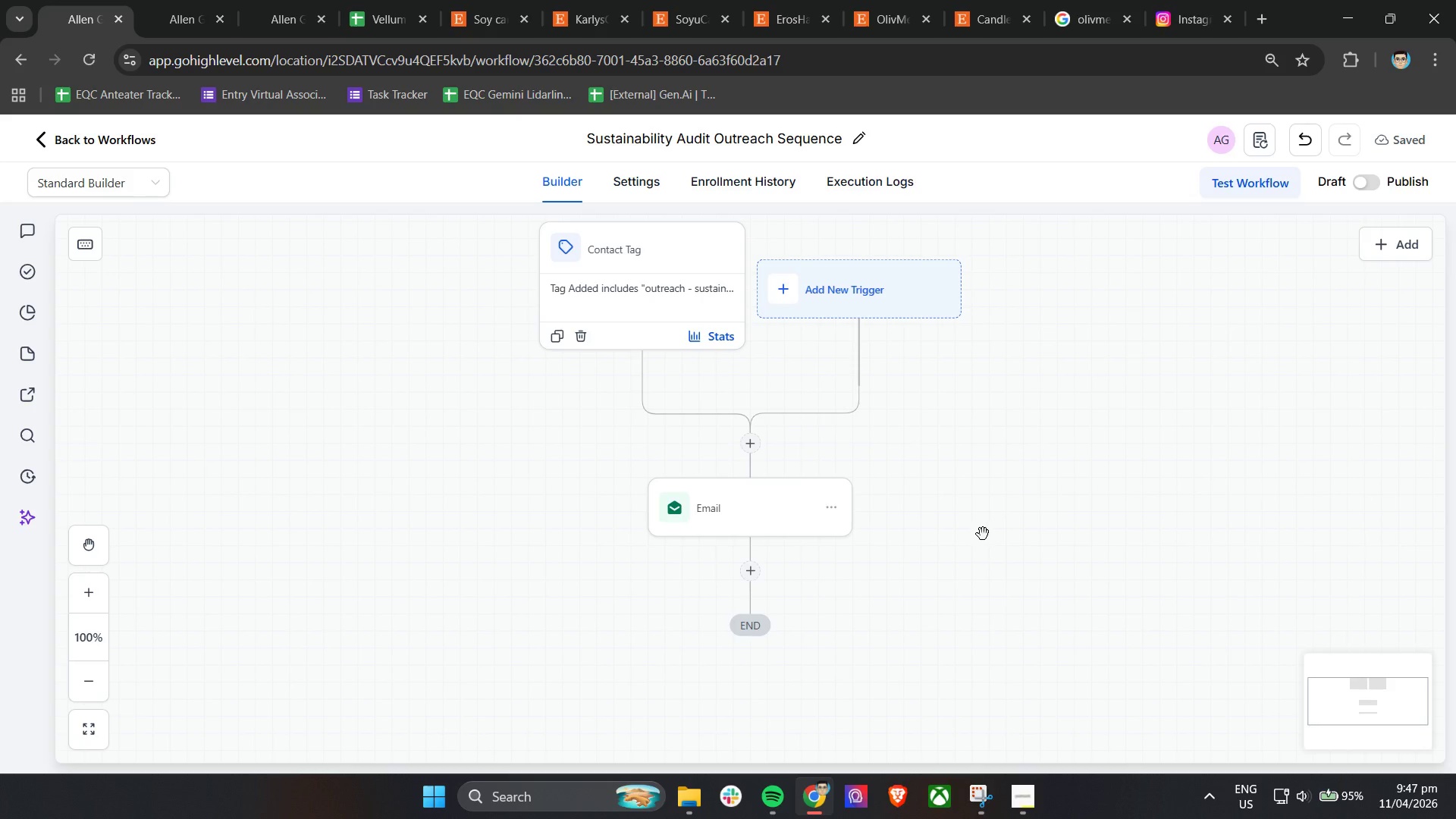 
left_click([1075, 510])
 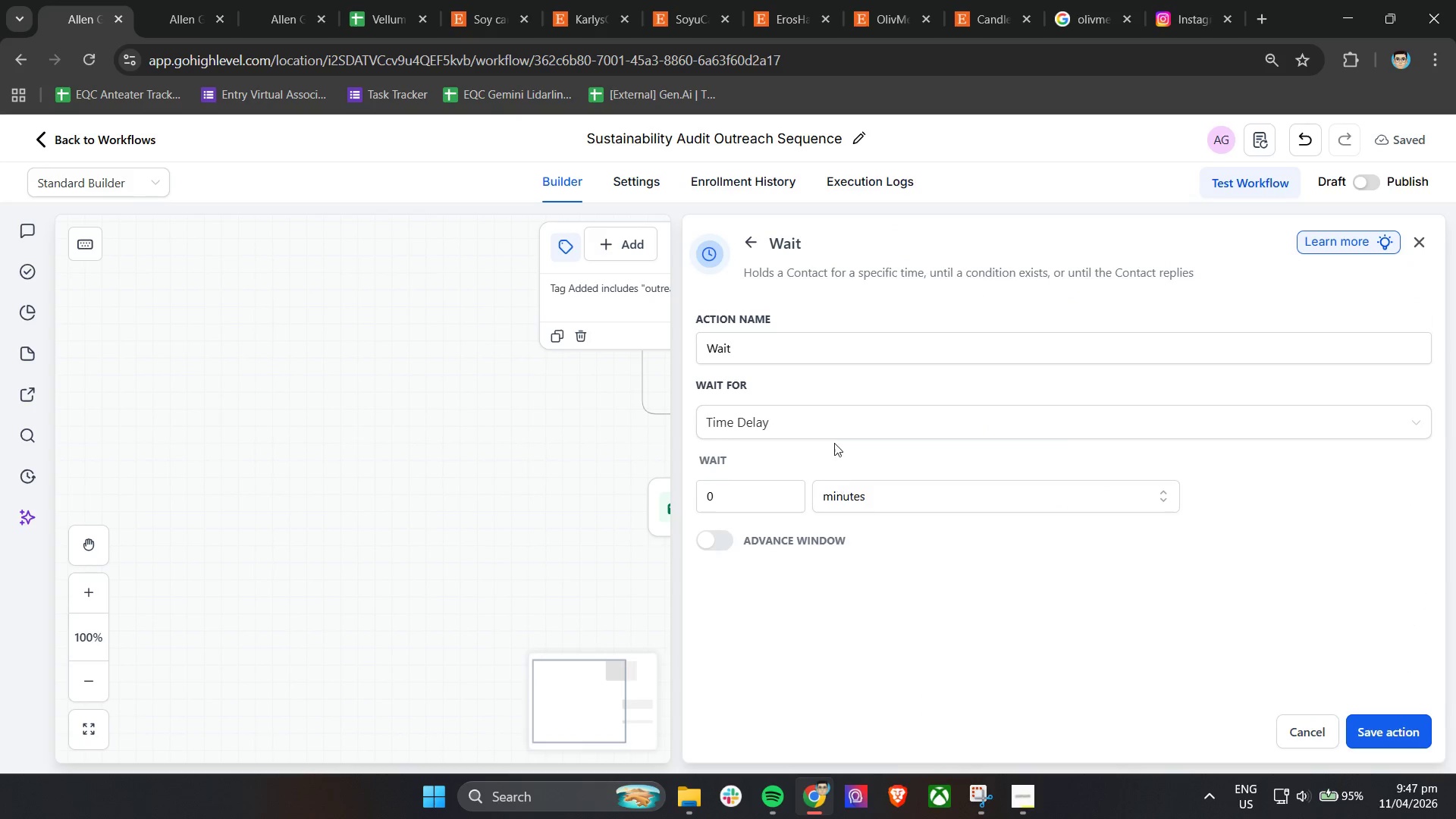 
left_click([843, 426])
 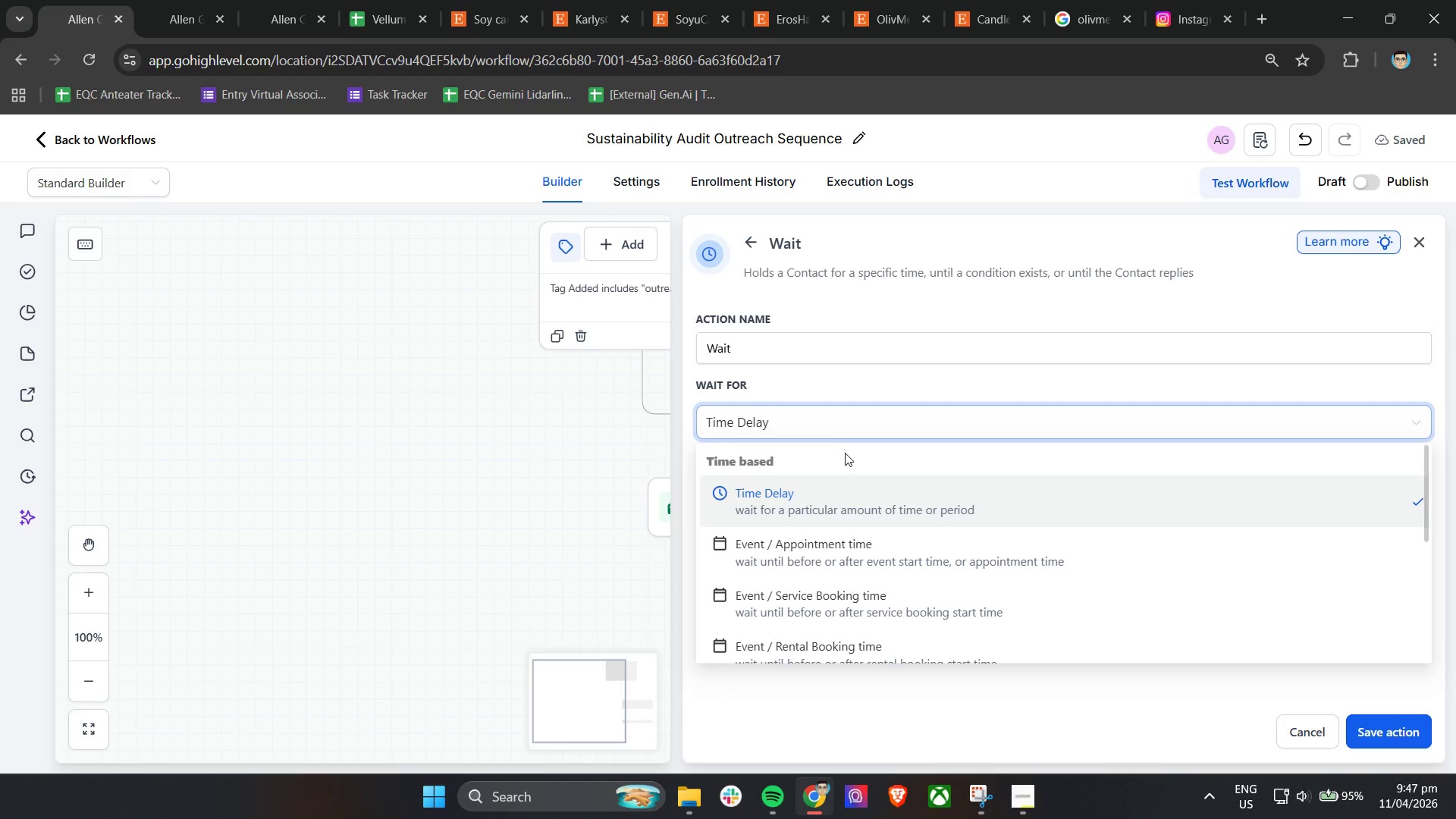 
left_click([841, 460])
 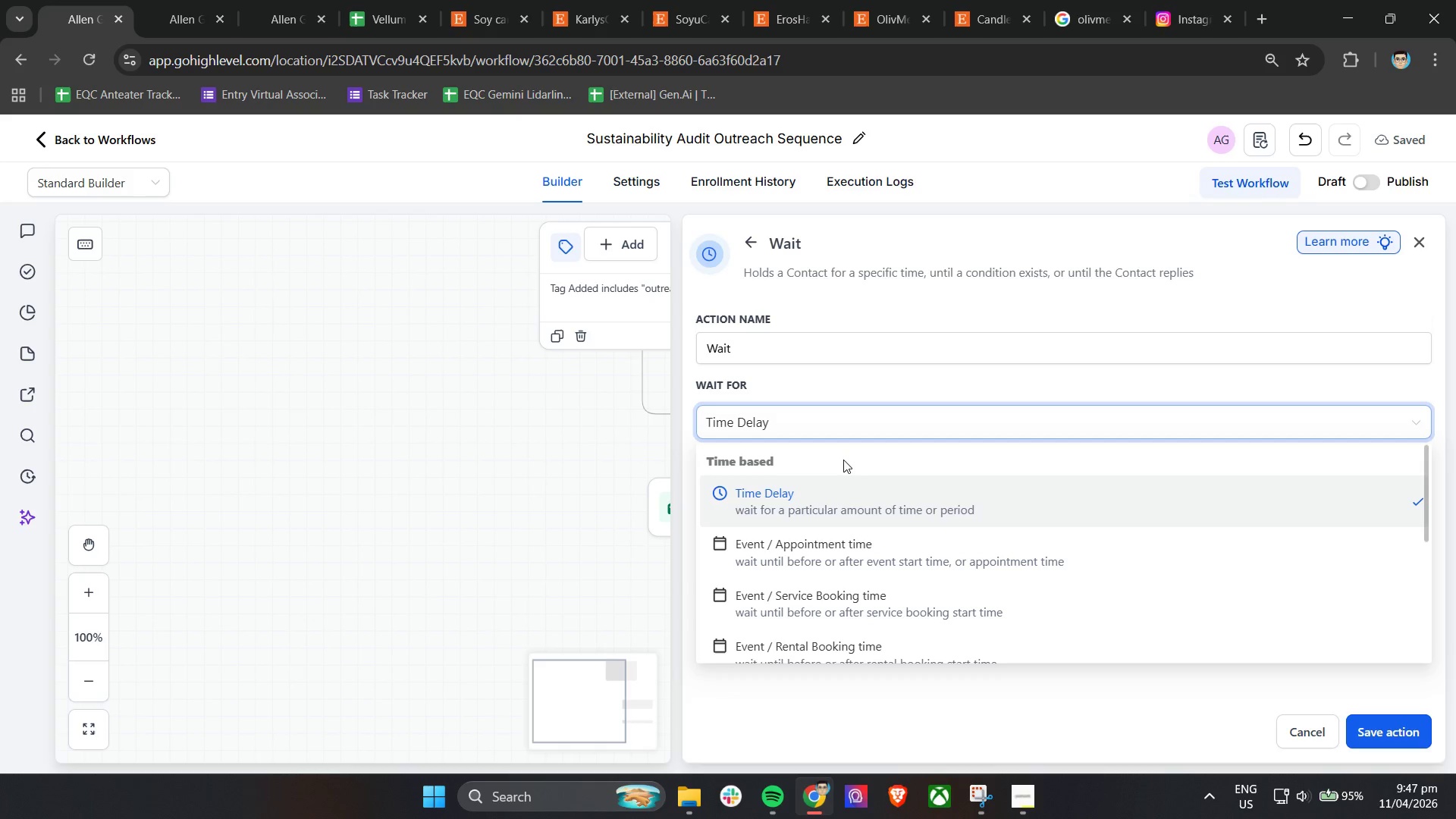 
left_click([832, 507])
 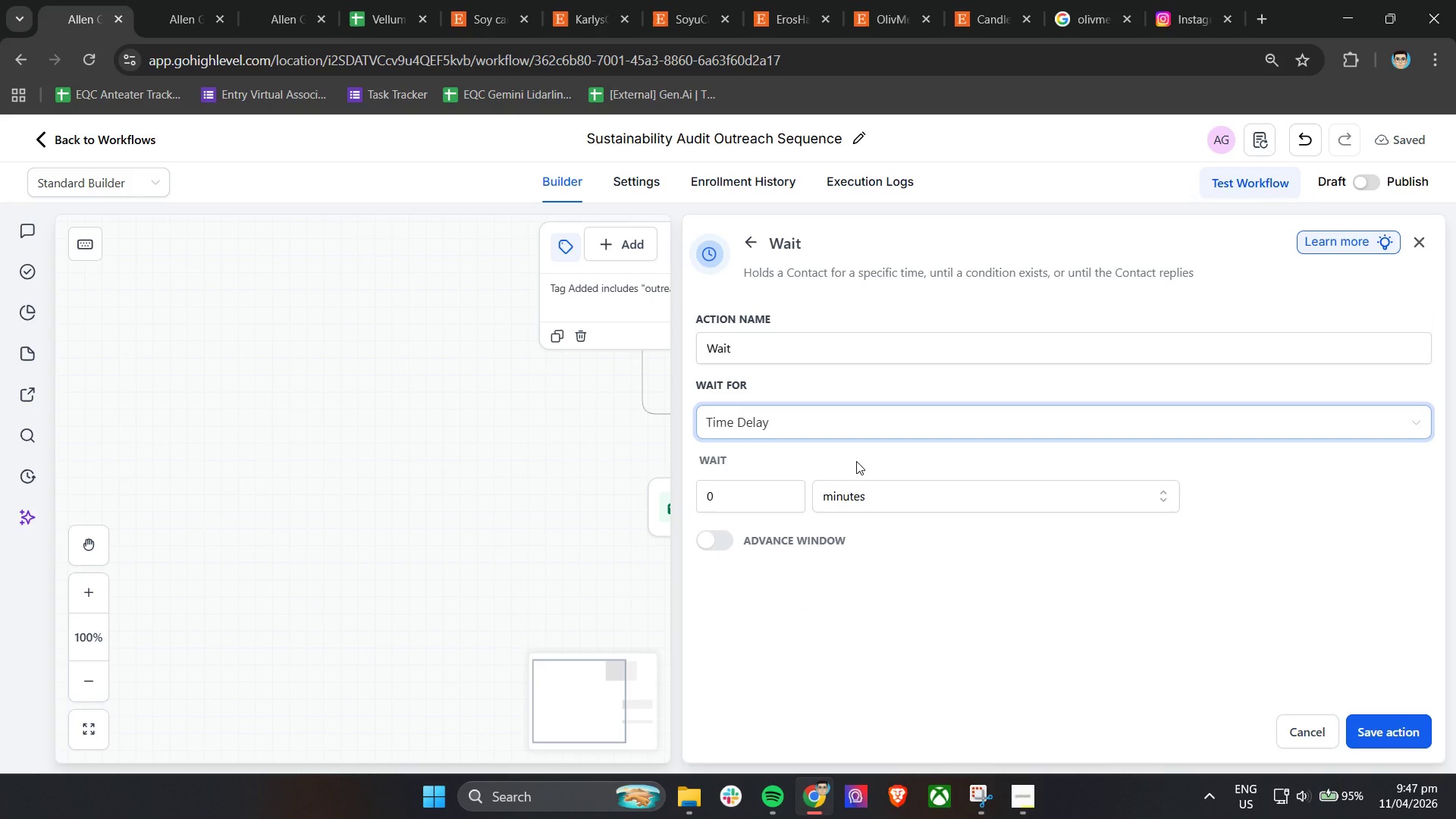 
wait(10.17)
 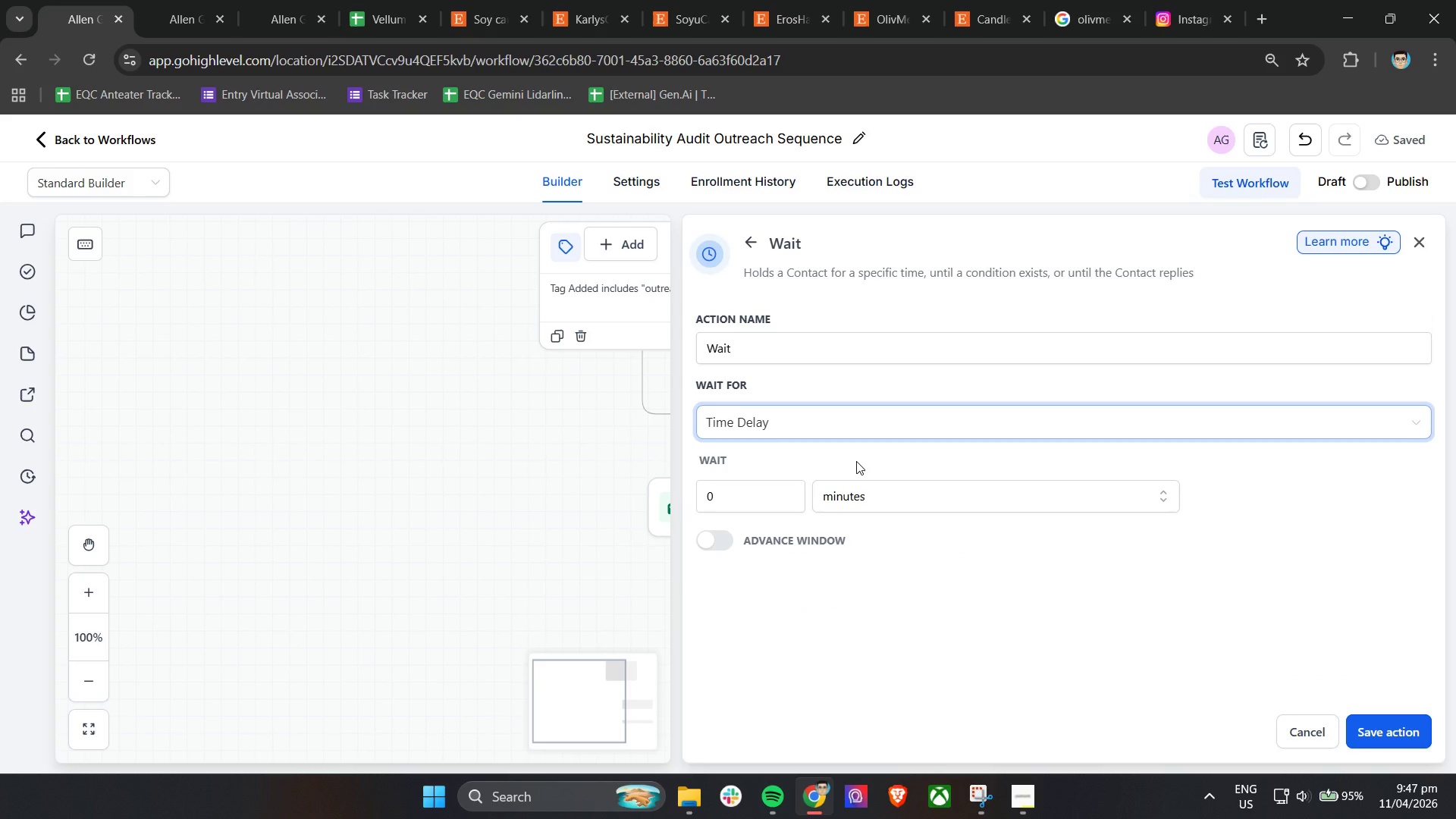 
left_click([855, 455])
 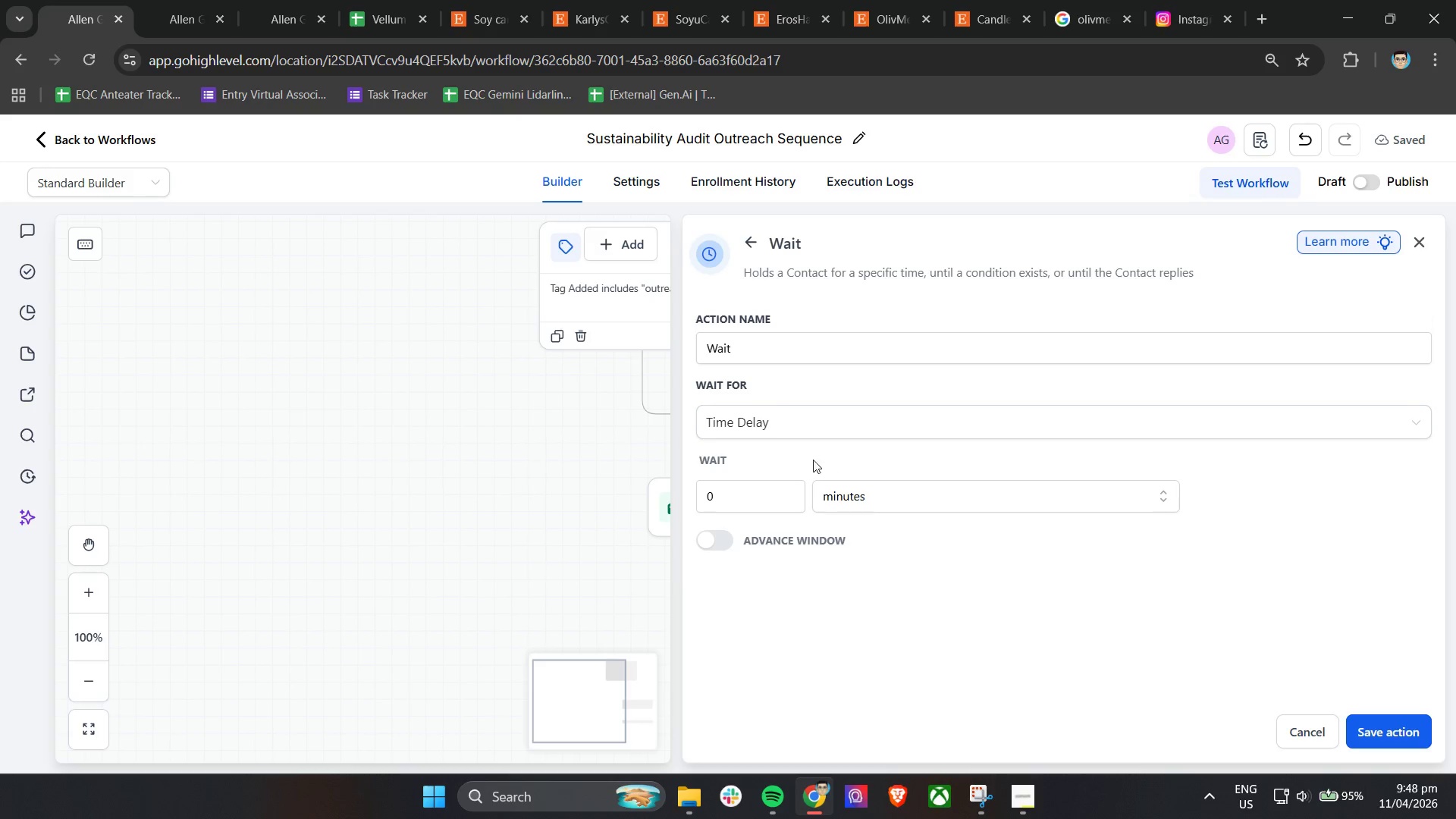 
left_click([864, 491])
 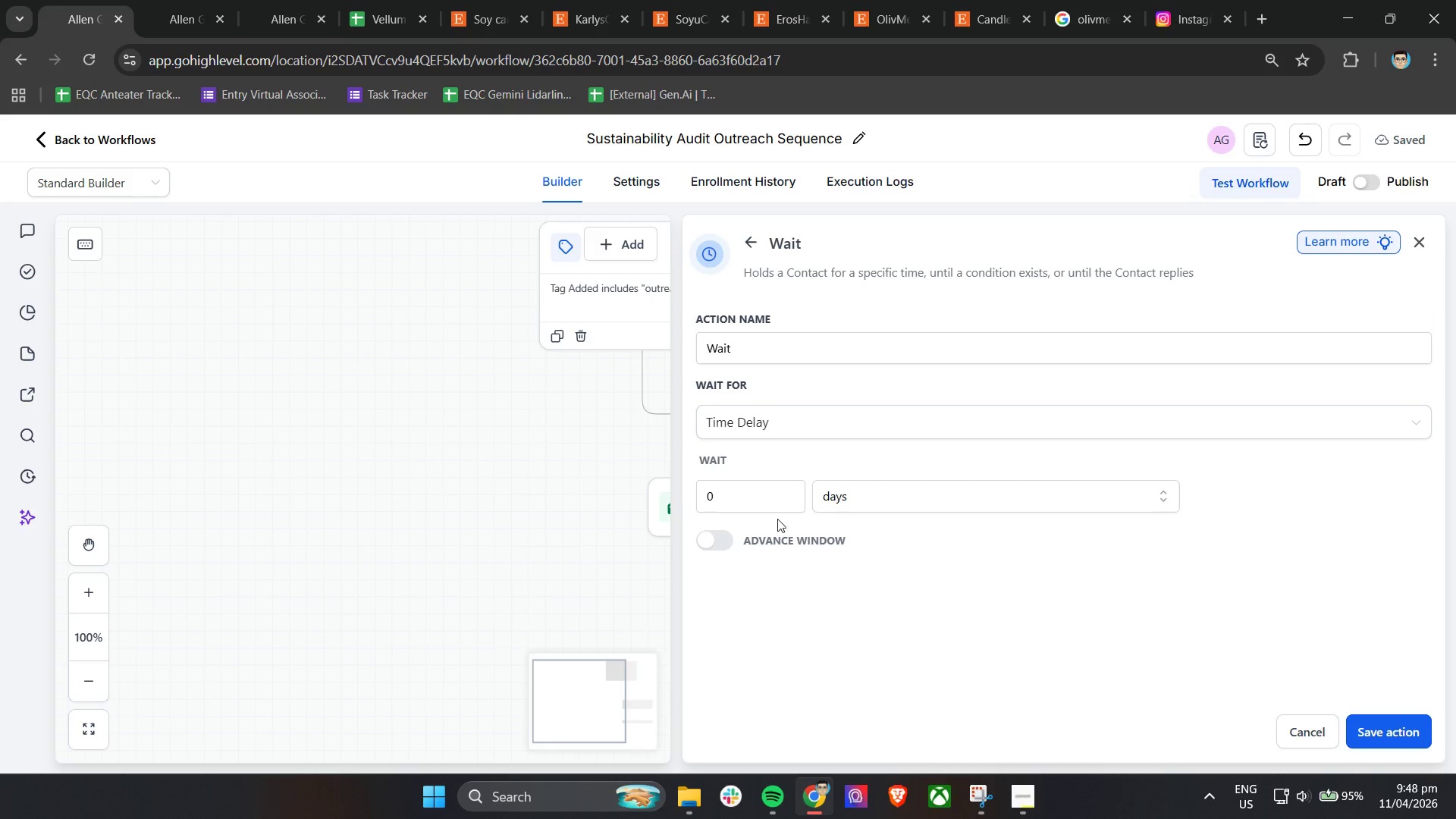 
left_click_drag(start_coordinate=[749, 498], to_coordinate=[689, 498])
 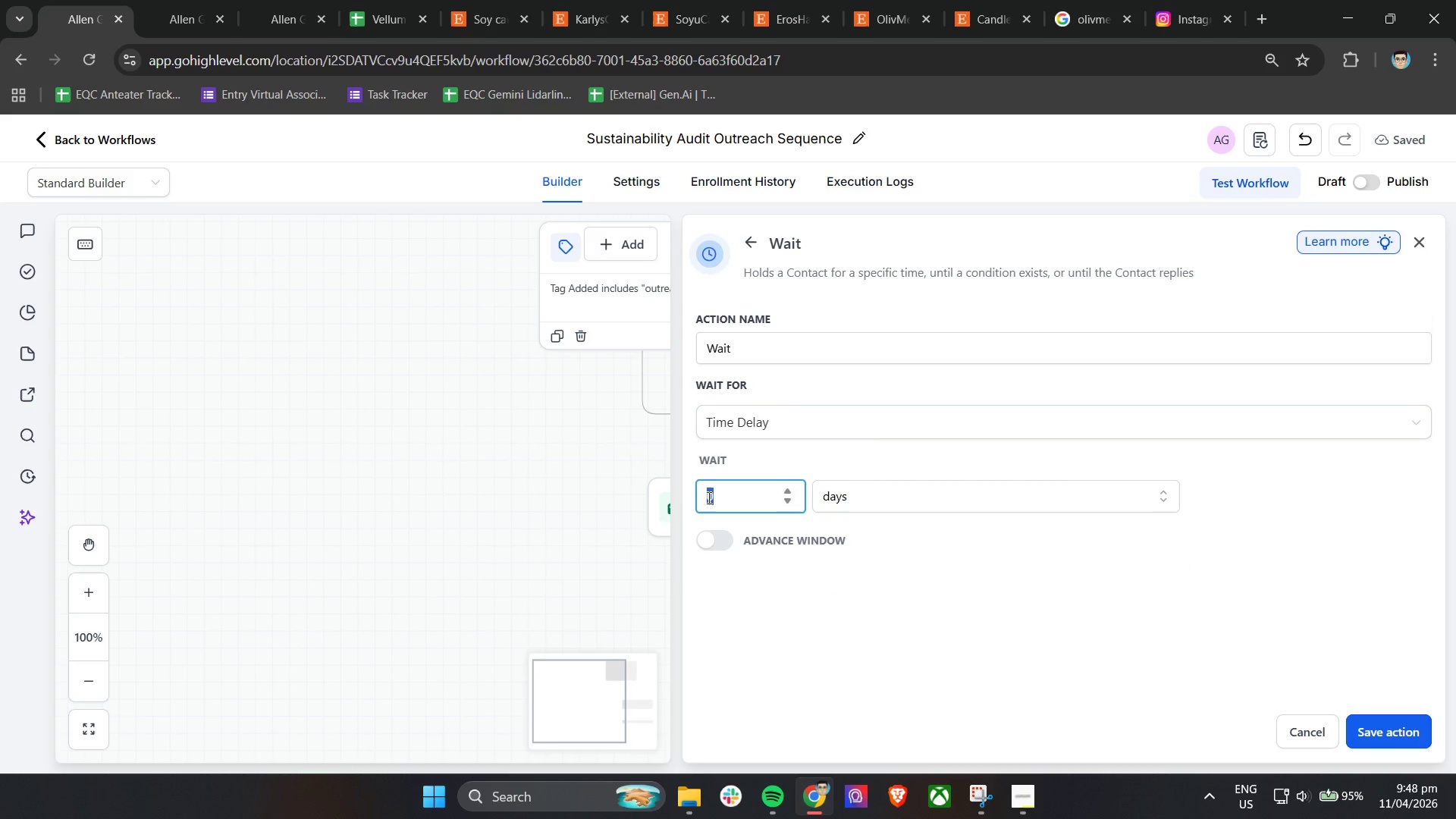 
key(4)
 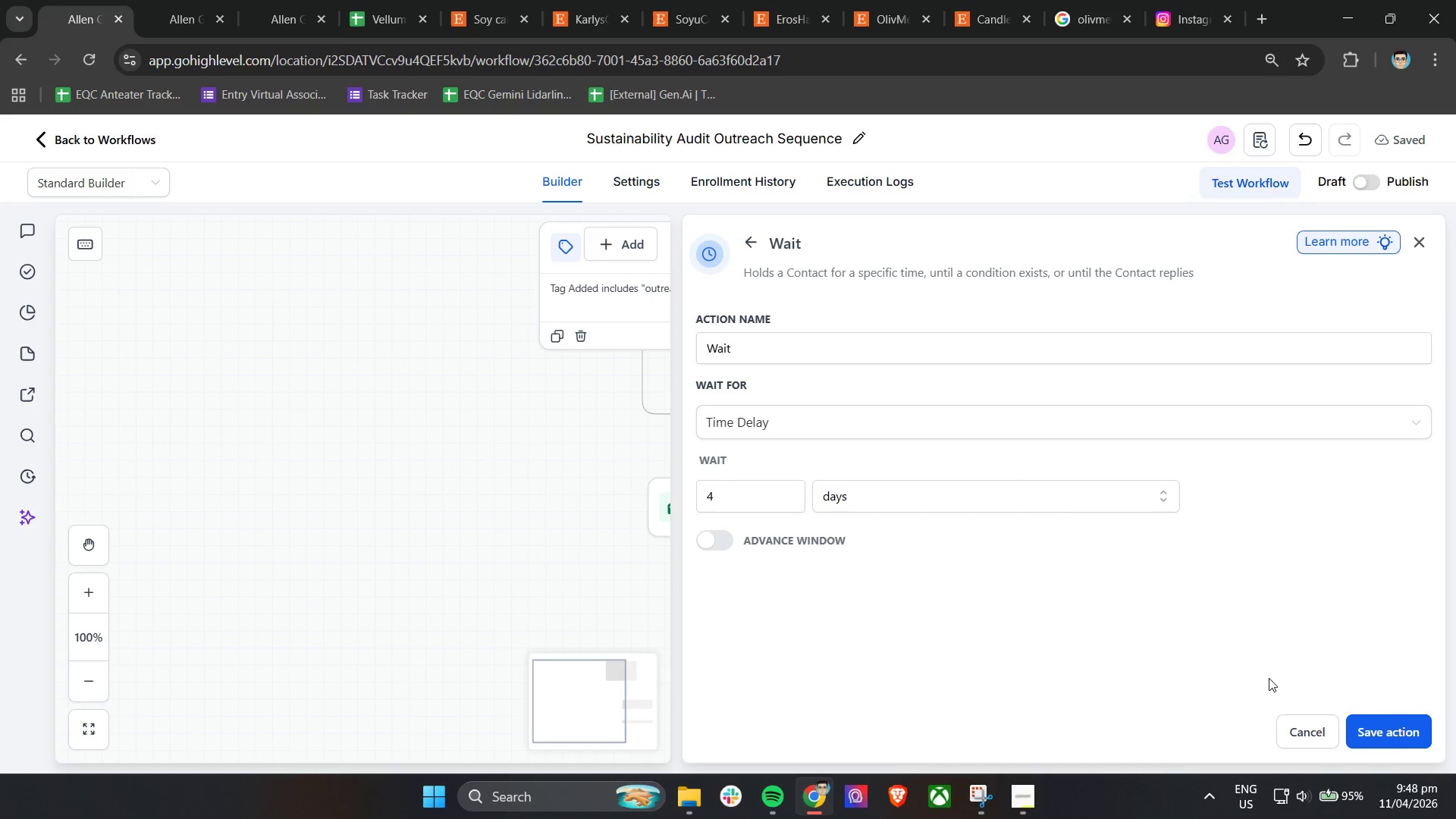 
left_click([1405, 726])
 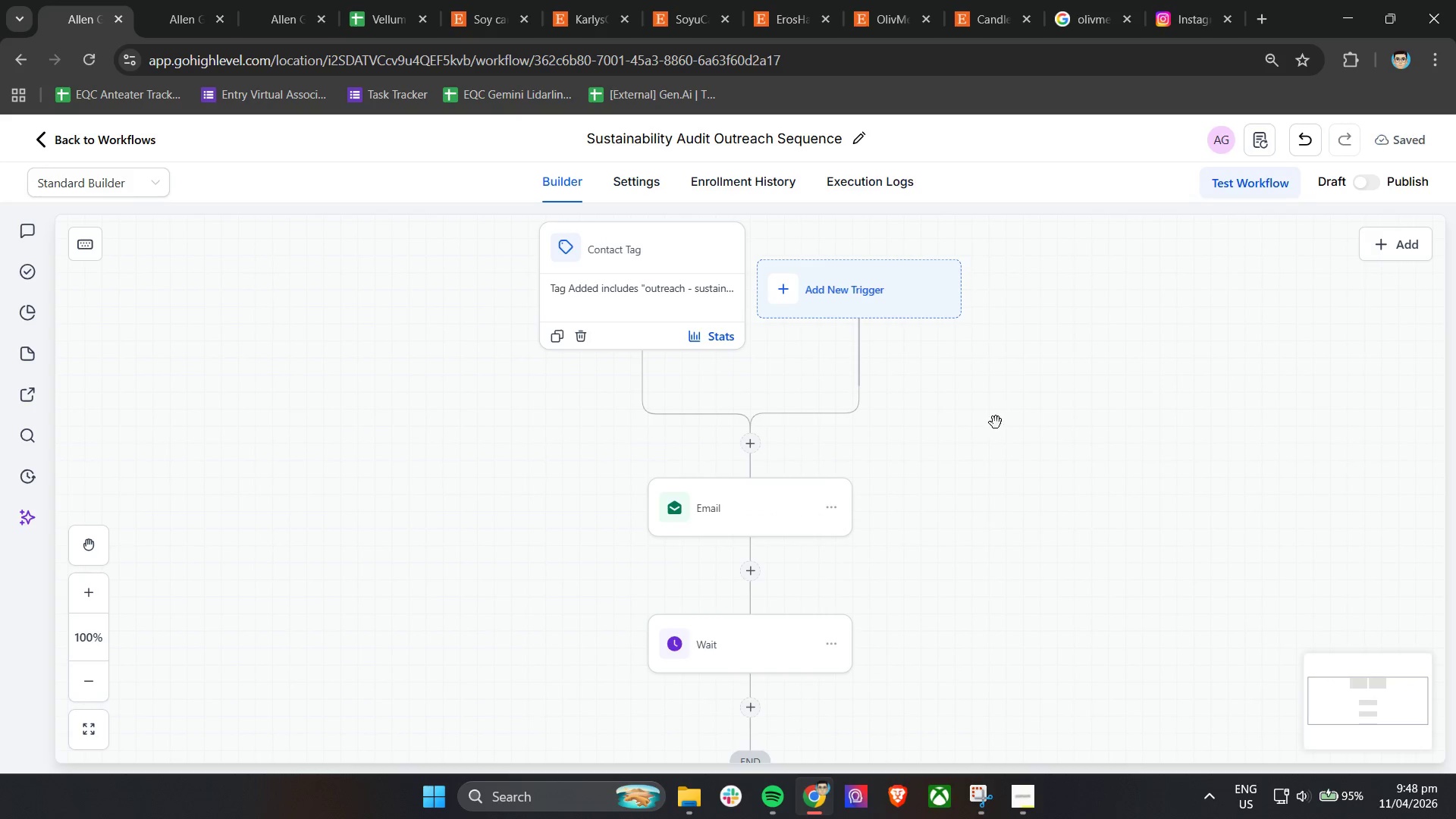 
scroll: coordinate [896, 496], scroll_direction: down, amount: 3.0
 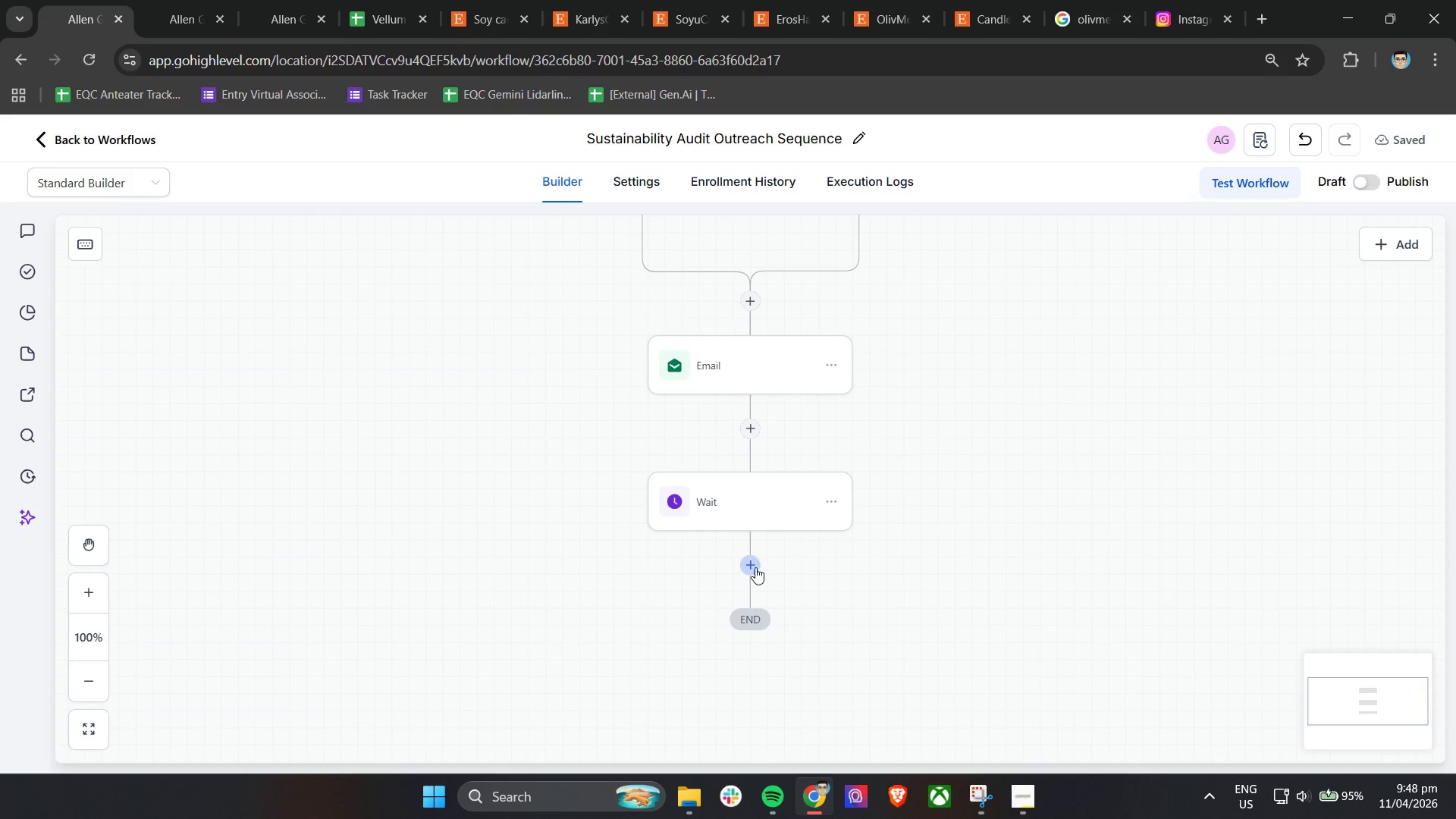 
left_click([752, 566])
 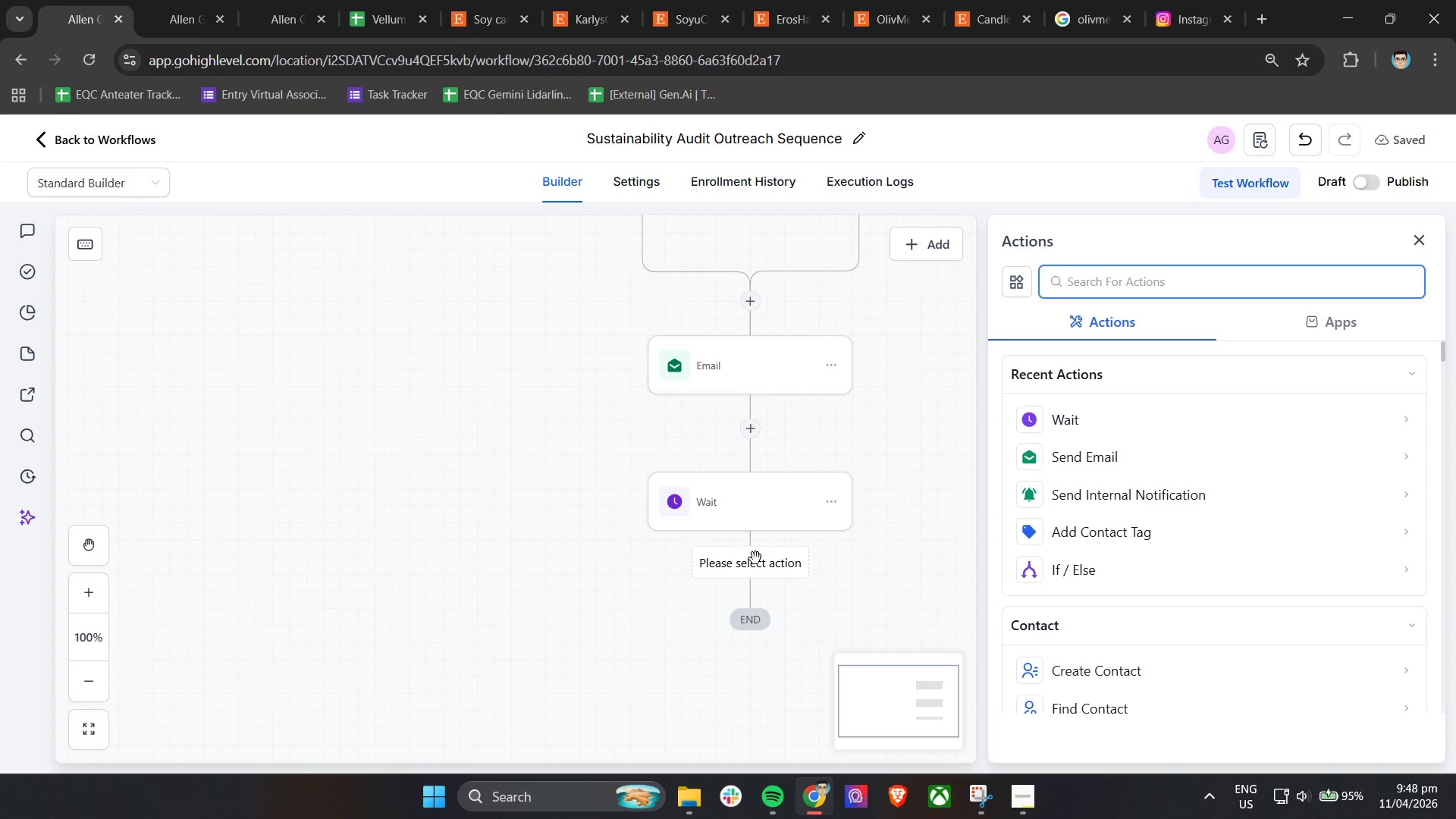 
left_click([1056, 570])
 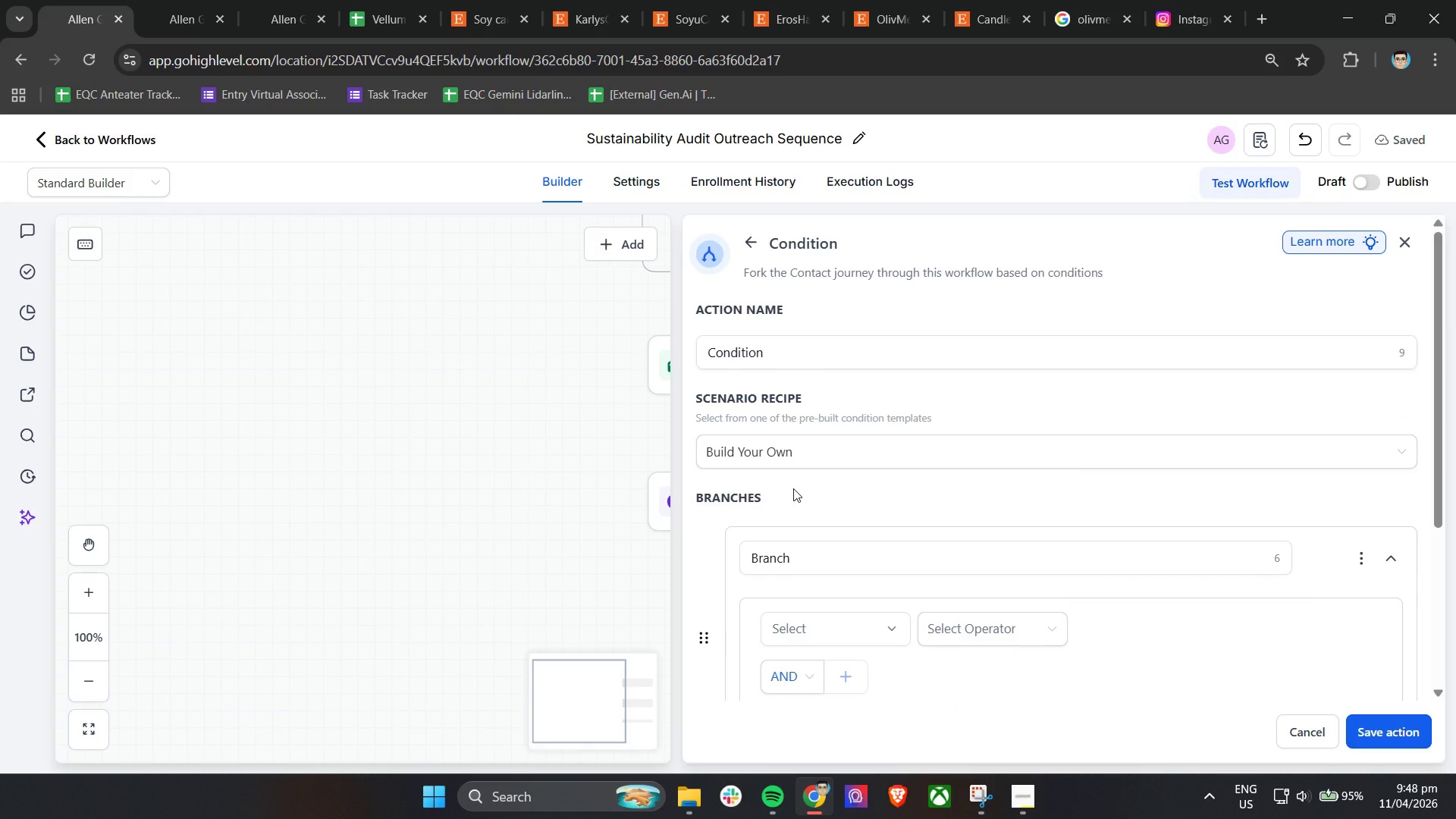 
wait(8.44)
 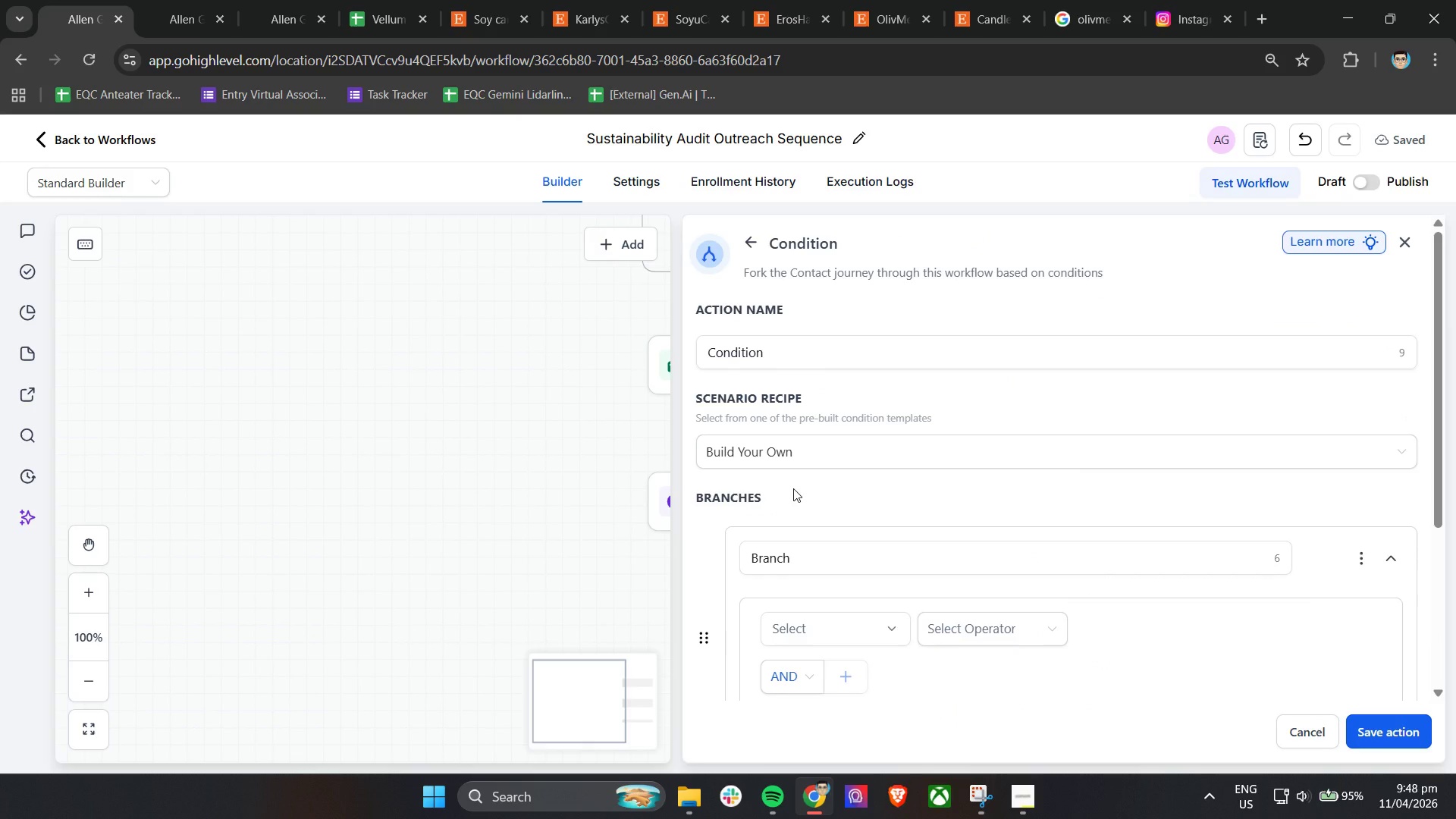 
scroll: coordinate [854, 532], scroll_direction: down, amount: 3.0
 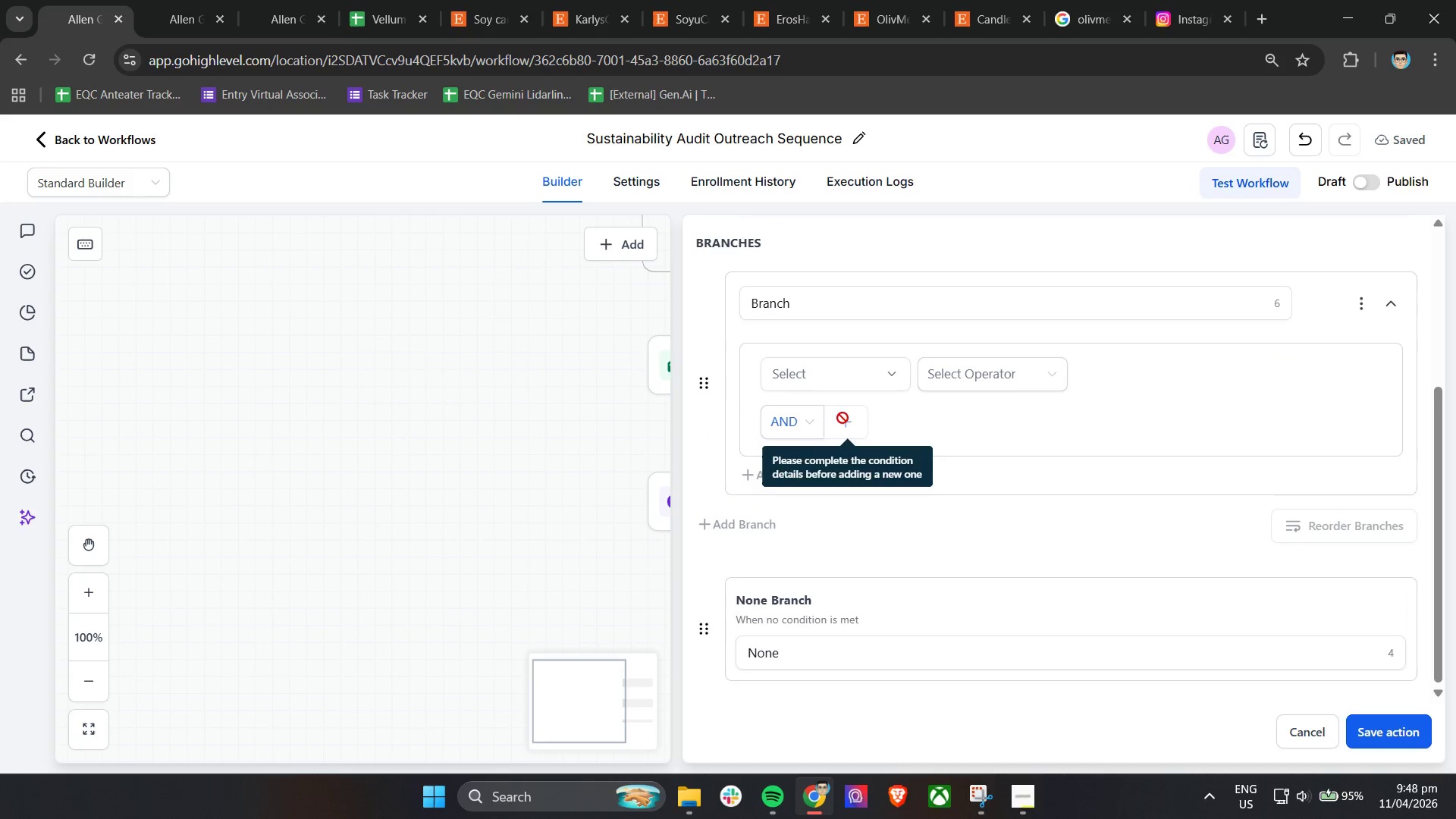 
left_click([849, 382])
 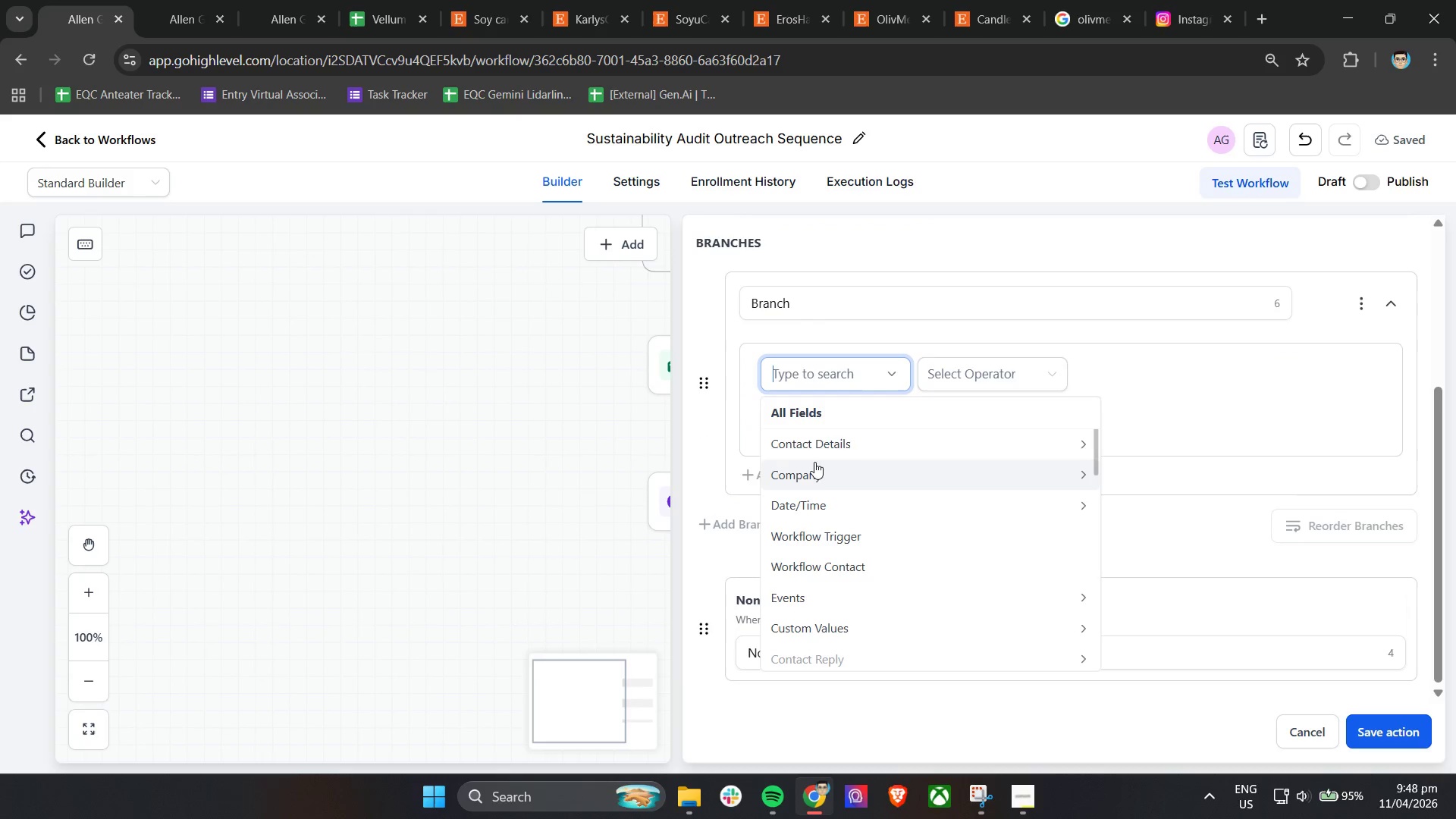 
left_click([836, 436])
 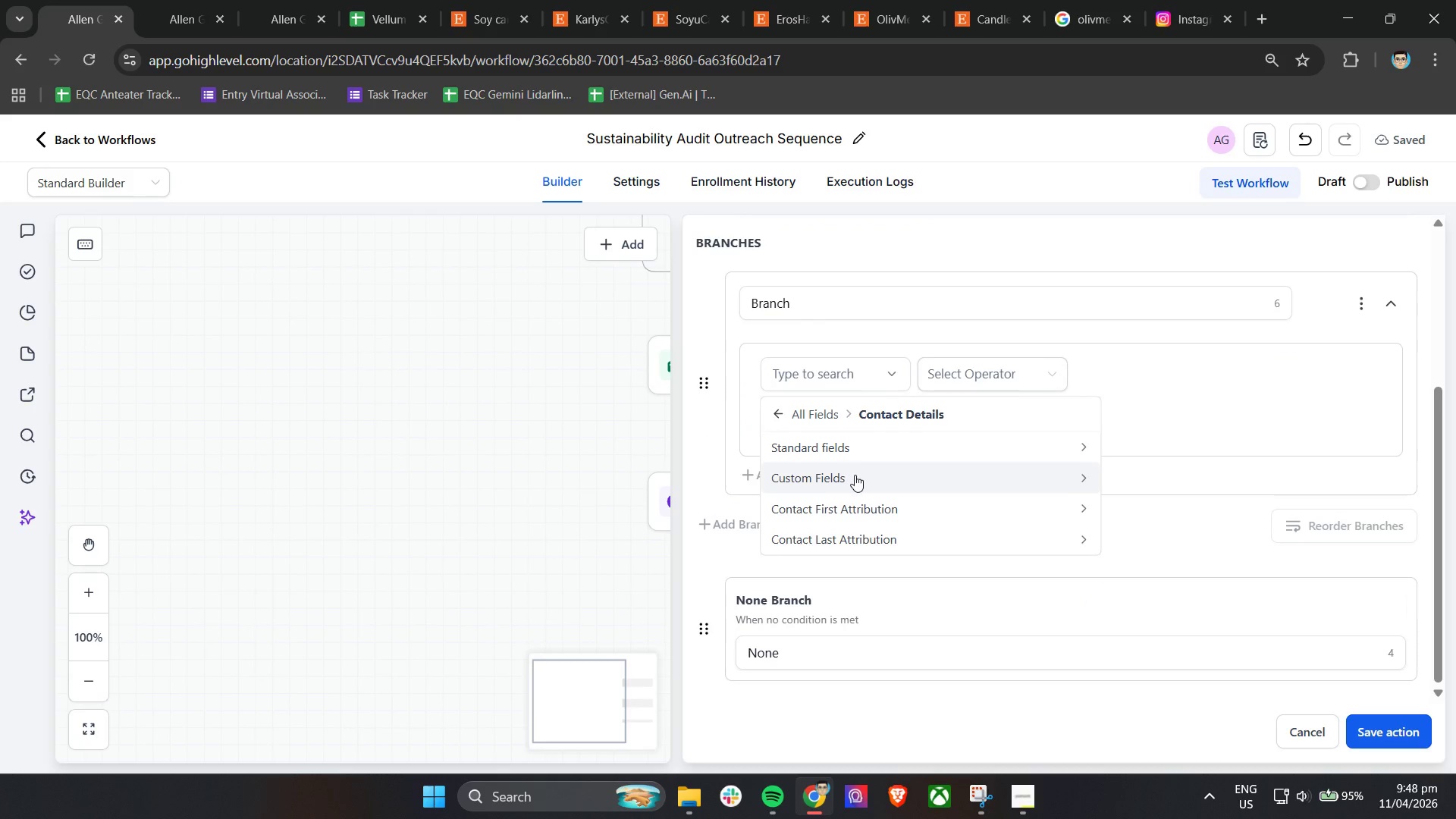 
left_click([855, 475])
 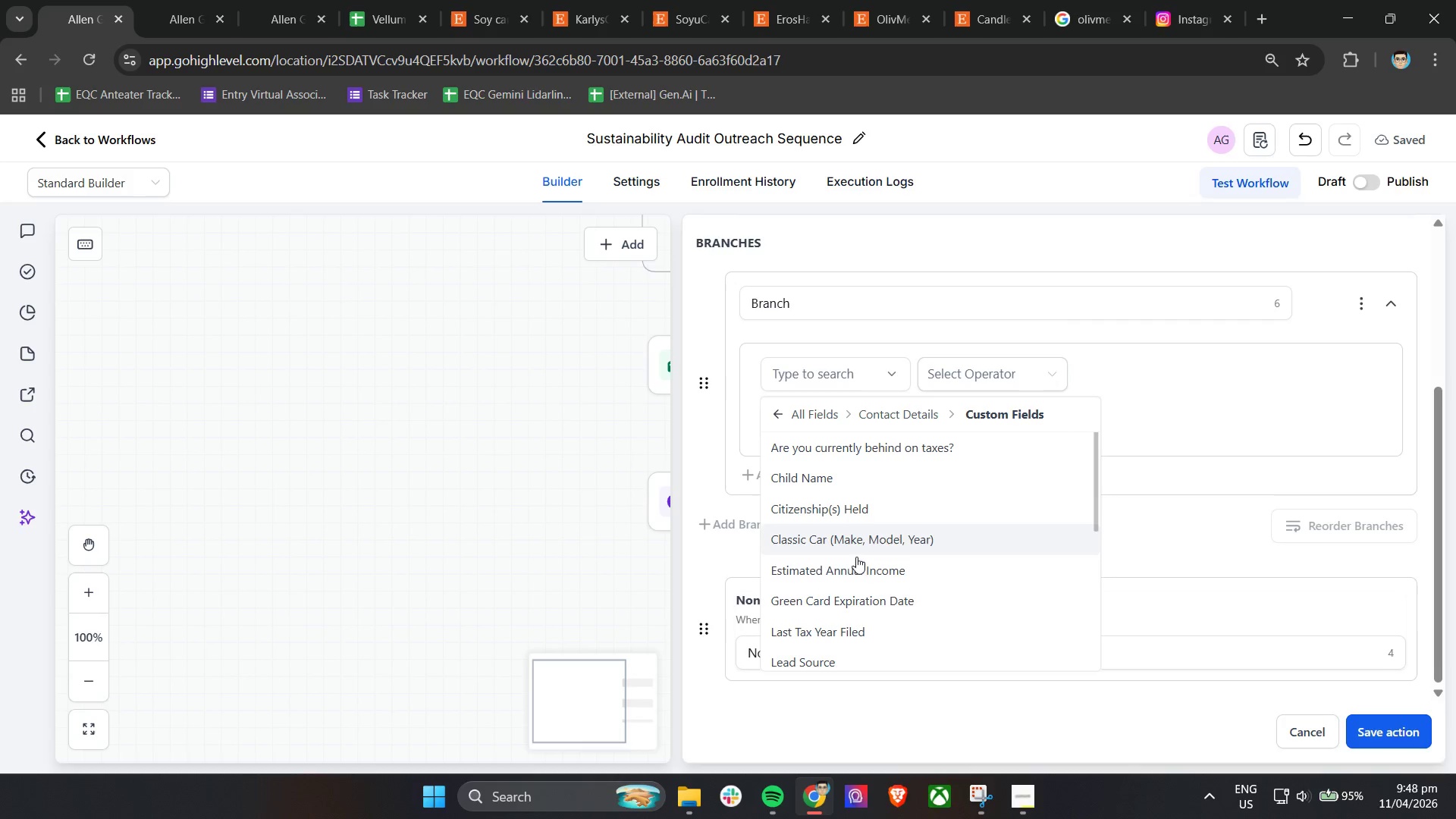 
scroll: coordinate [860, 578], scroll_direction: down, amount: 1.0
 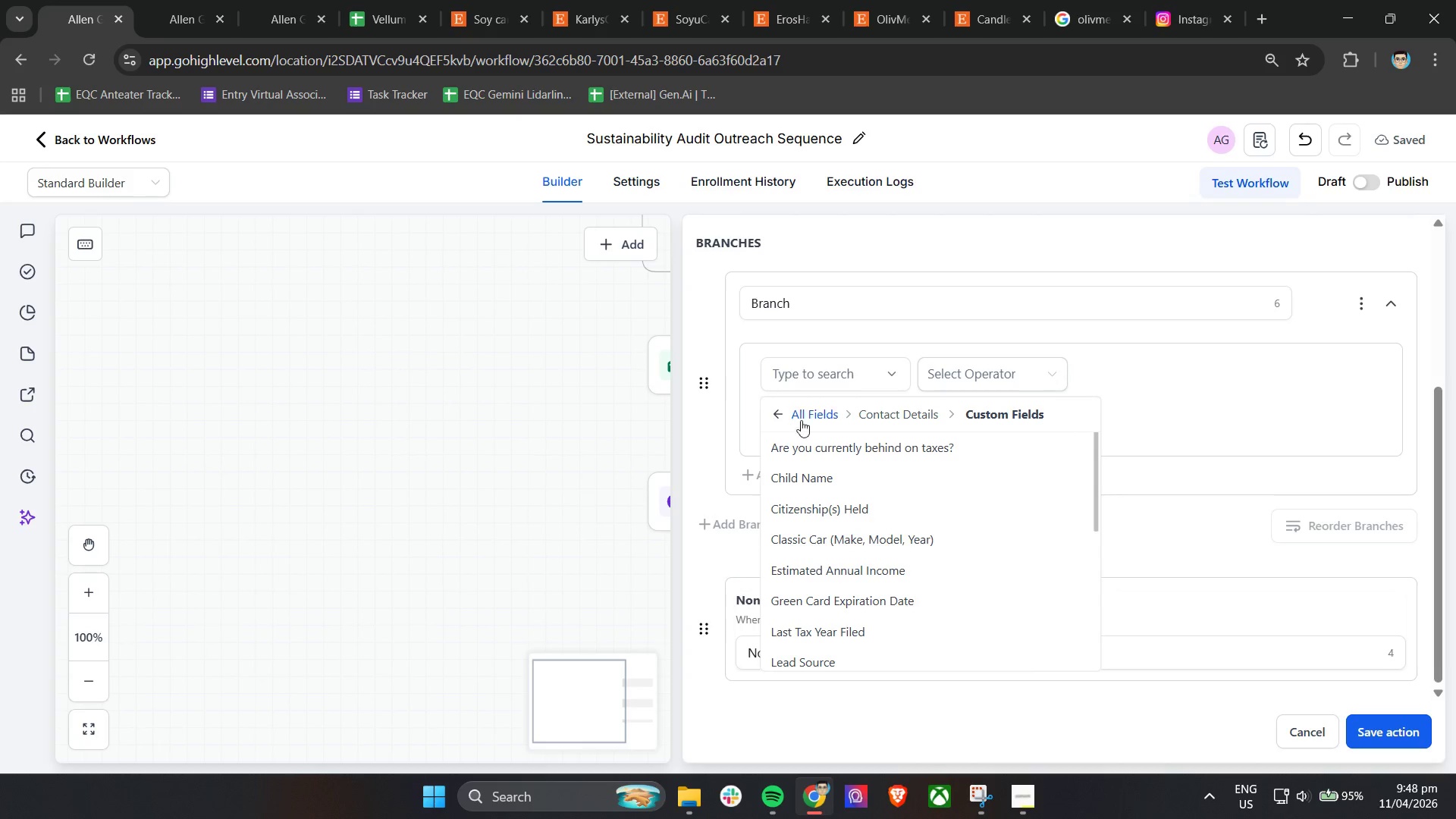 
left_click([891, 419])
 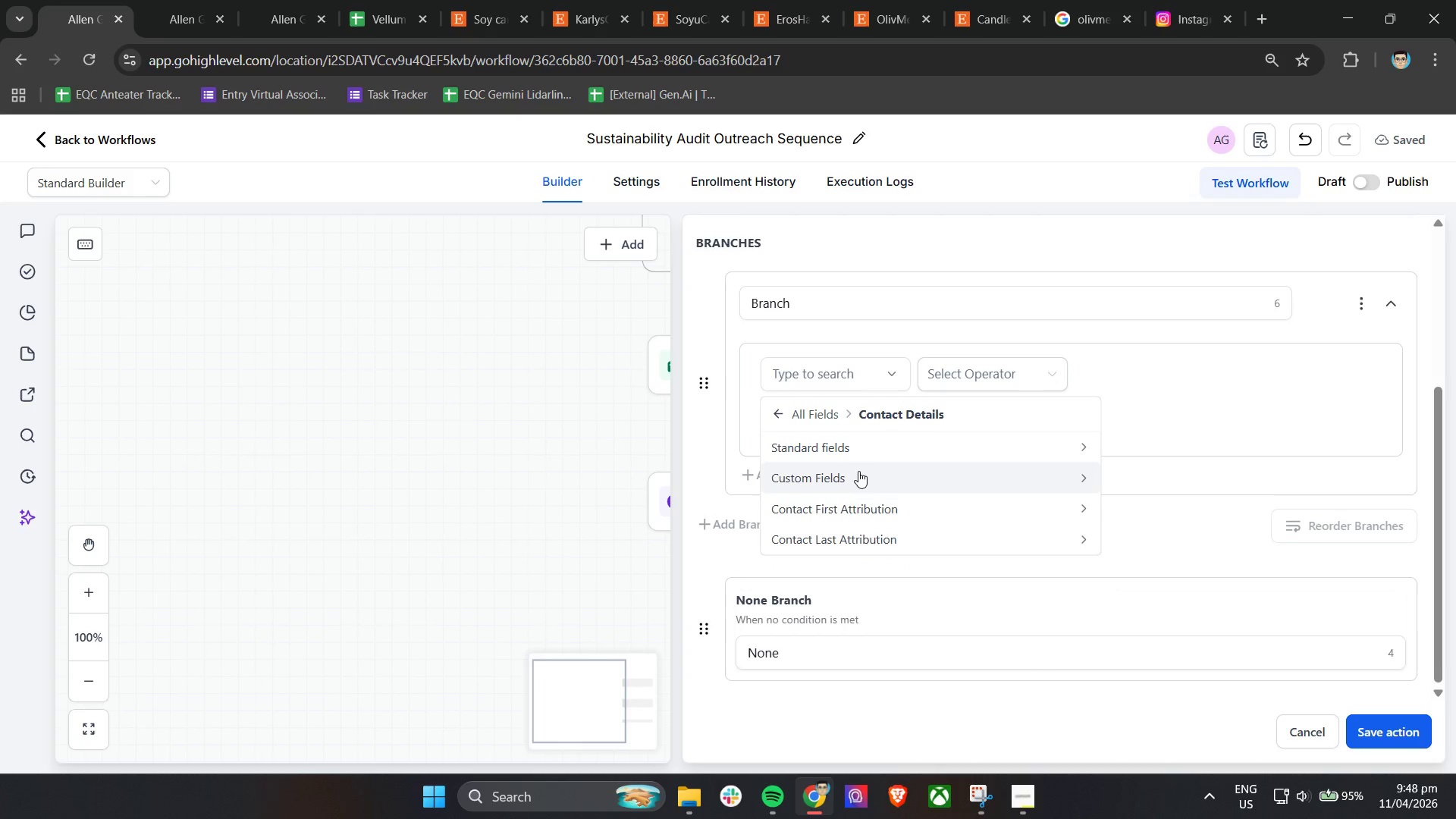 
scroll: coordinate [859, 491], scroll_direction: up, amount: 3.0
 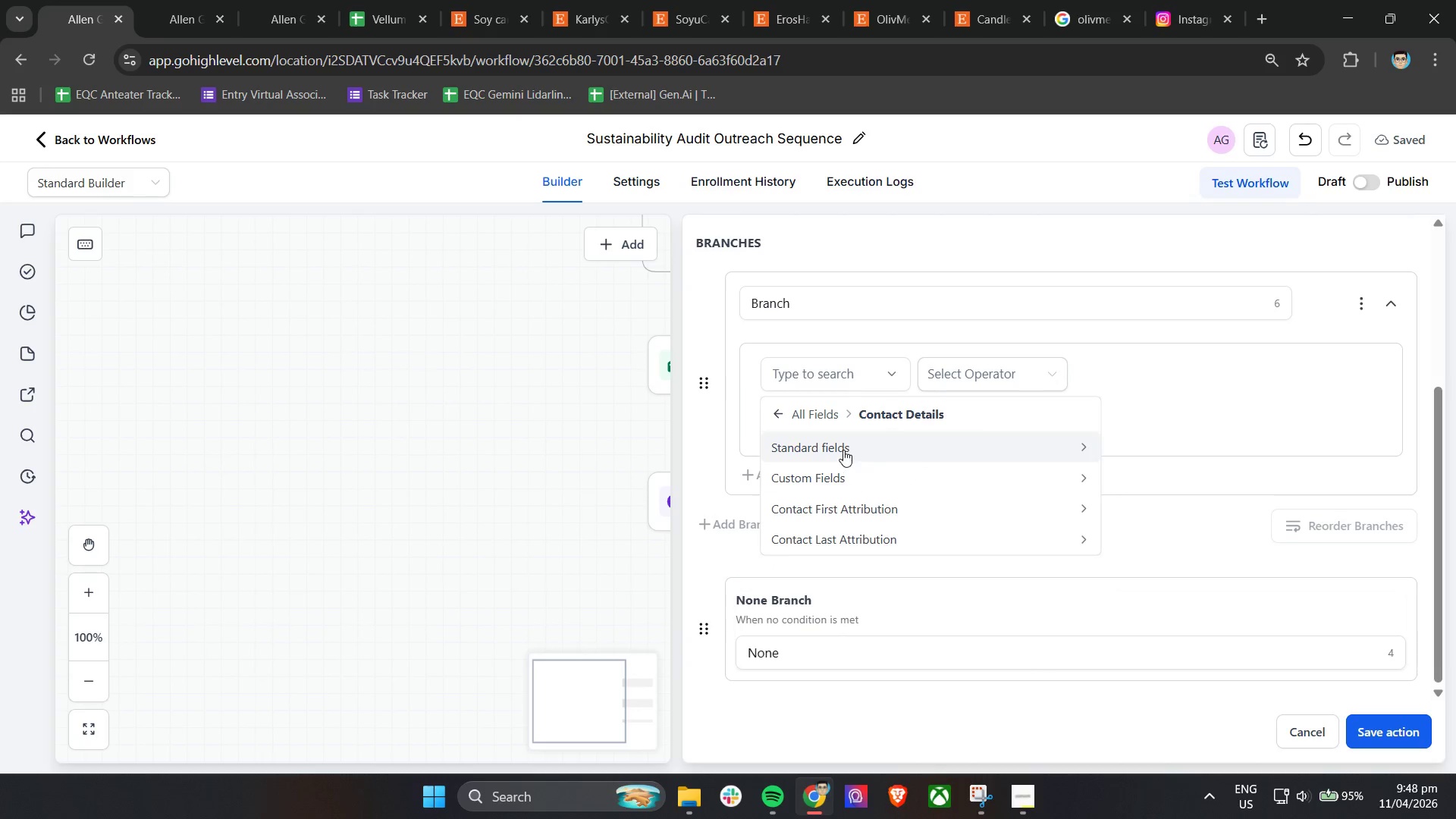 
left_click([843, 450])
 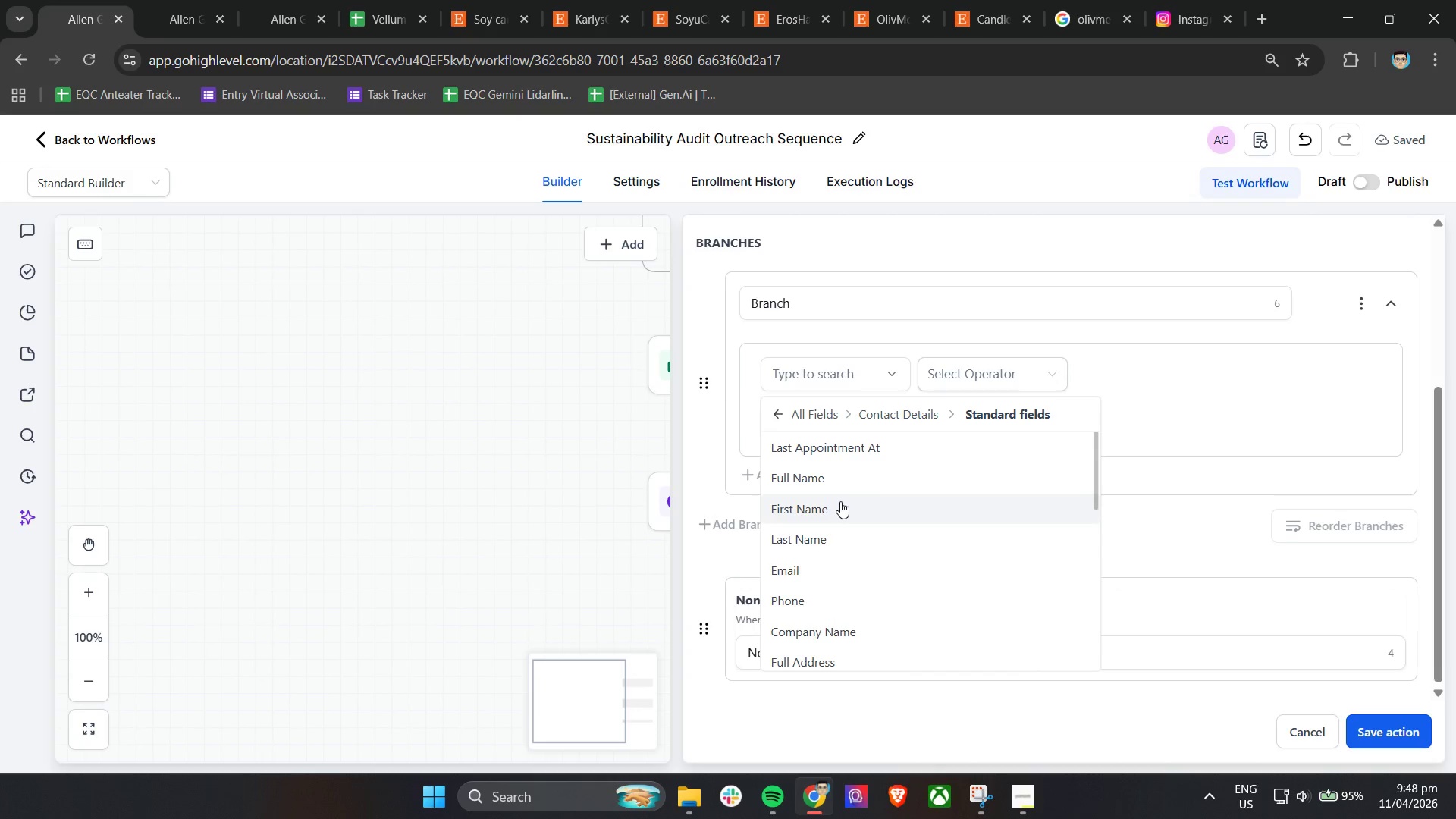 
left_click([840, 501])
 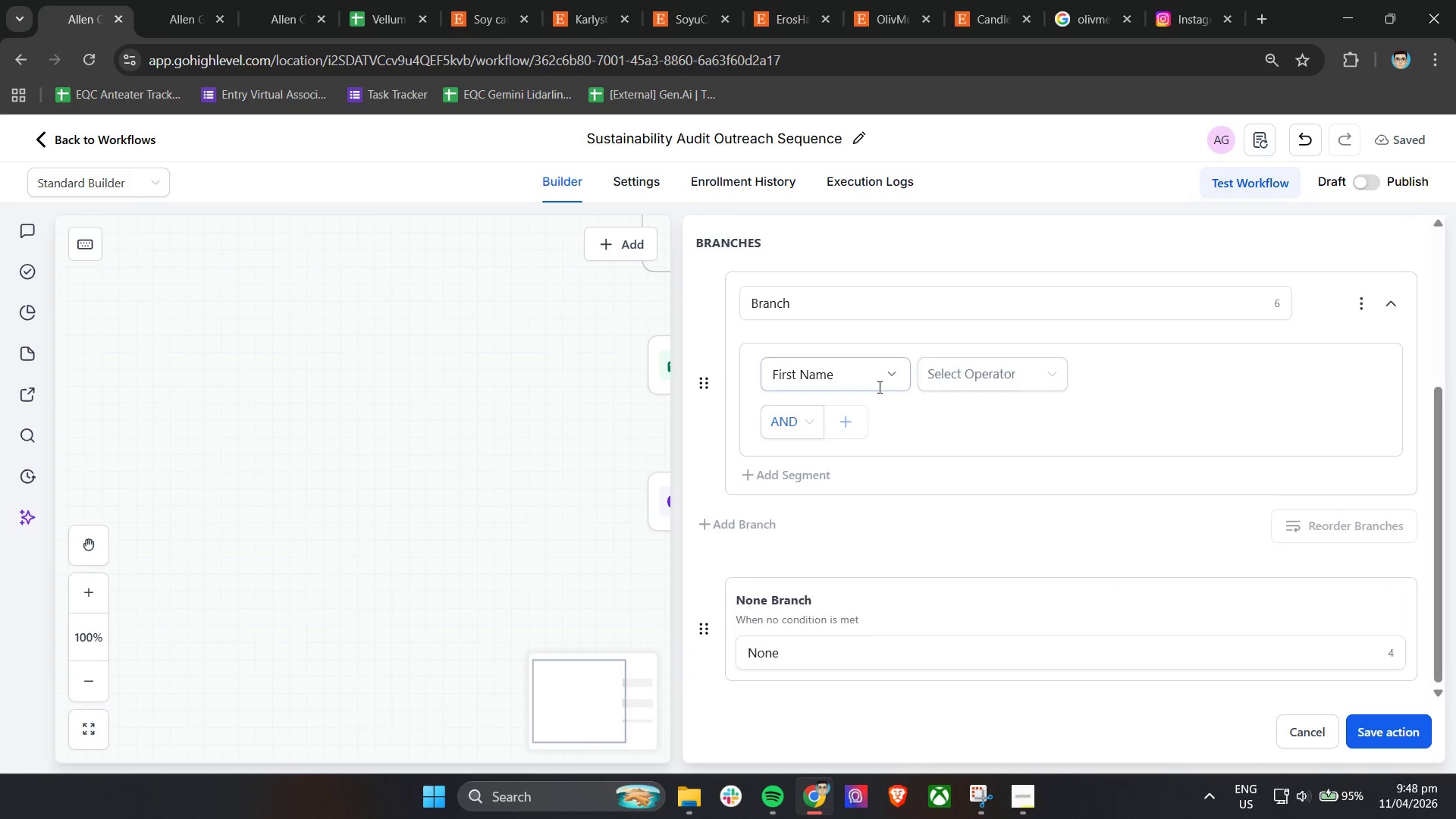 
left_click([958, 371])
 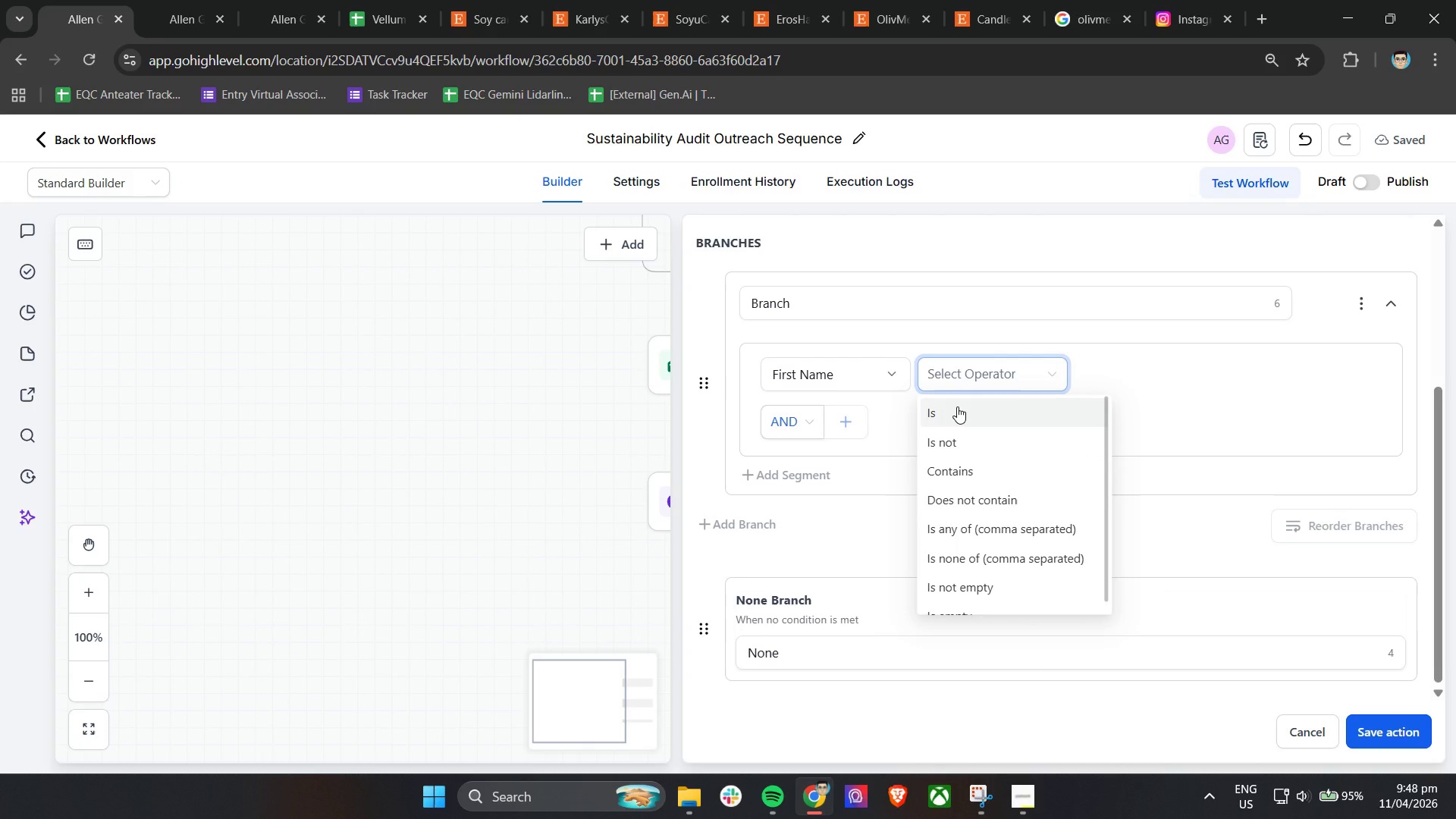 
scroll: coordinate [956, 475], scroll_direction: down, amount: 4.0
 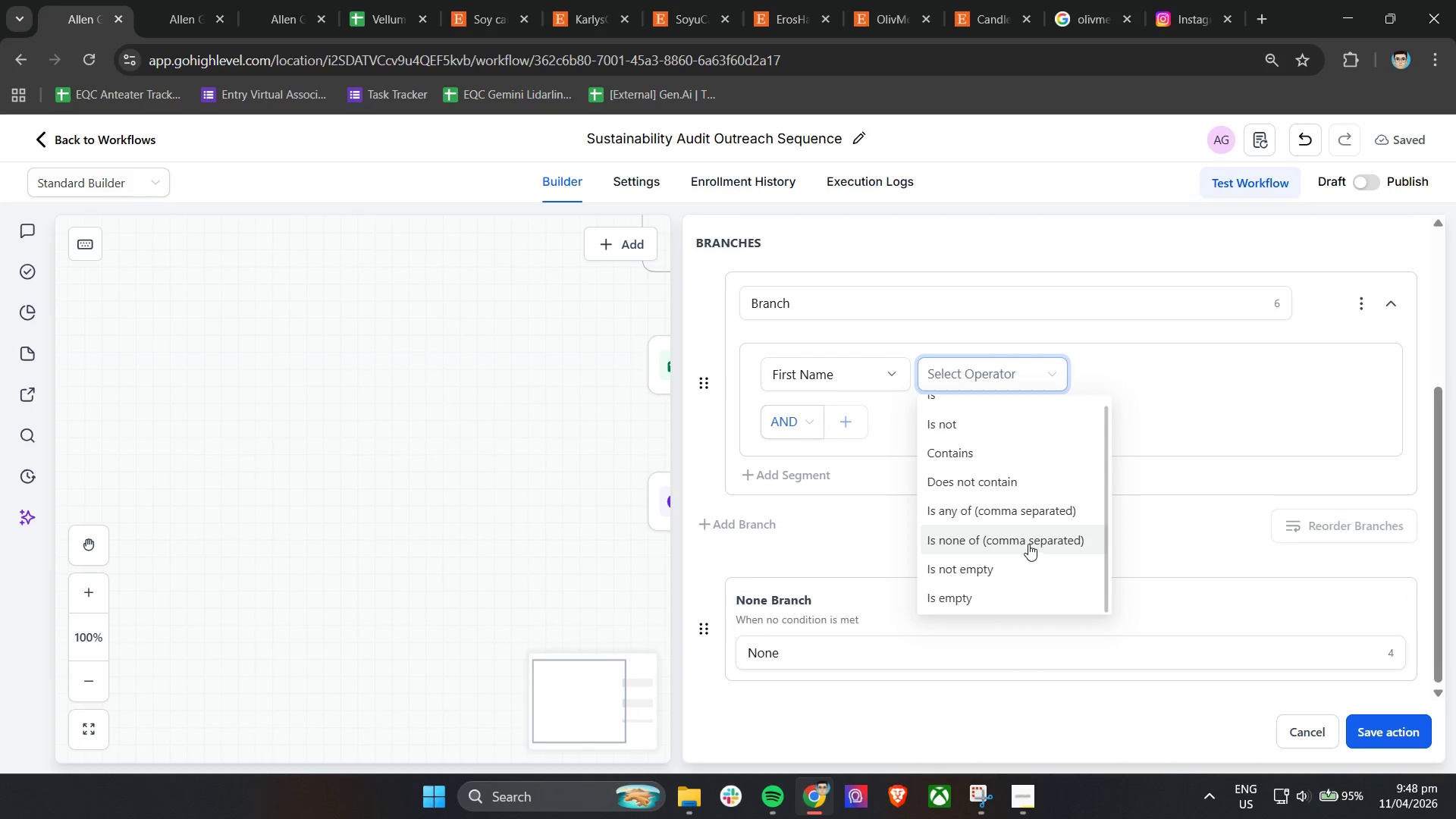 
scroll: coordinate [992, 431], scroll_direction: up, amount: 2.0
 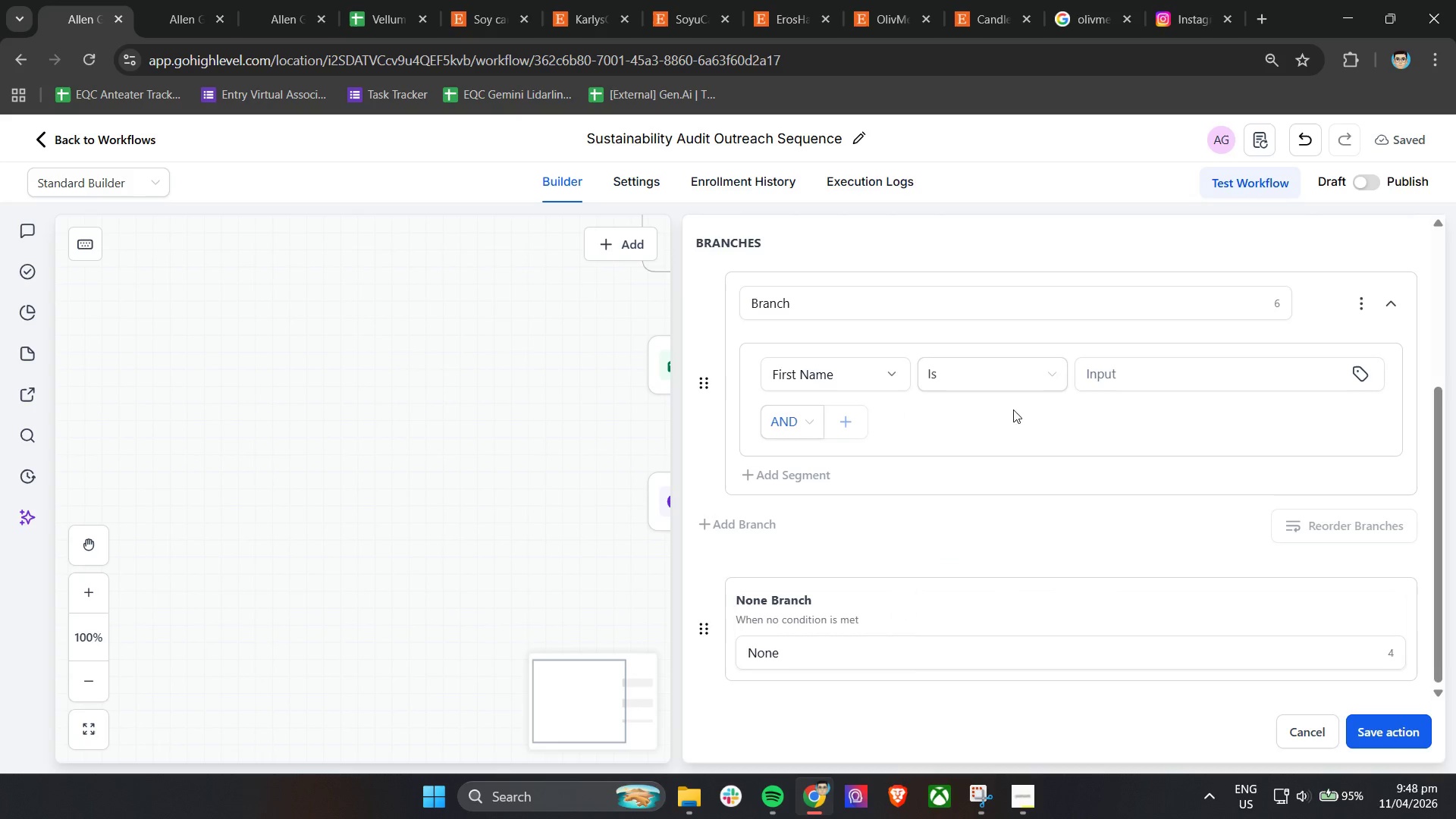 
double_click([1149, 378])
 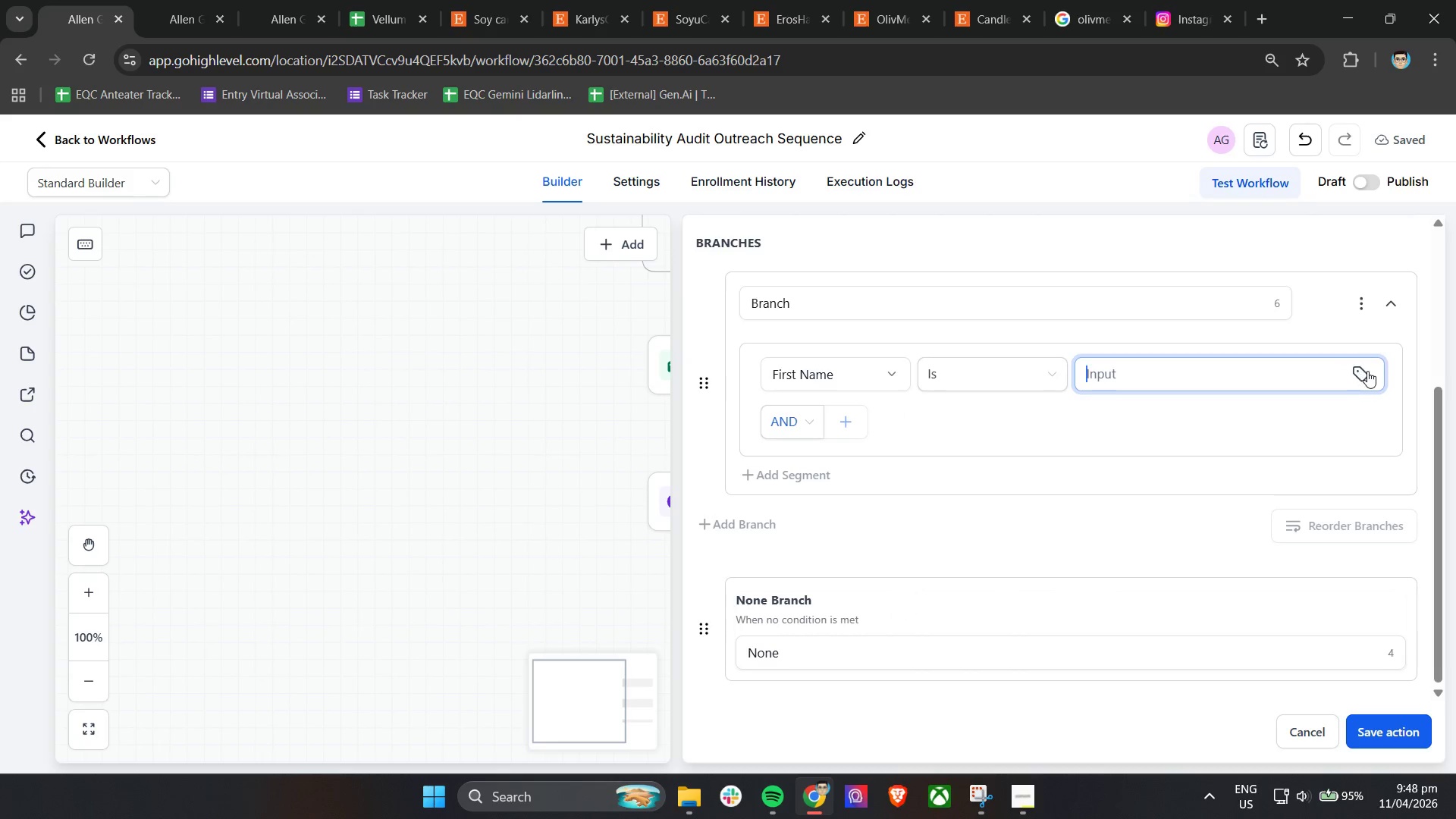 
left_click([1367, 372])
 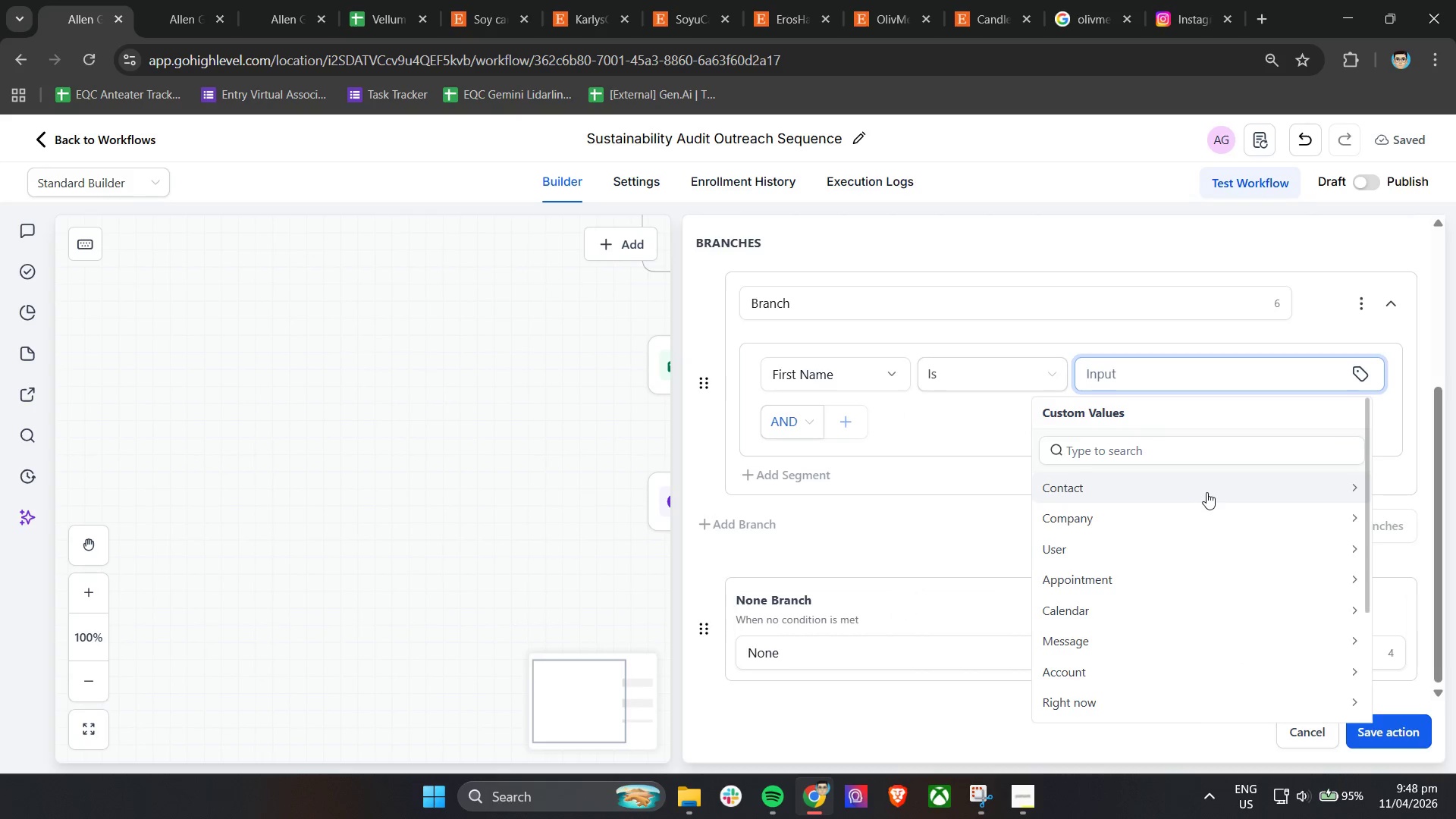 
scroll: coordinate [1209, 492], scroll_direction: down, amount: 3.0
 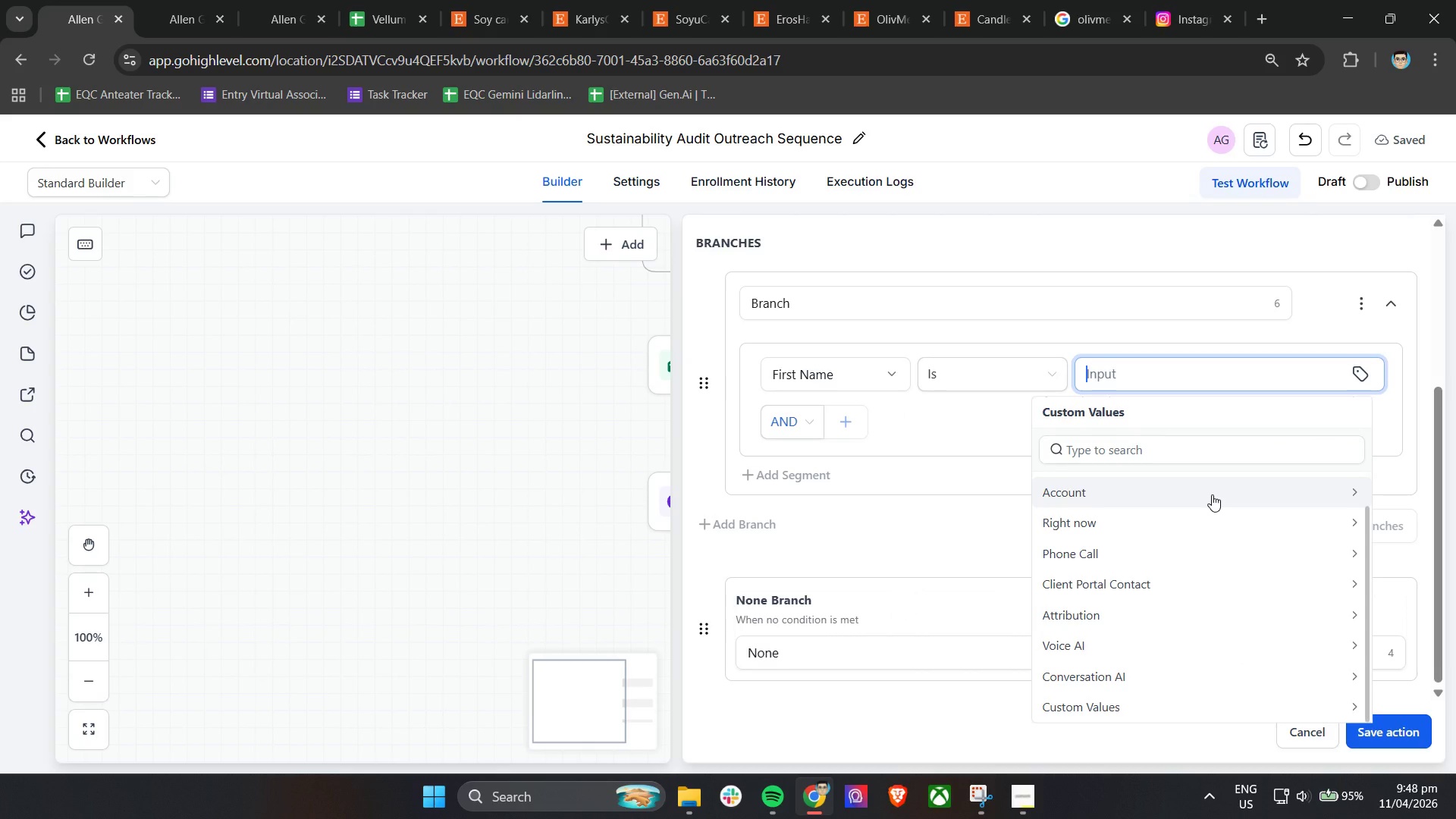 
wait(8.72)
 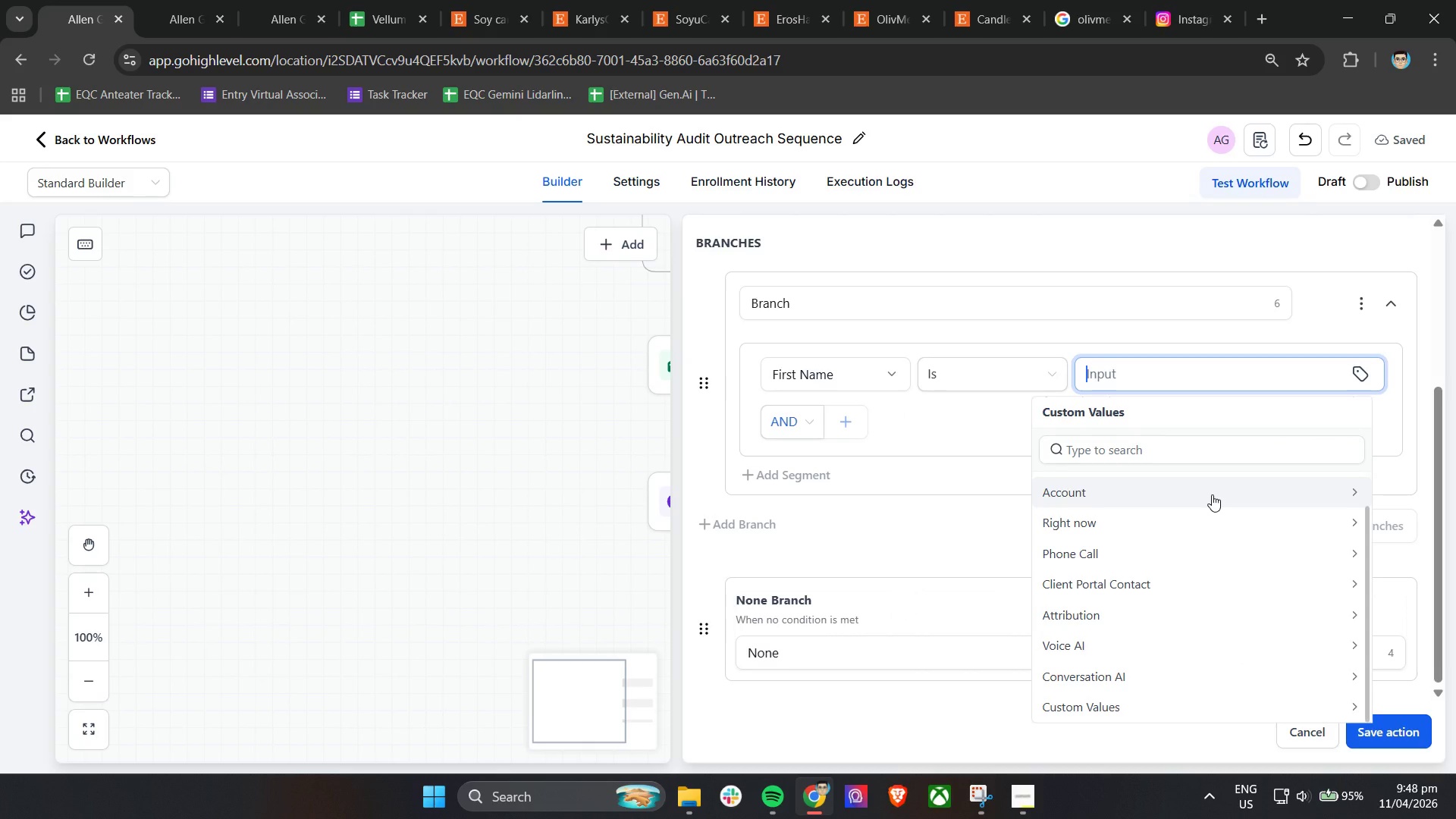 
left_click([936, 428])
 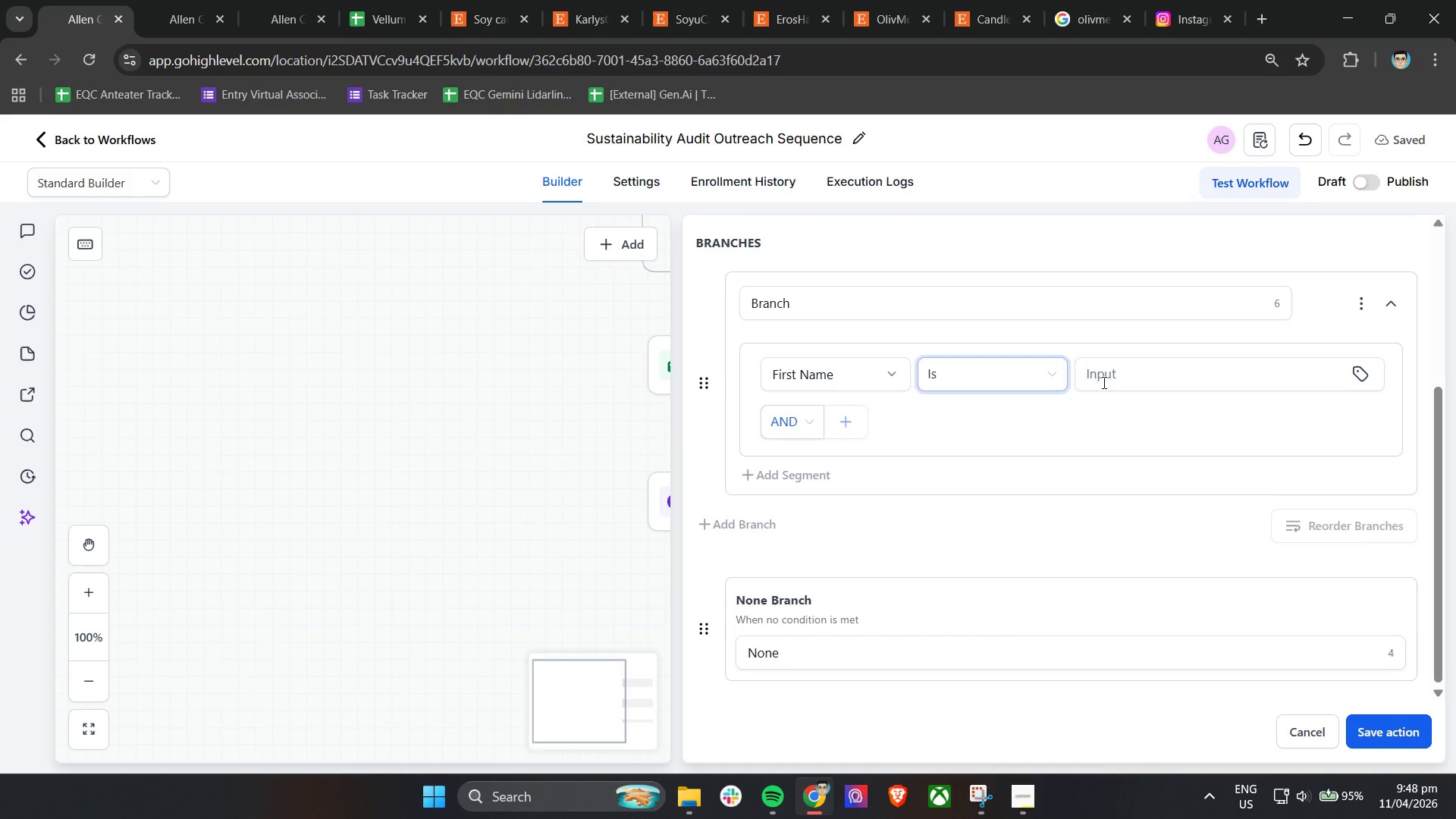 
left_click([1156, 377])
 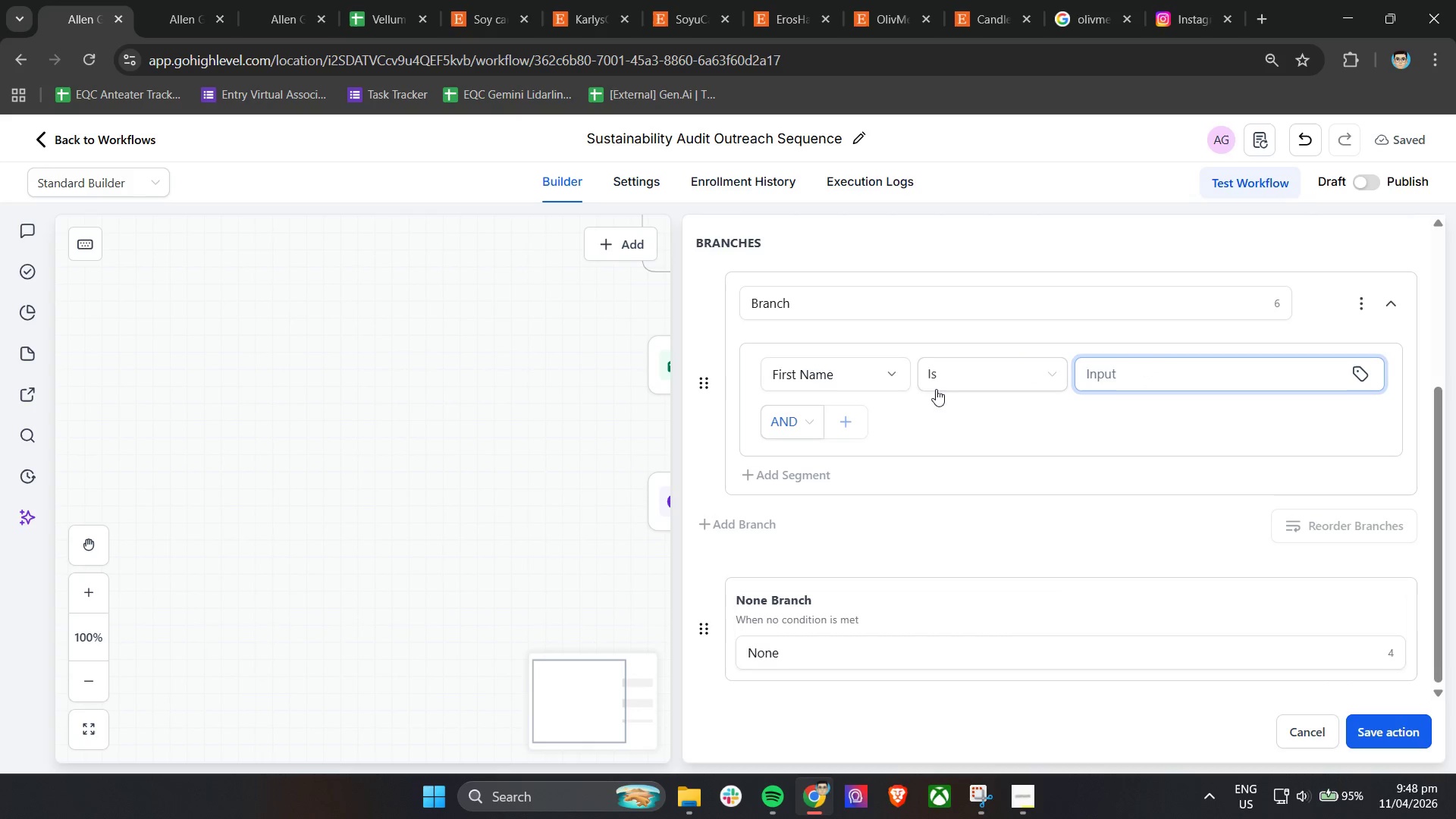 
left_click([876, 372])
 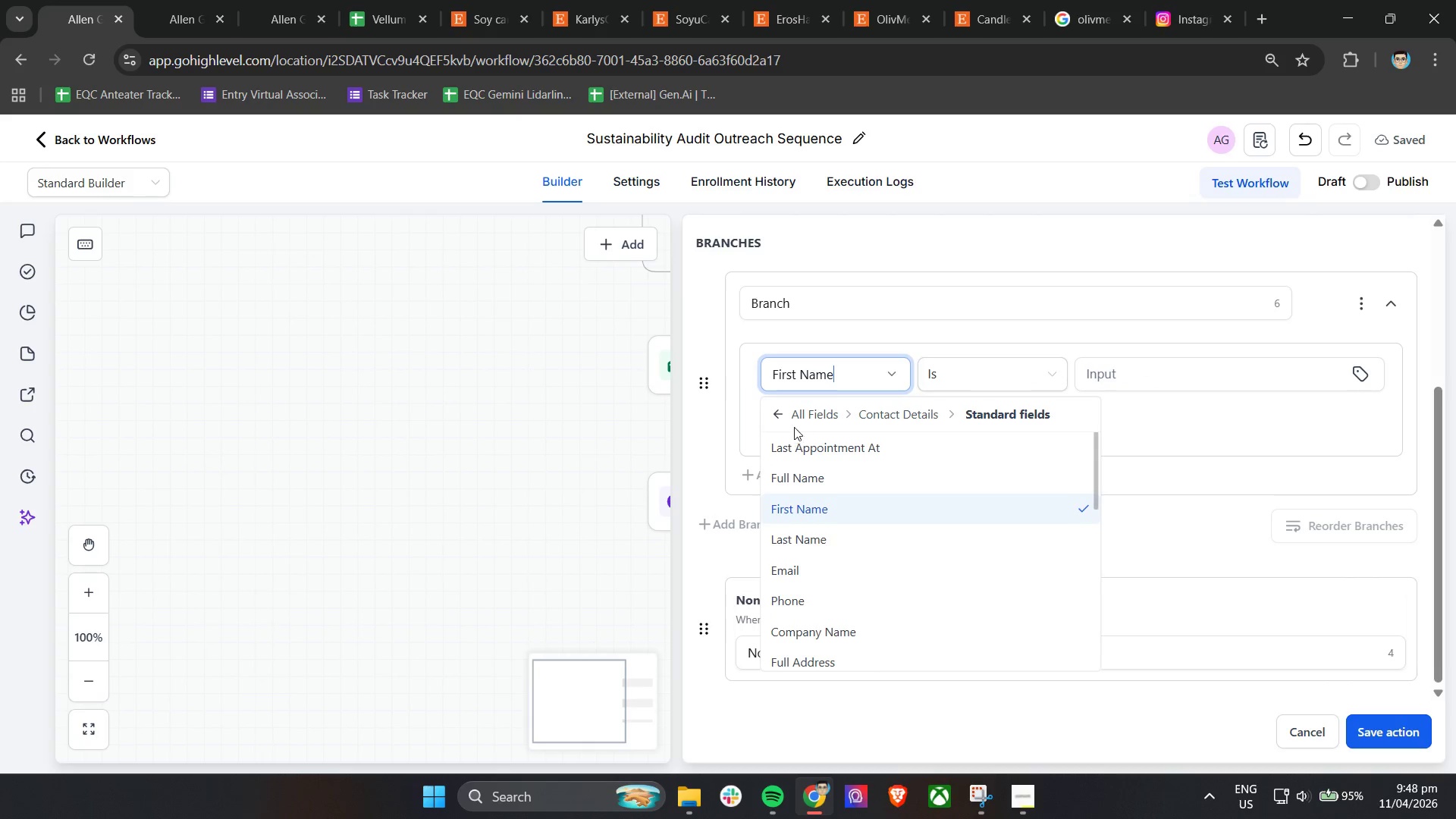 
left_click([800, 417])
 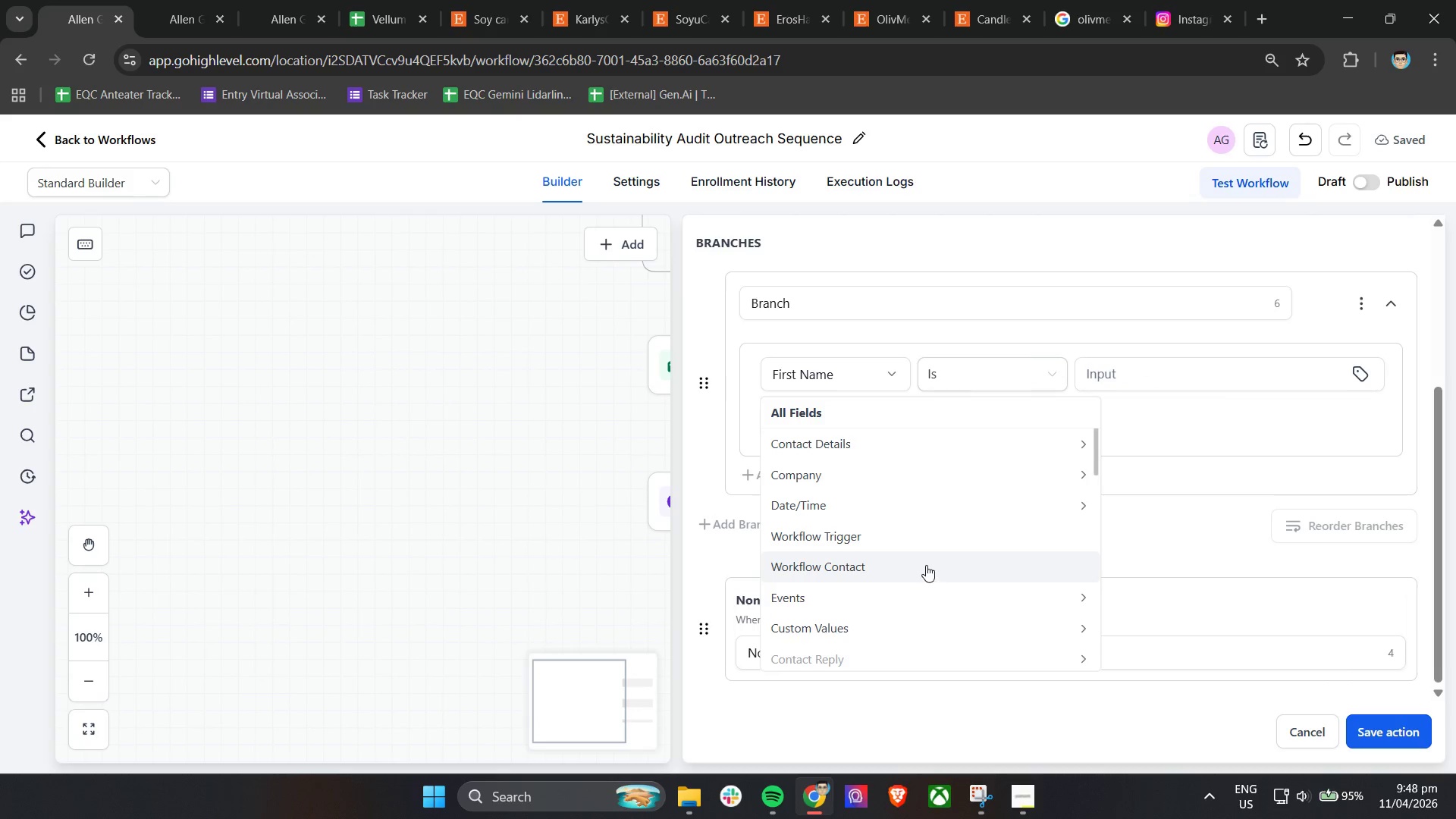 
scroll: coordinate [932, 562], scroll_direction: down, amount: 2.0
 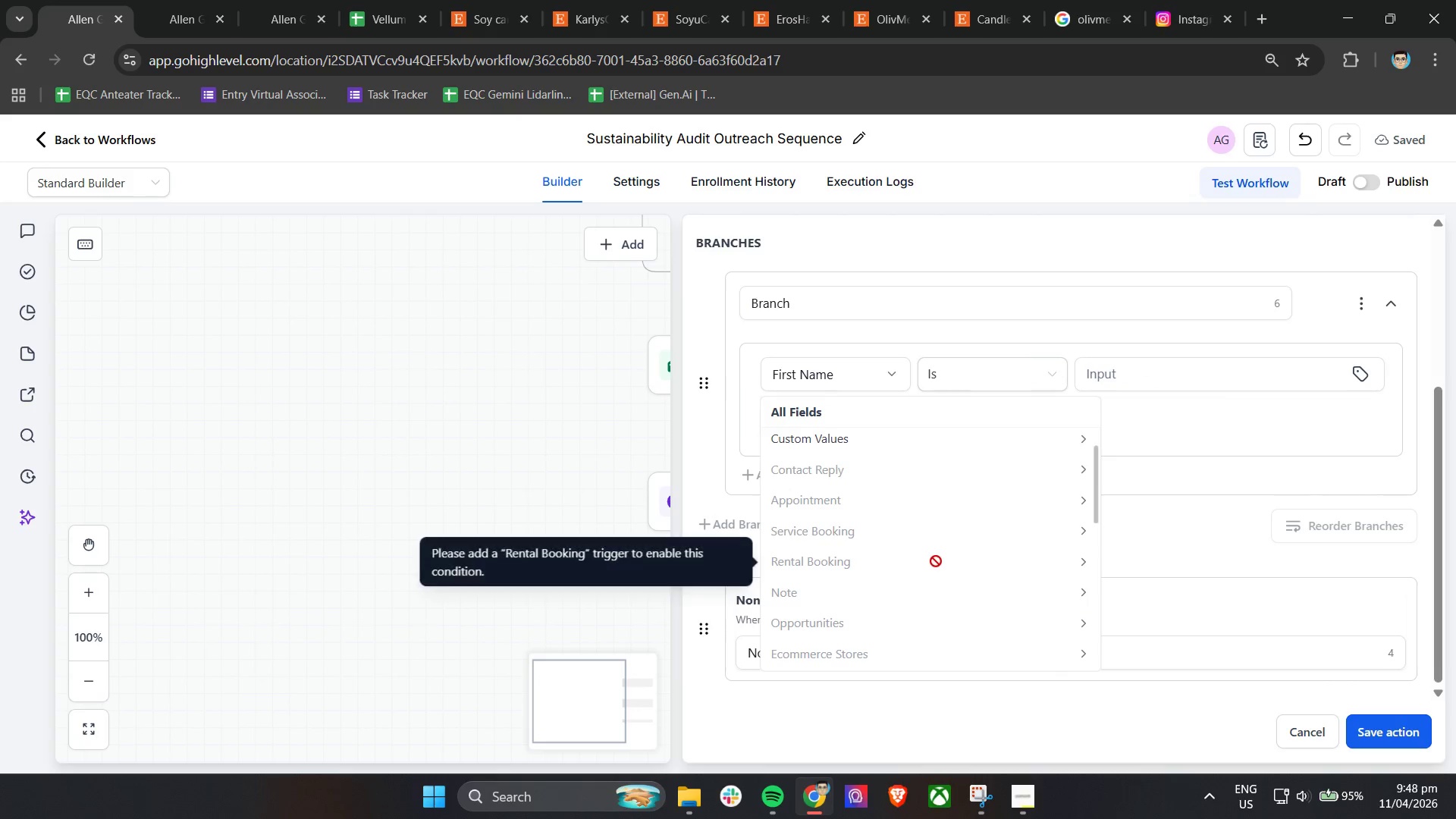 
scroll: coordinate [936, 561], scroll_direction: up, amount: 1.0
 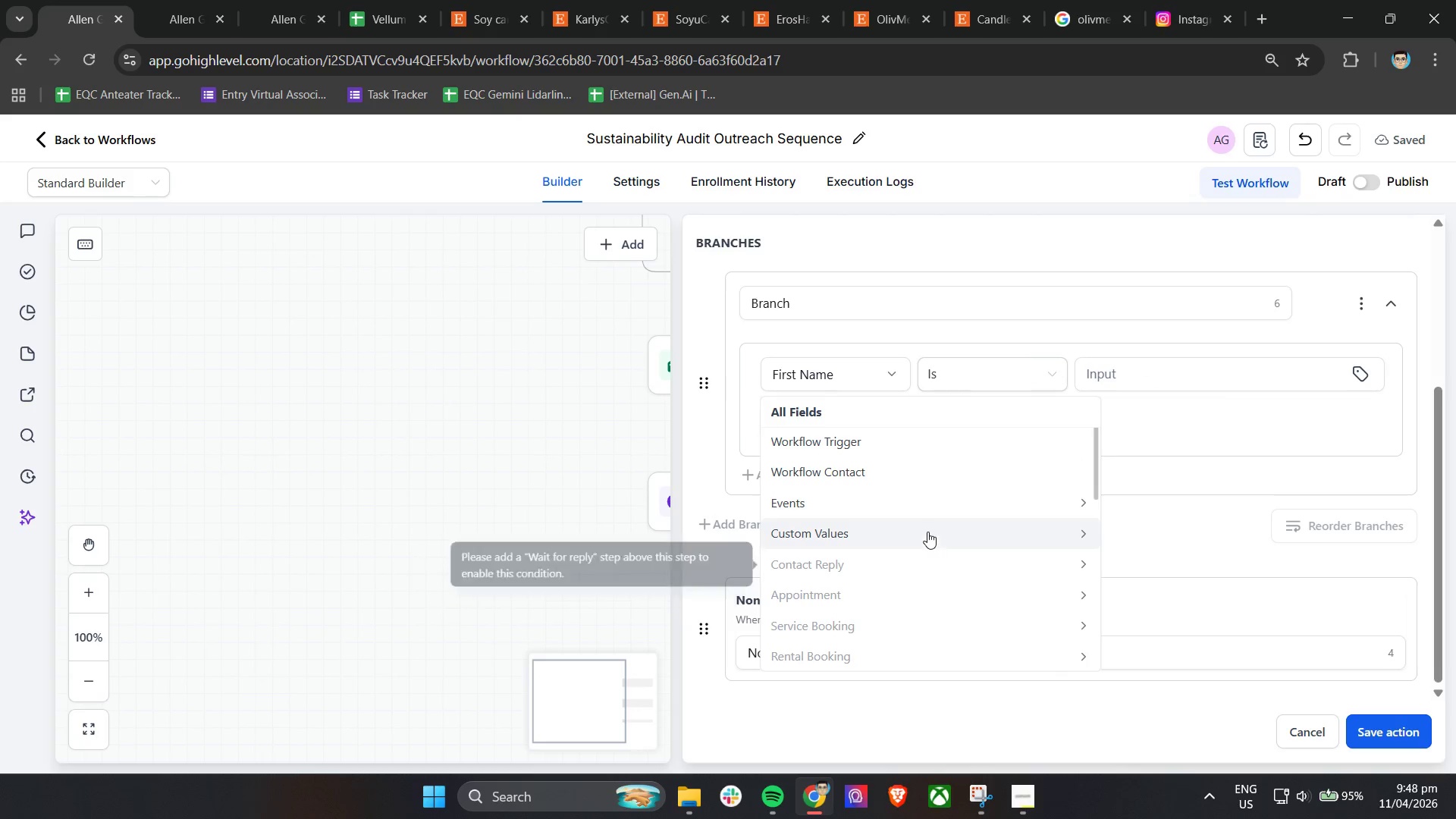 
left_click([927, 529])
 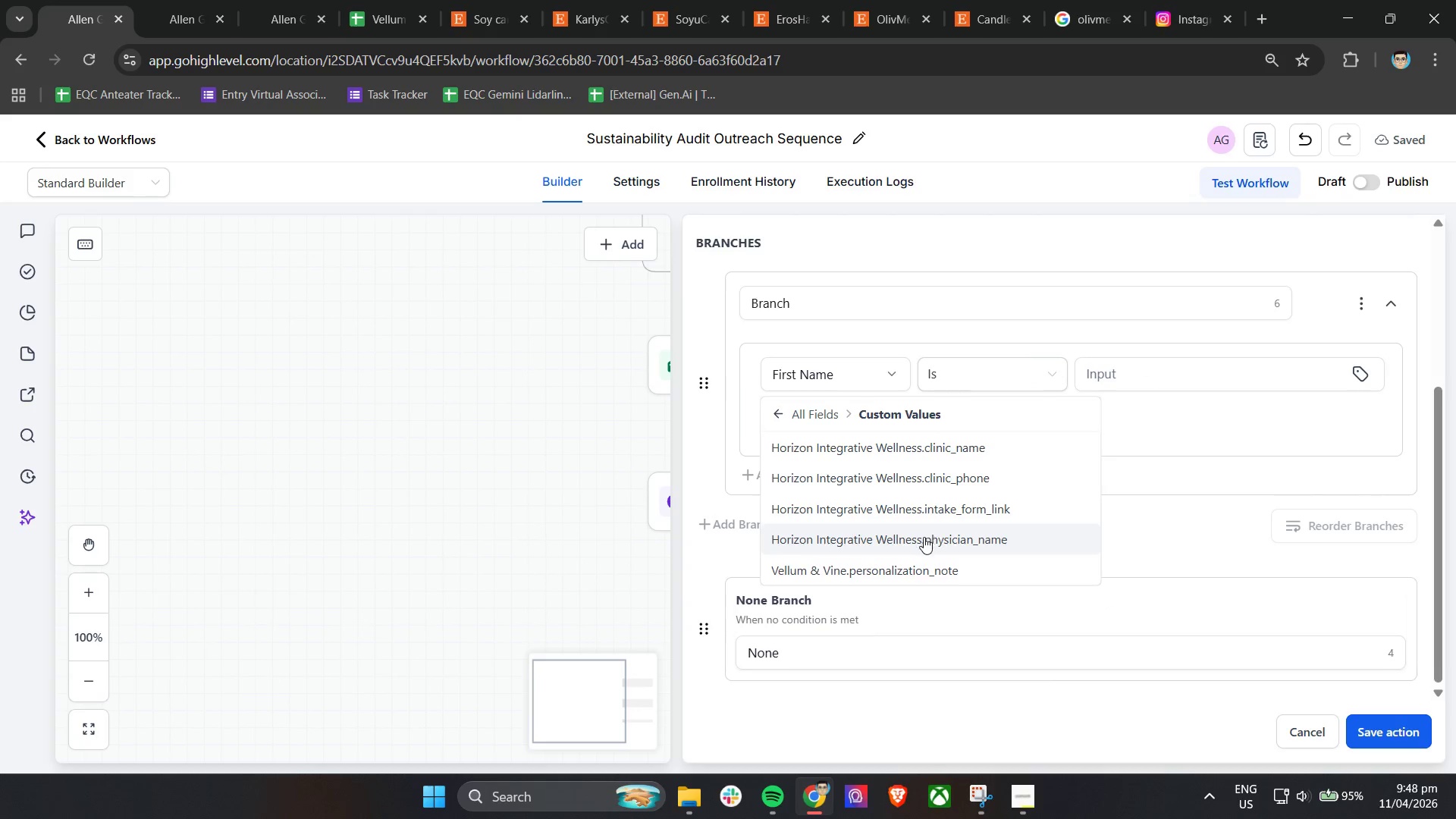 
scroll: coordinate [920, 542], scroll_direction: down, amount: 4.0
 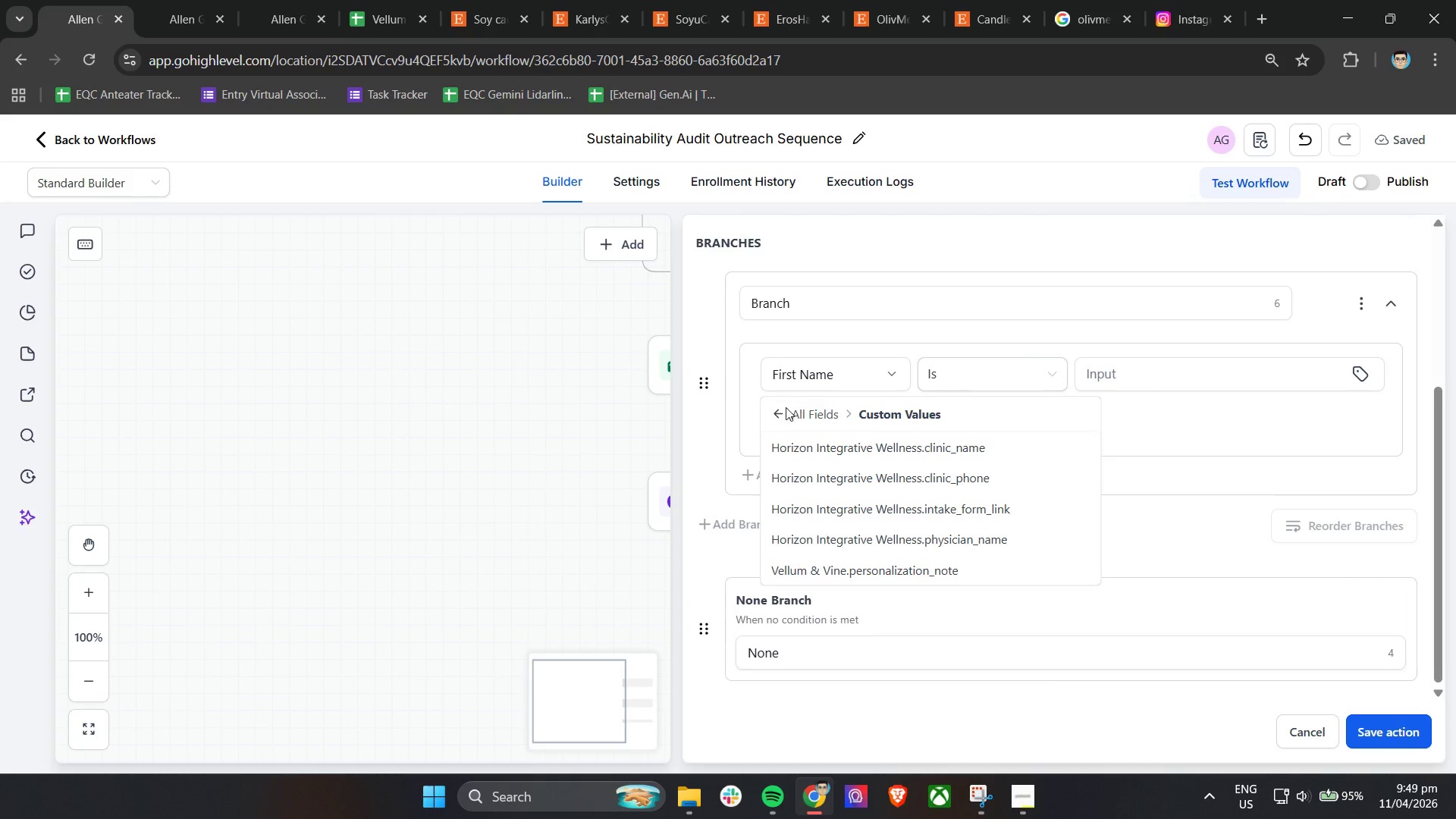 
left_click([777, 413])
 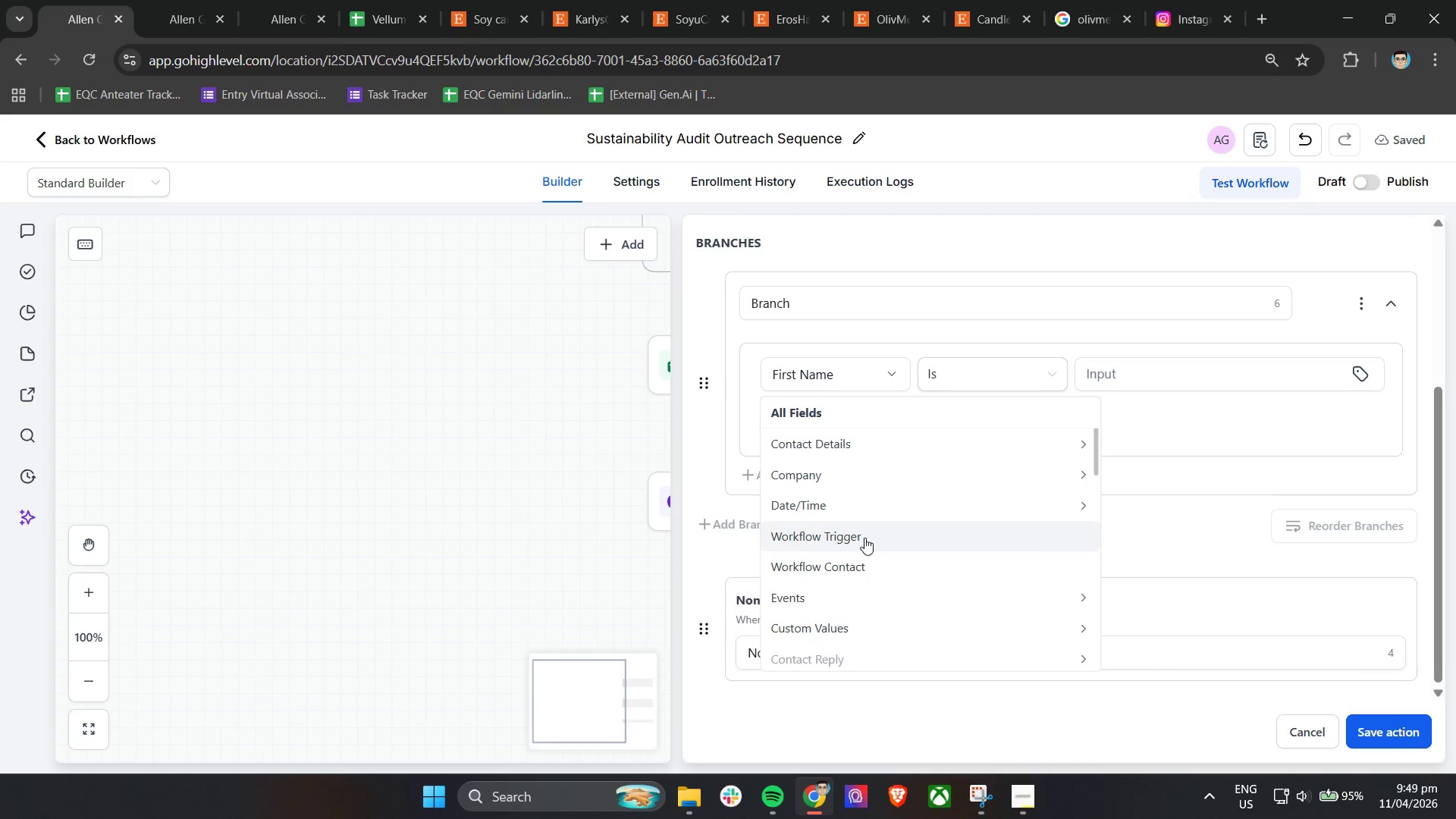 
scroll: coordinate [890, 582], scroll_direction: down, amount: 10.0
 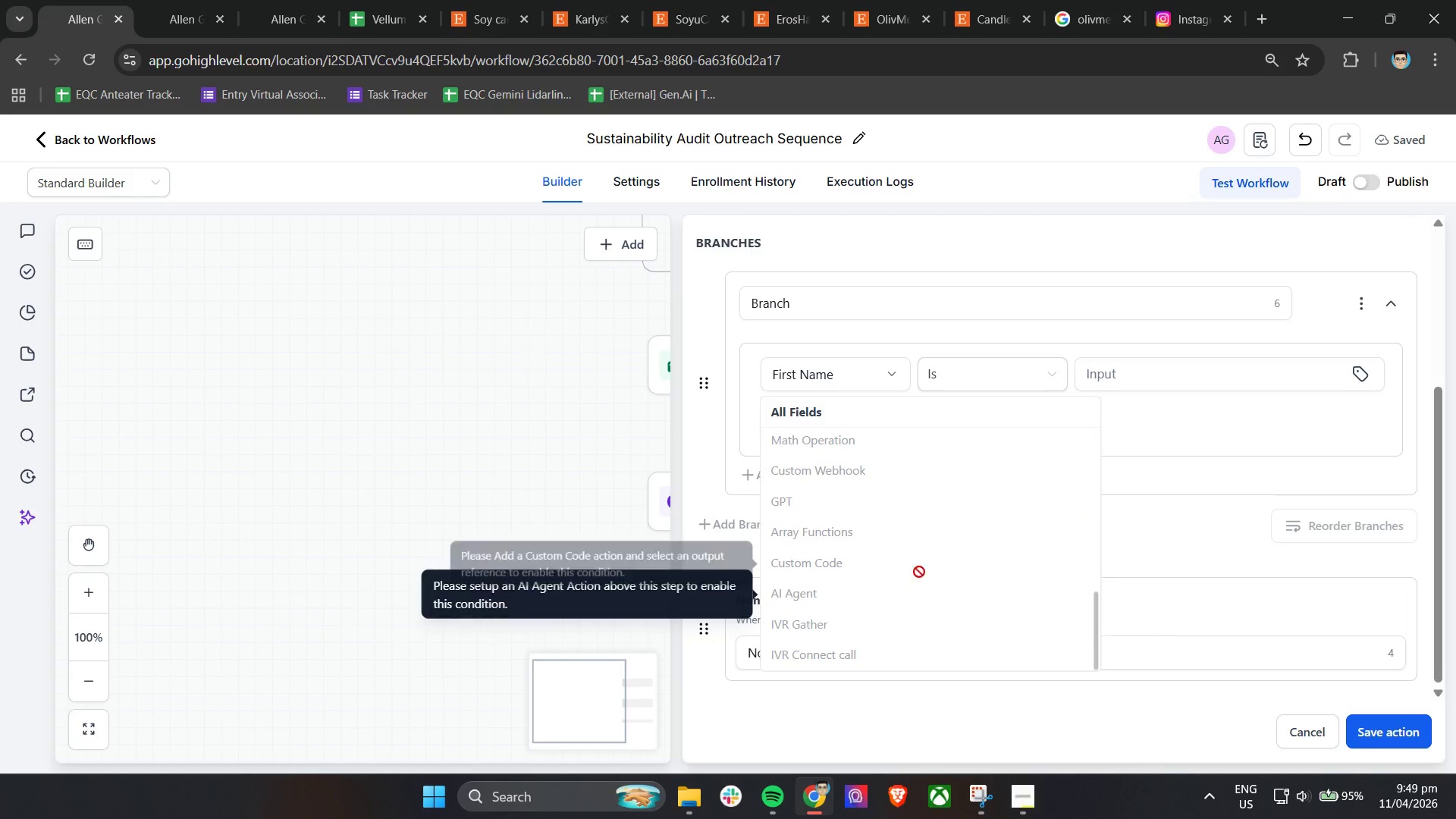 
scroll: coordinate [869, 557], scroll_direction: up, amount: 9.0
 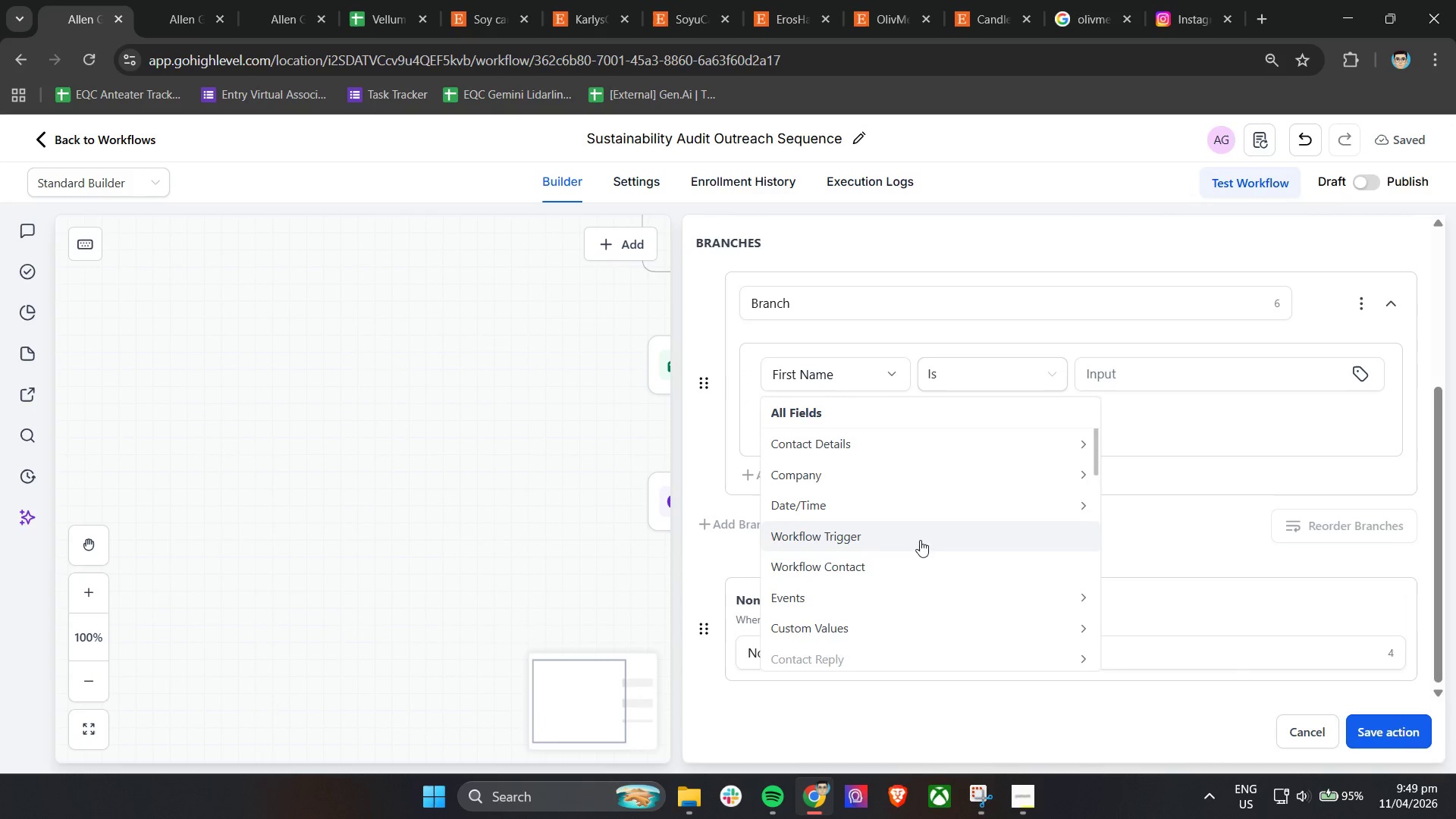 
left_click([926, 607])
 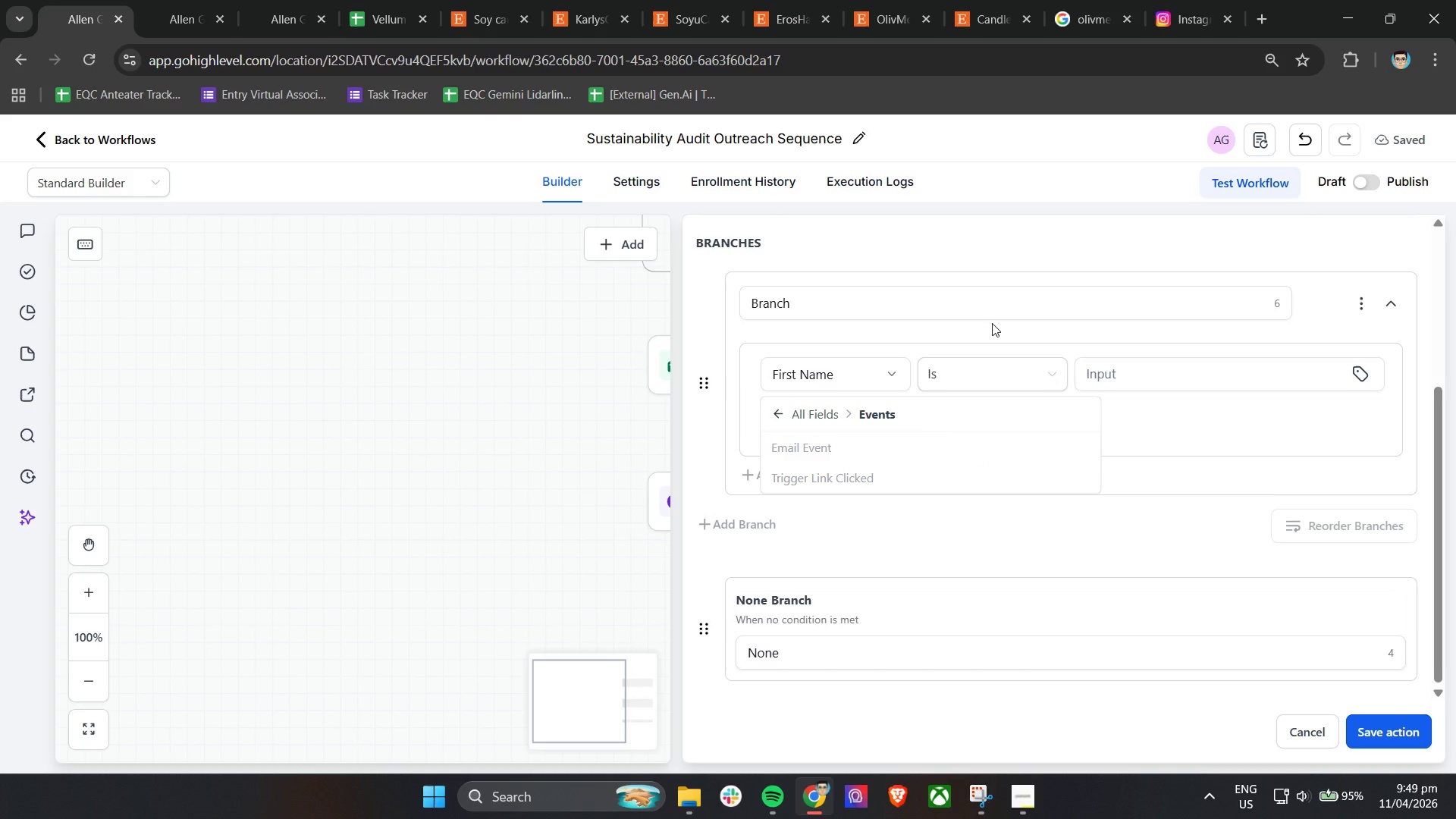 
wait(7.81)
 